 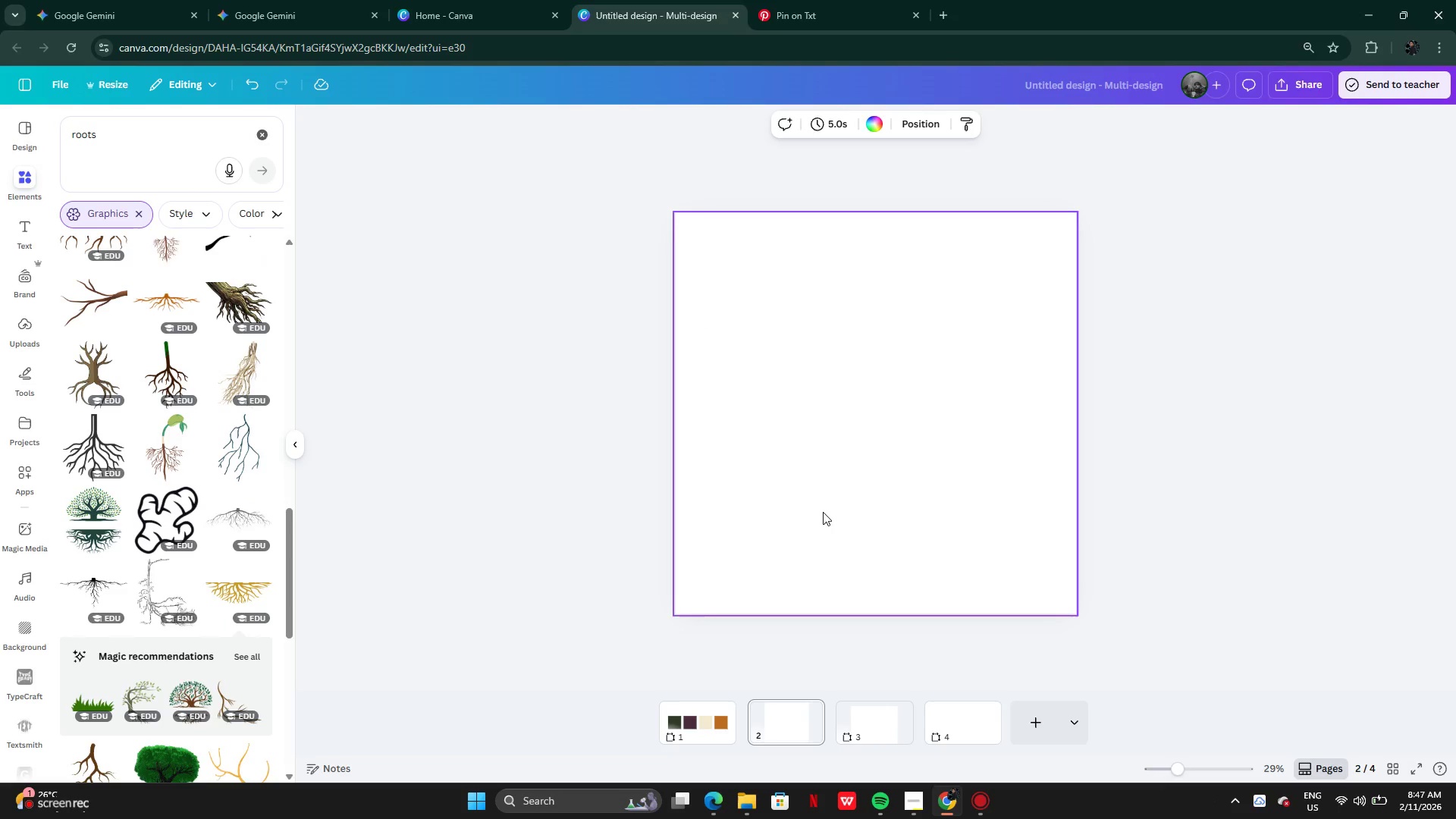 
left_click([711, 723])
 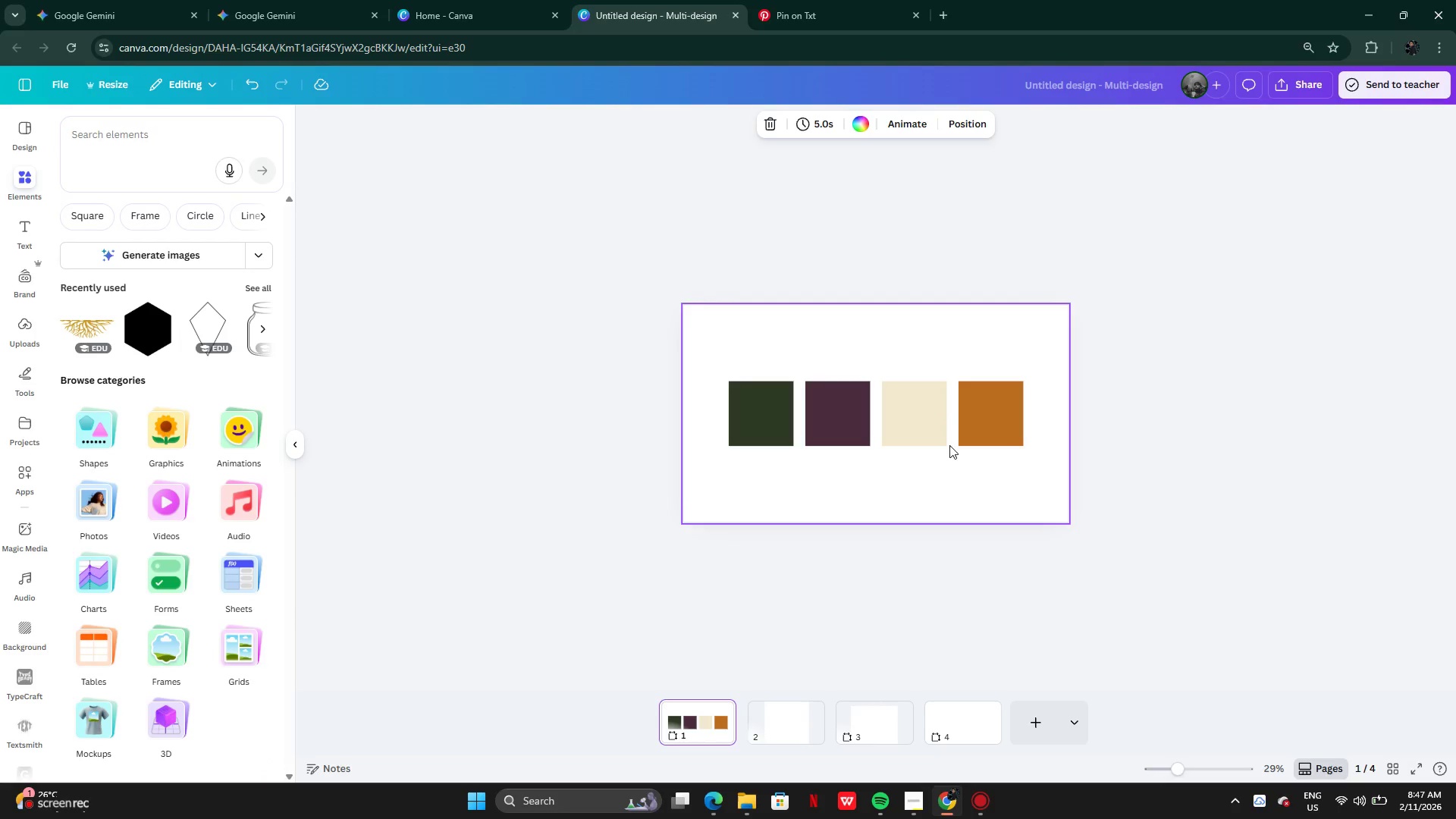 
left_click([795, 727])
 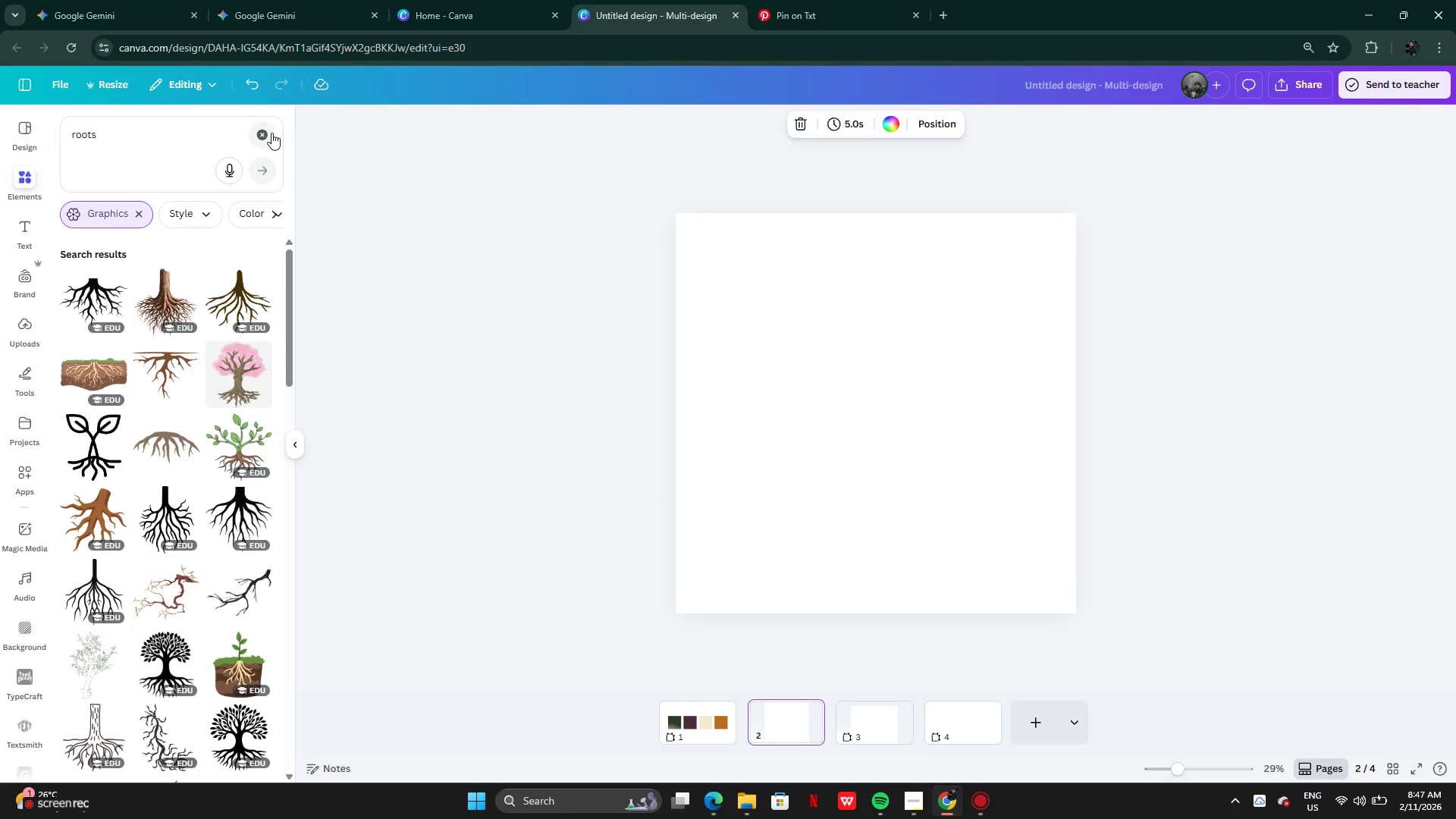 
left_click([268, 130])
 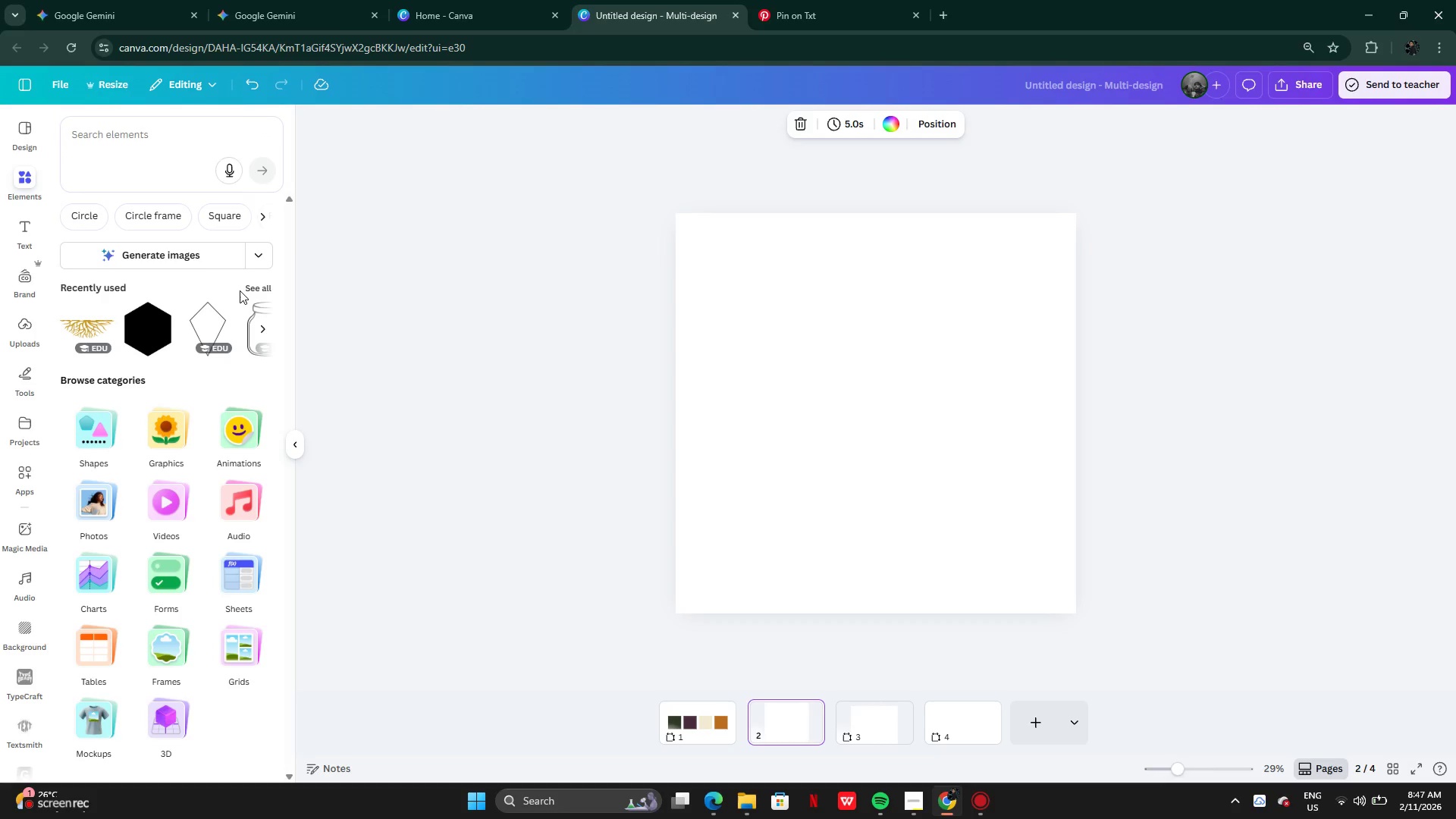 
left_click([249, 281])
 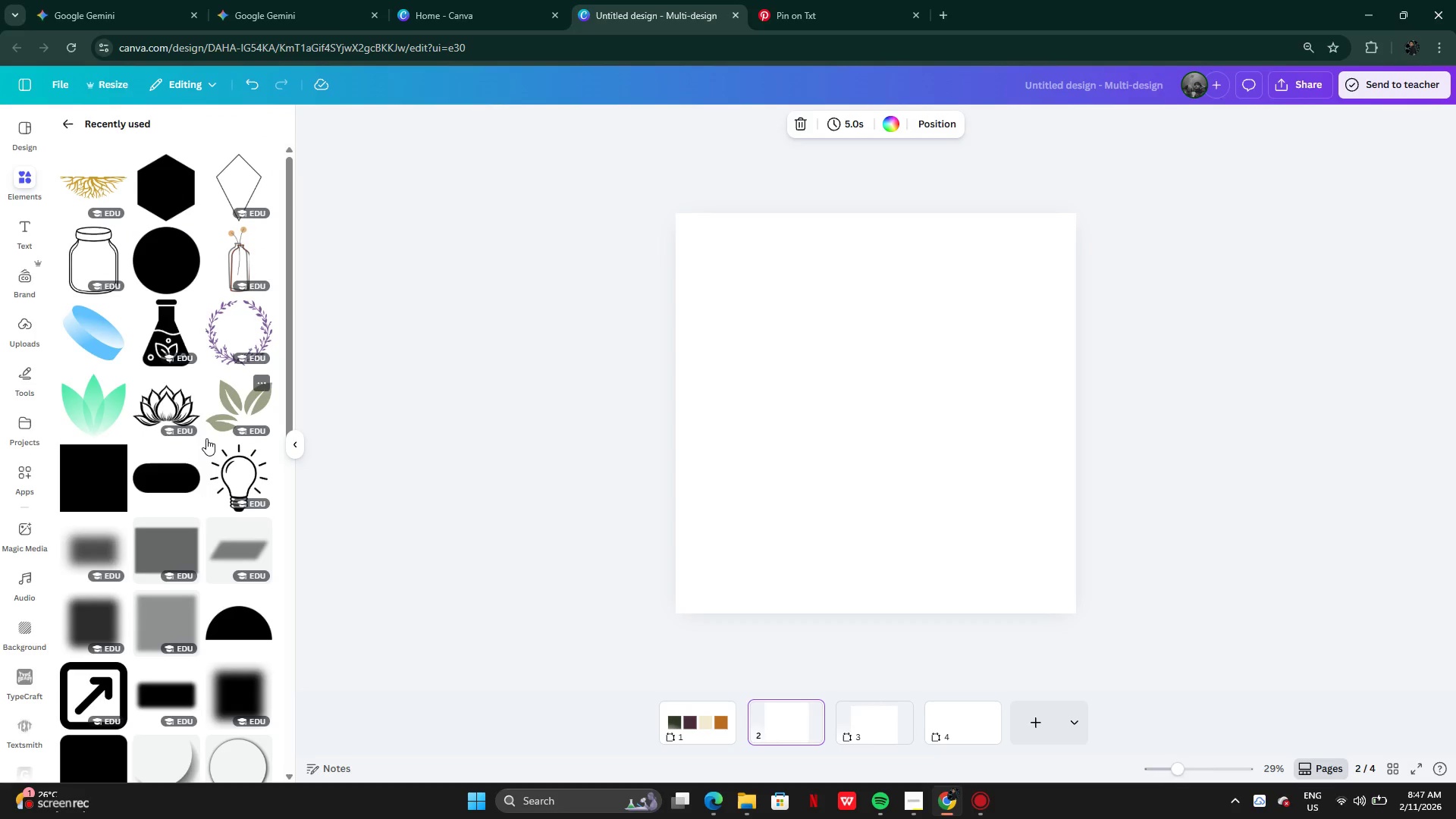 
mouse_move([180, 421])
 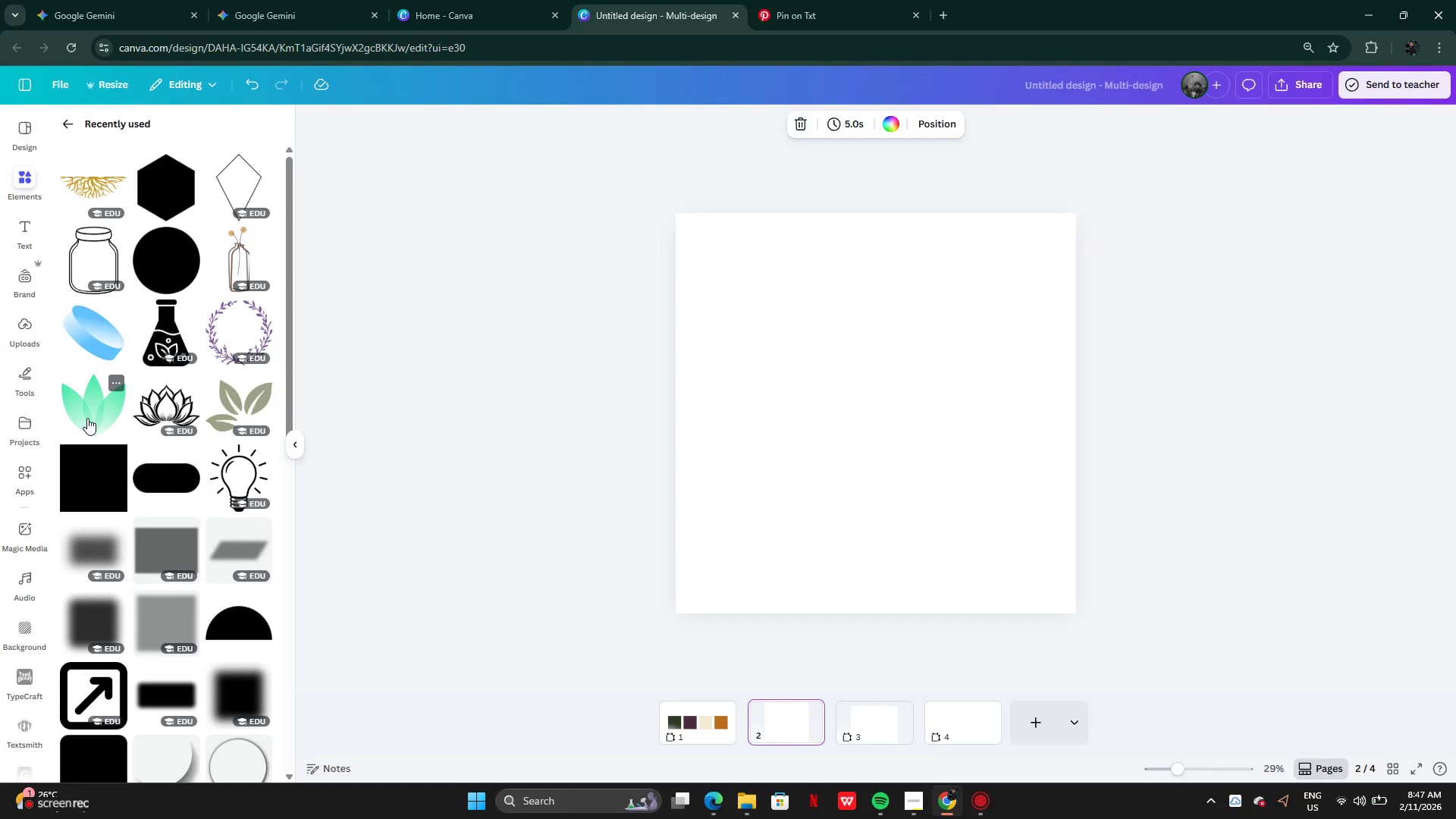 
left_click([87, 418])
 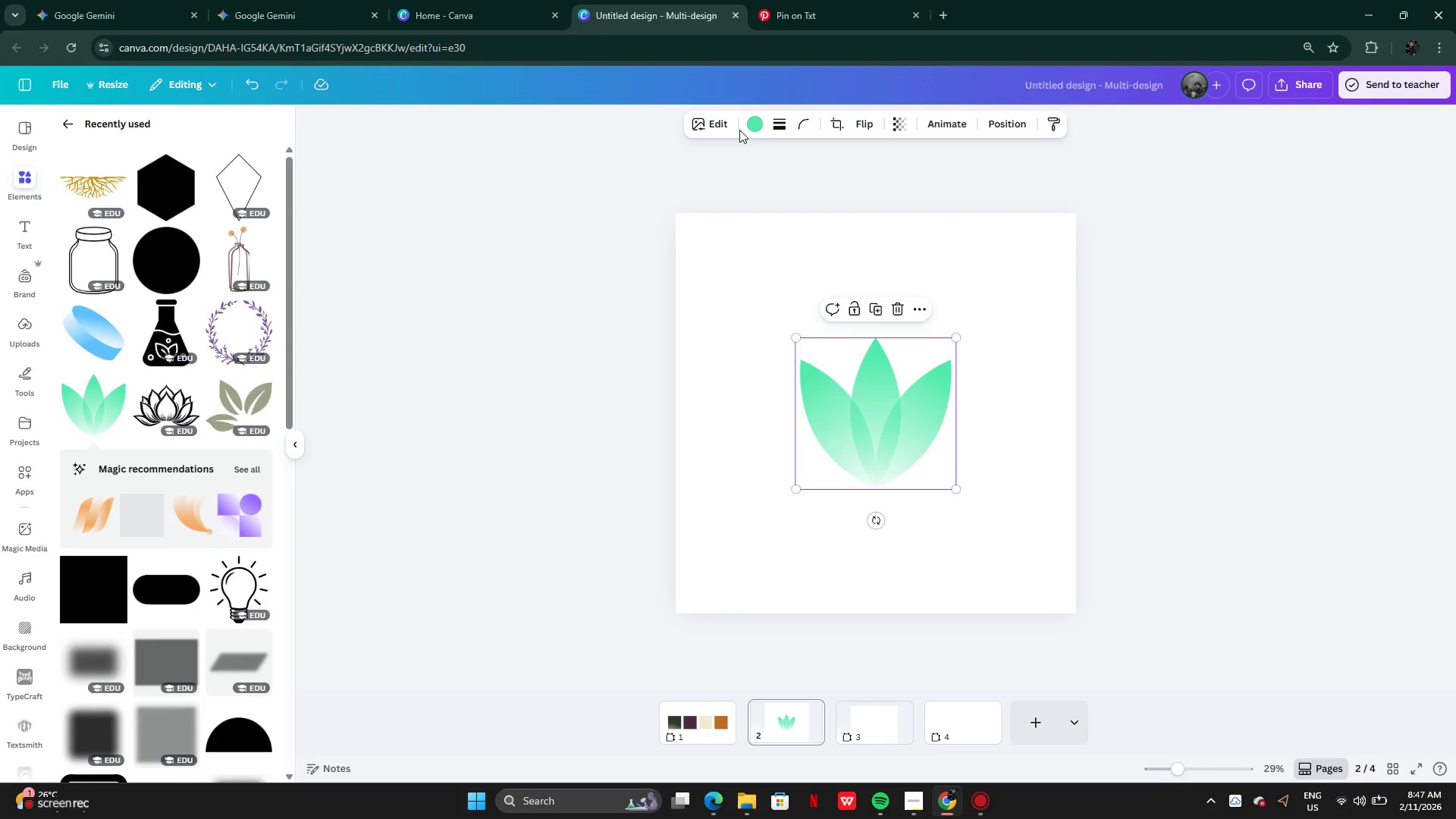 
left_click([745, 128])
 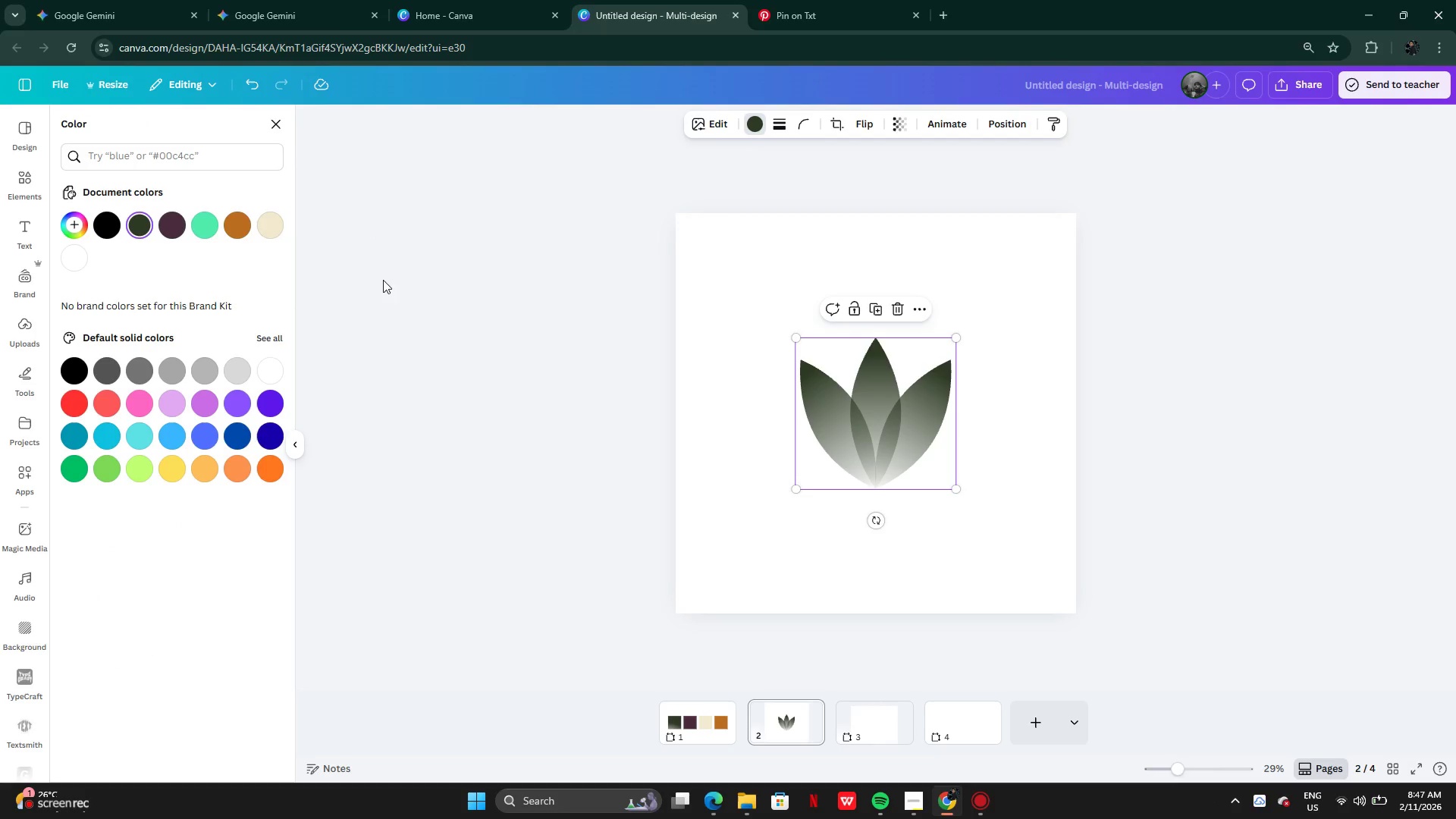 
left_click([171, 224])
 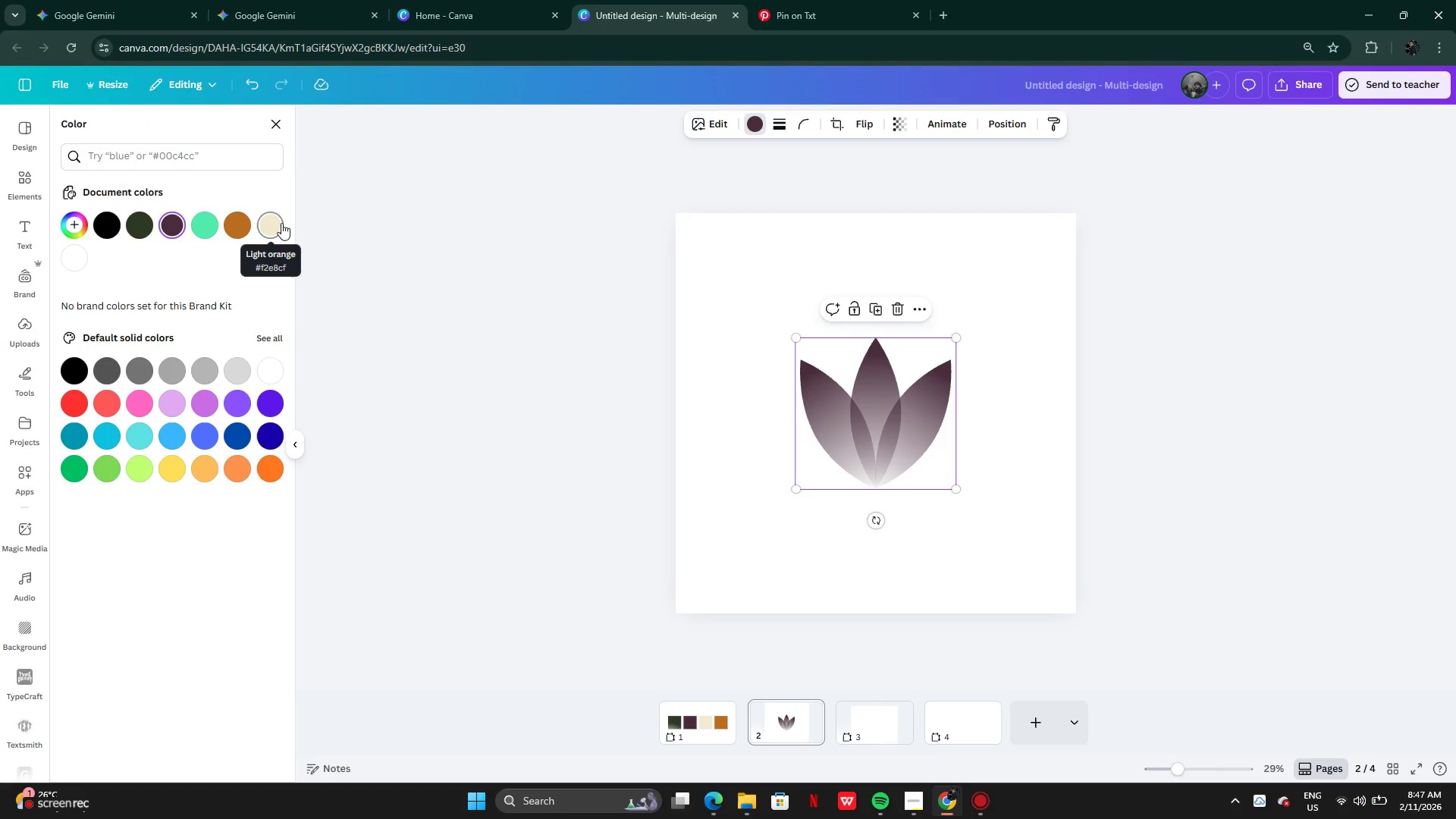 
left_click([281, 223])
 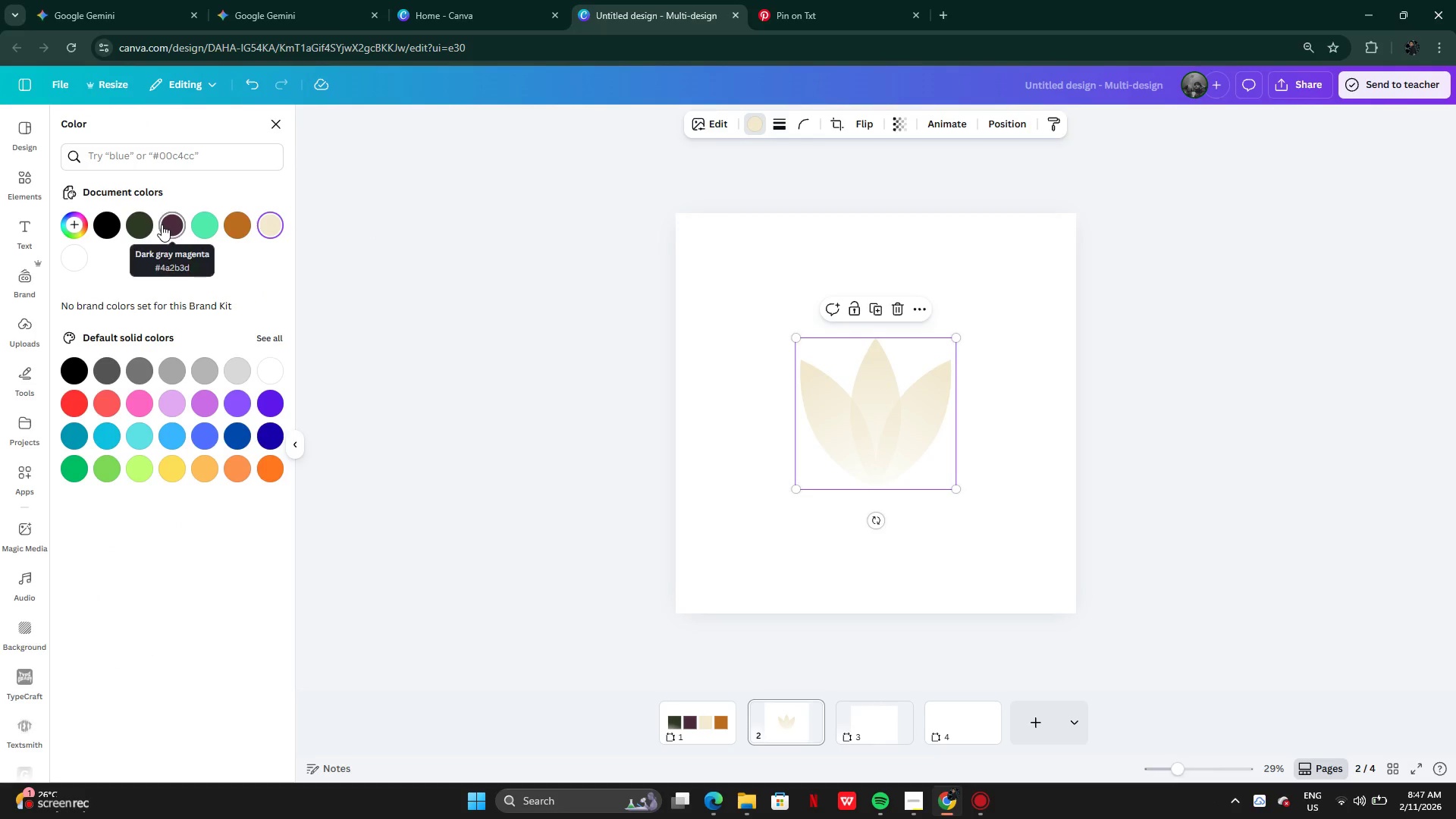 
left_click([170, 230])
 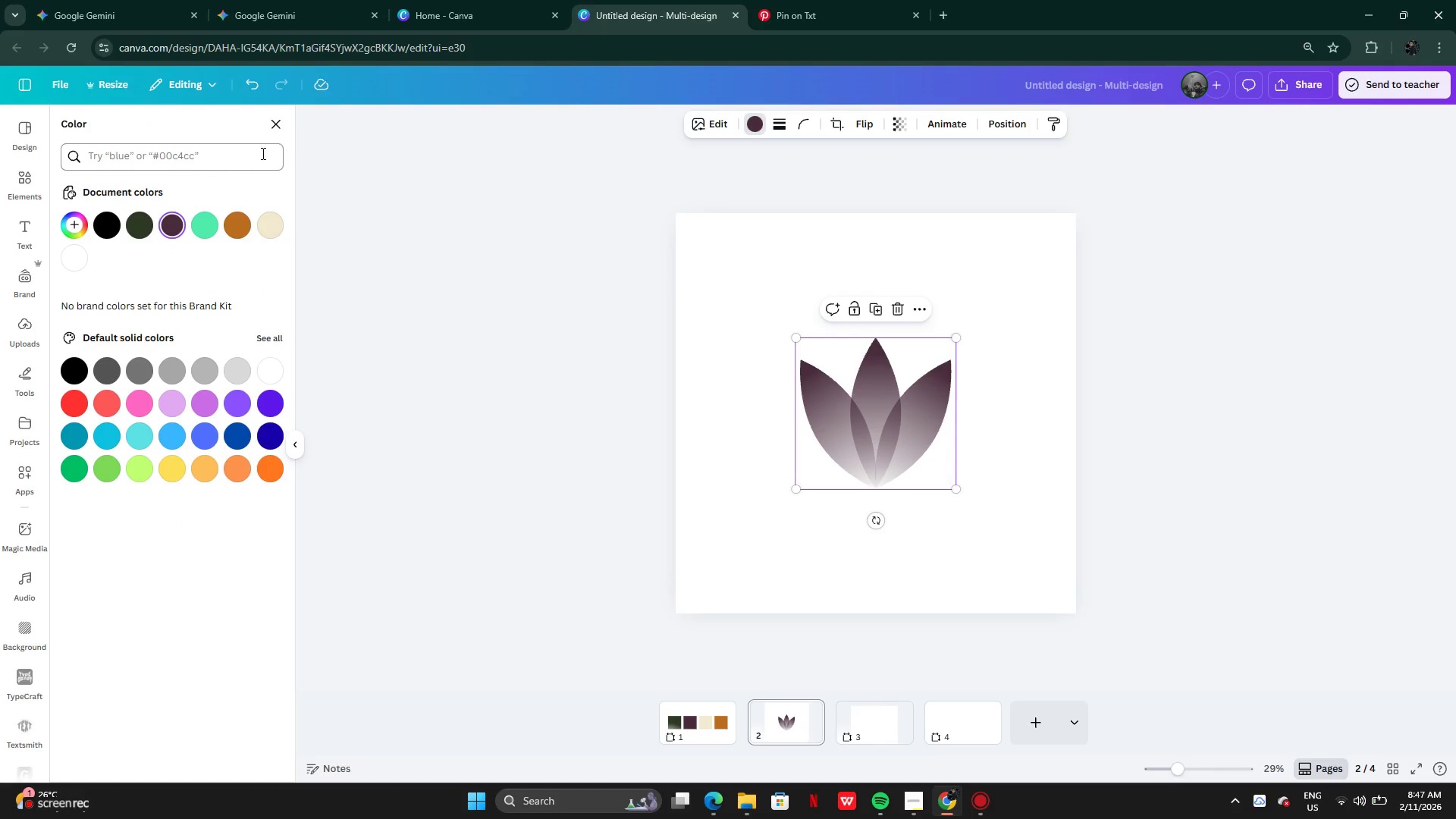 
left_click([280, 118])
 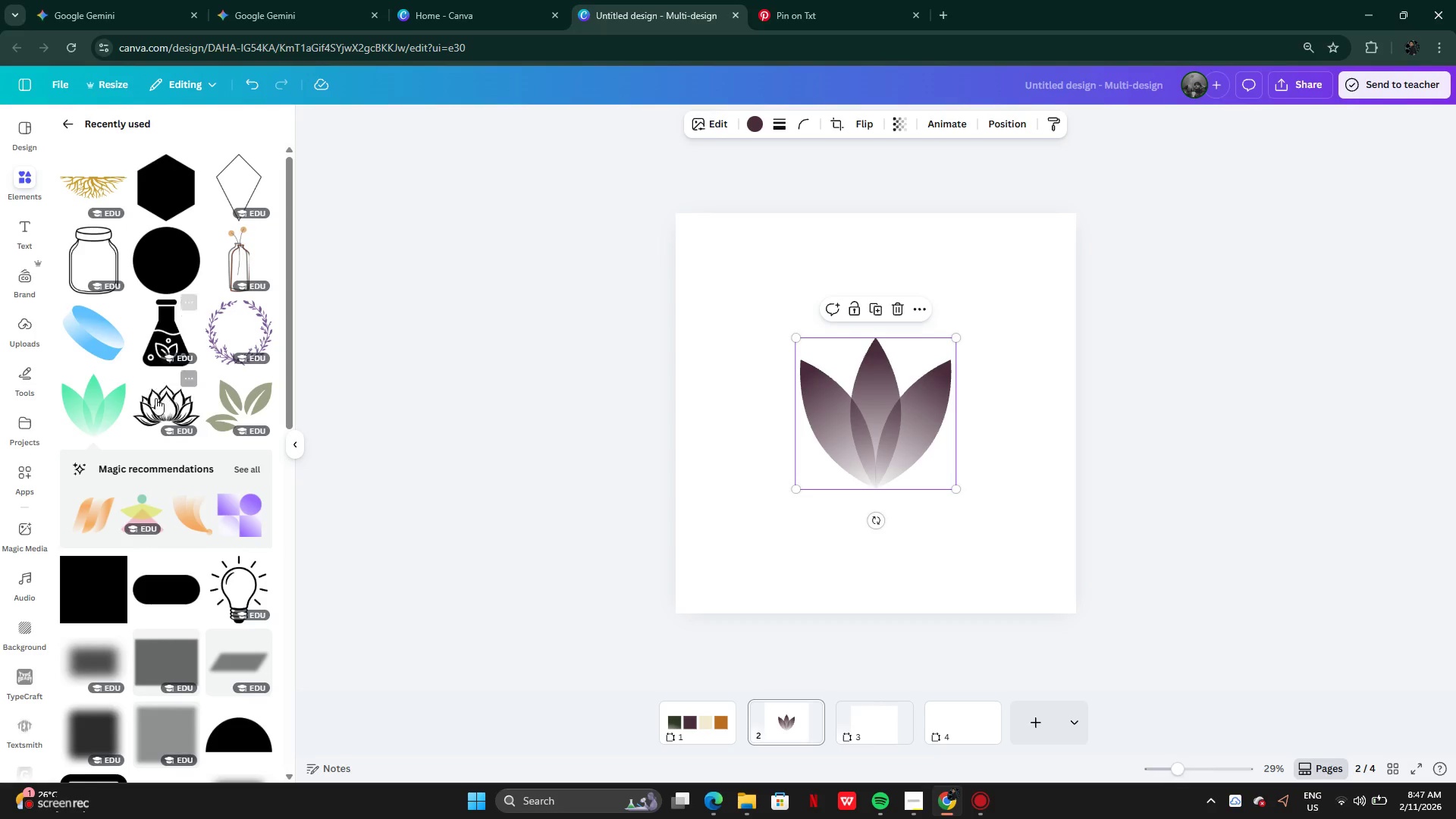 
scroll: coordinate [125, 371], scroll_direction: up, amount: 1.0
 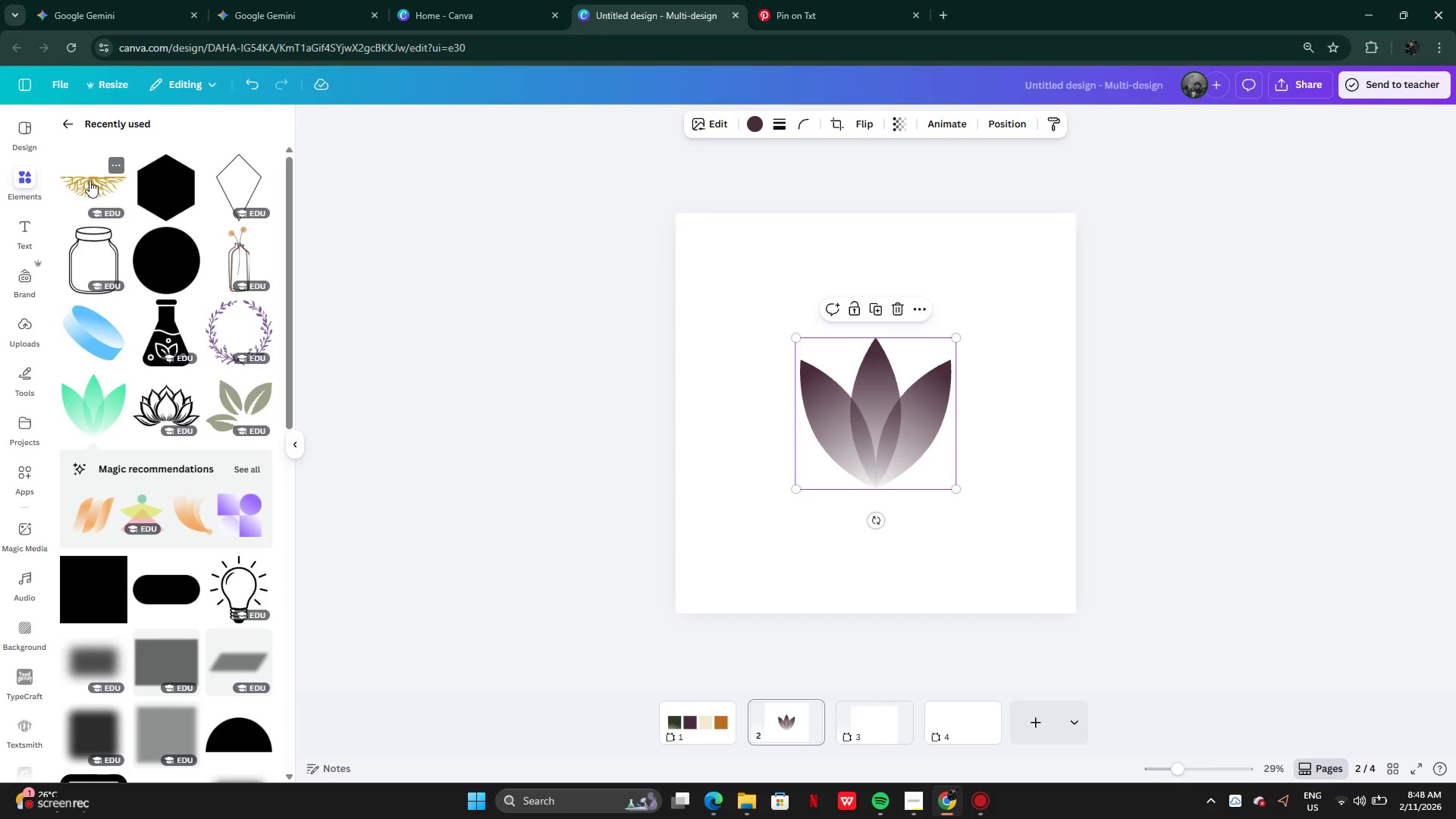 
left_click([89, 180])
 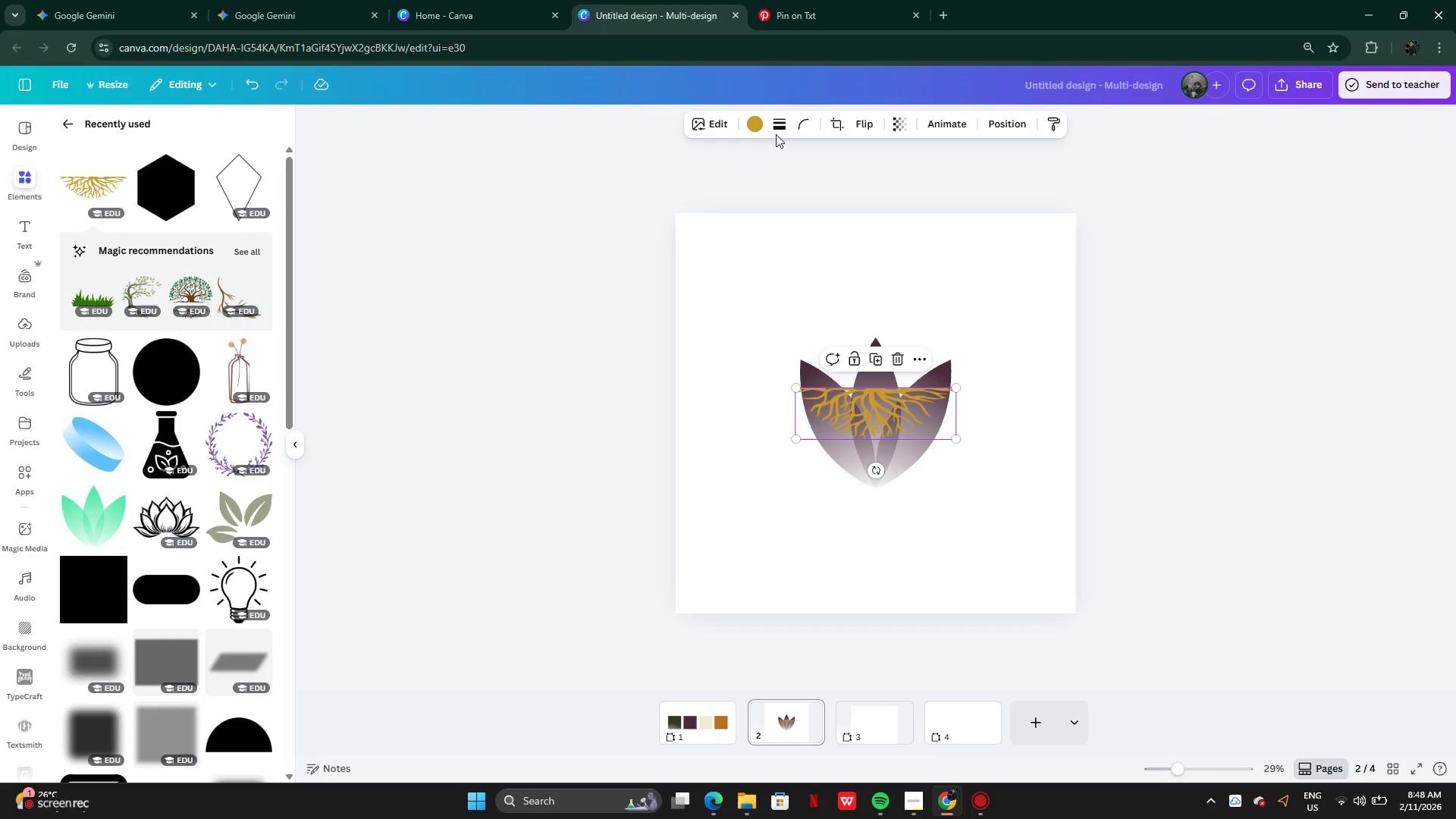 
left_click([753, 124])
 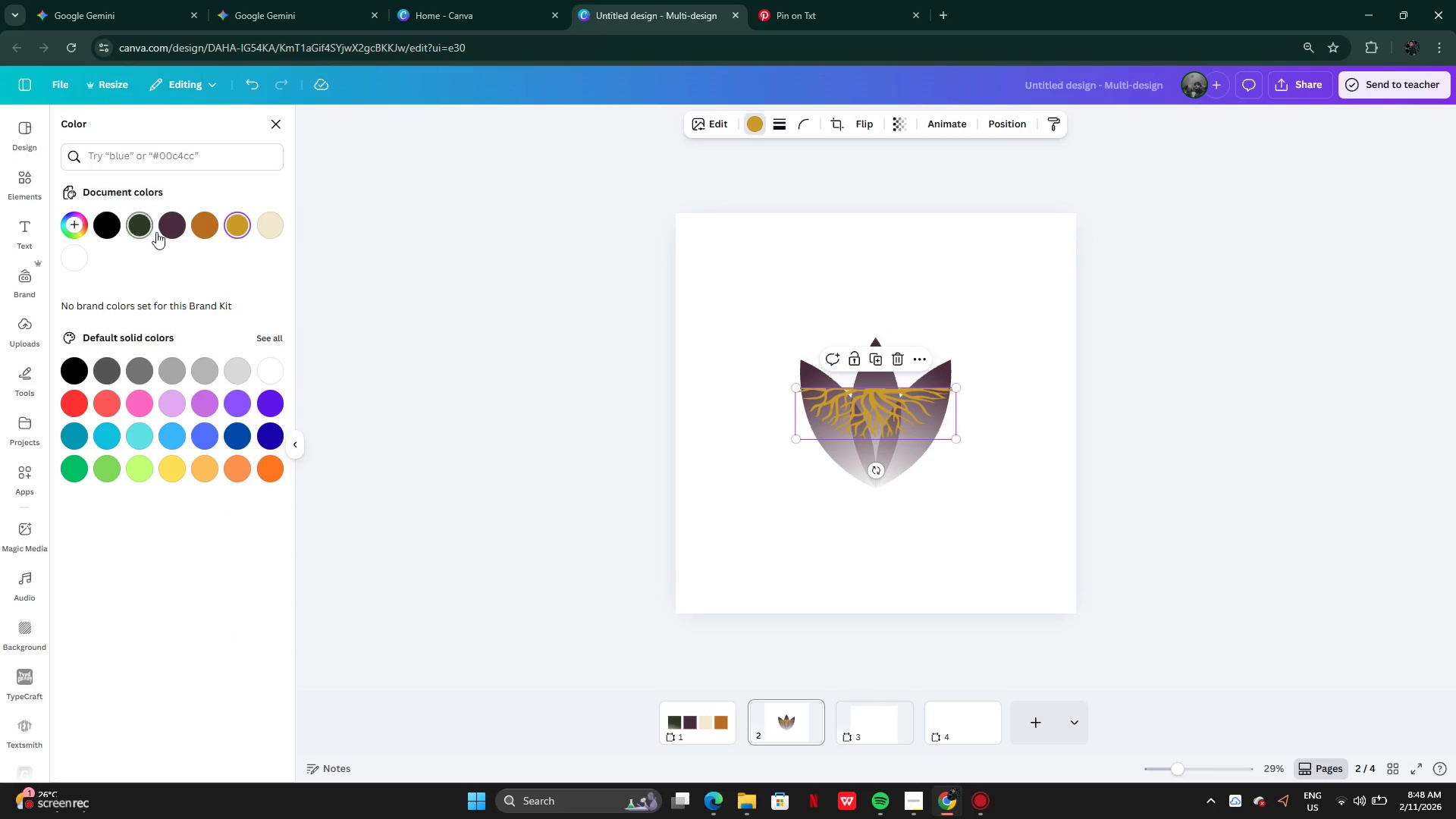 
left_click([172, 232])
 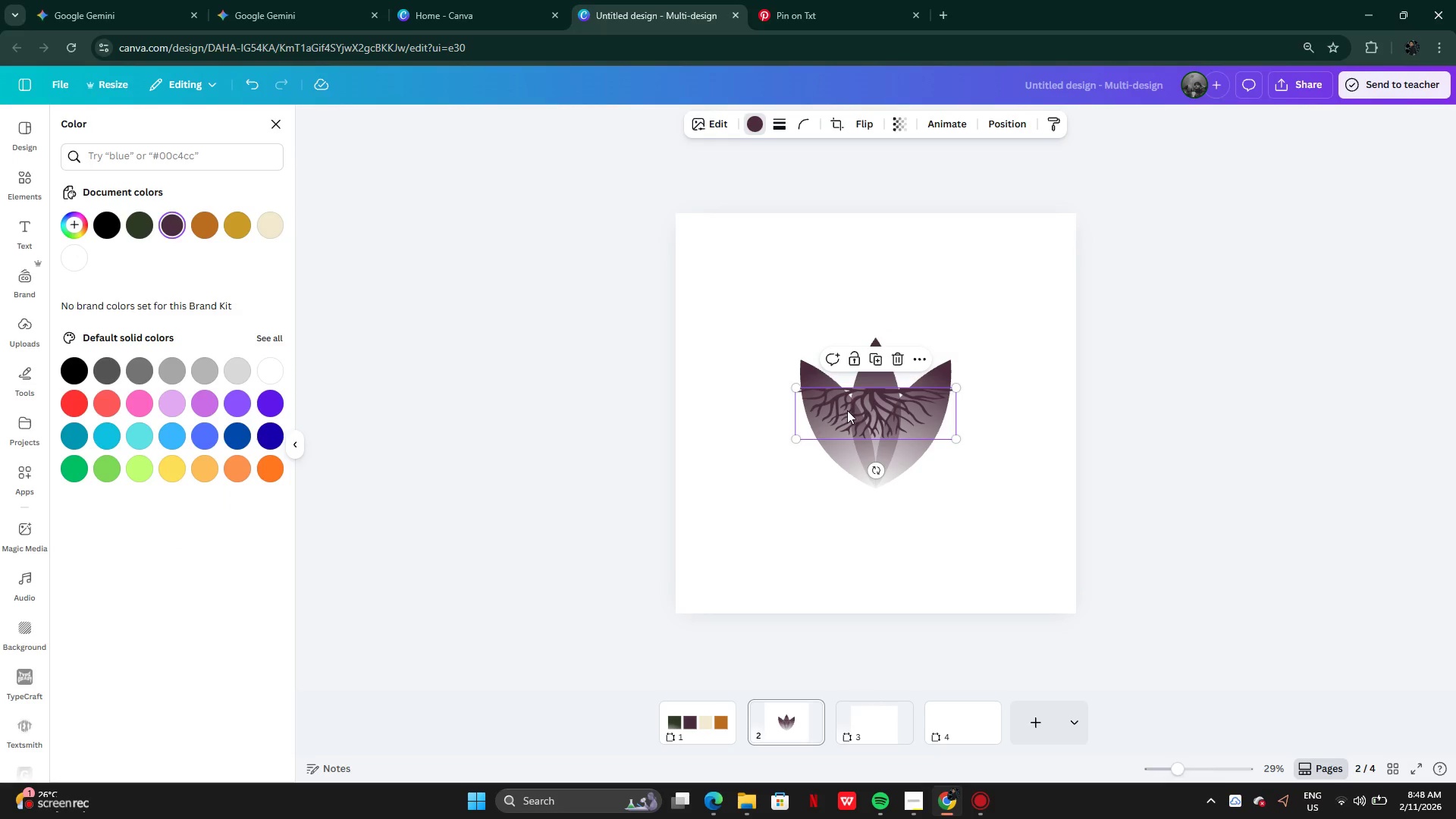 
left_click_drag(start_coordinate=[853, 410], to_coordinate=[855, 498])
 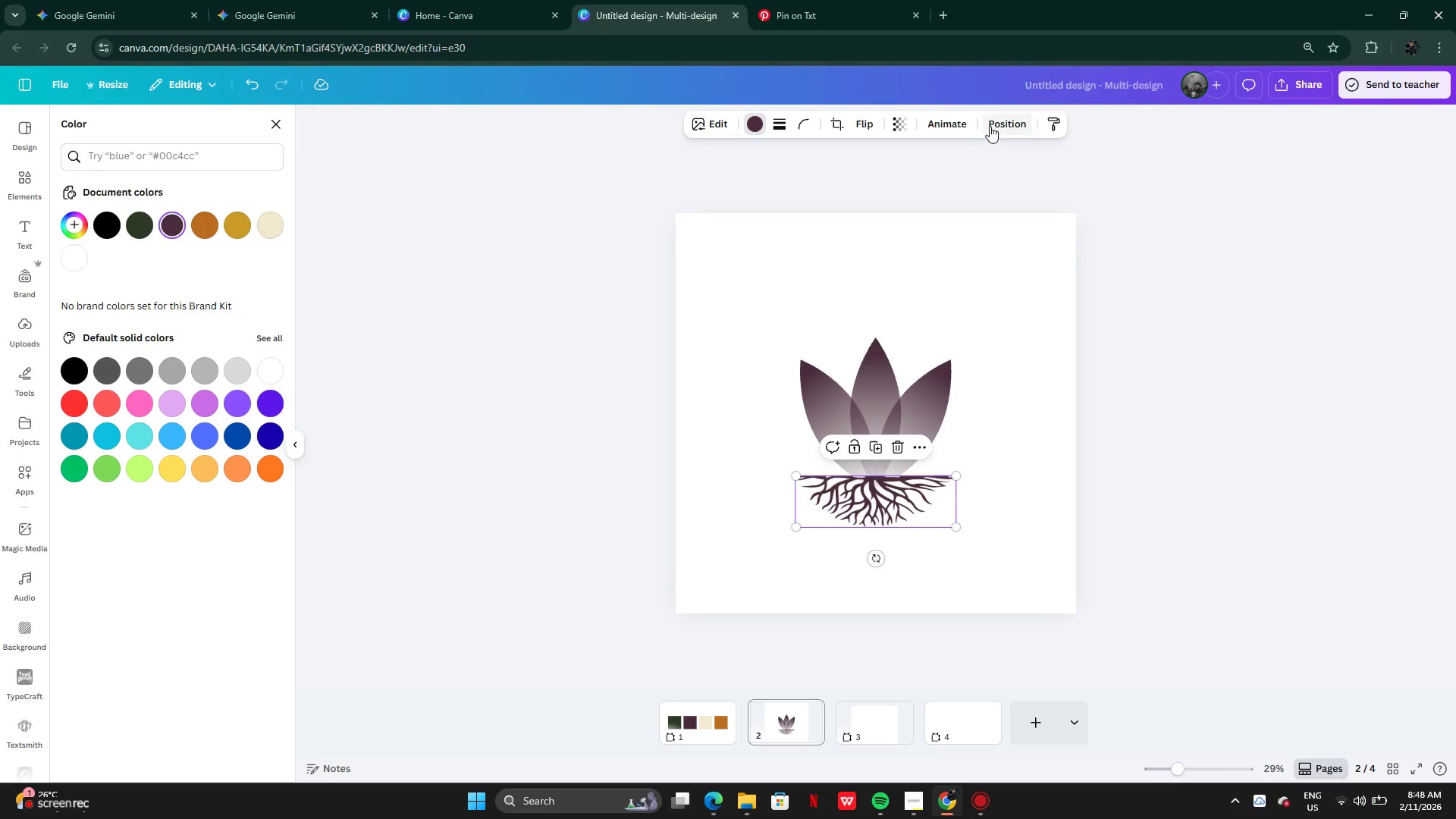 
left_click([990, 124])
 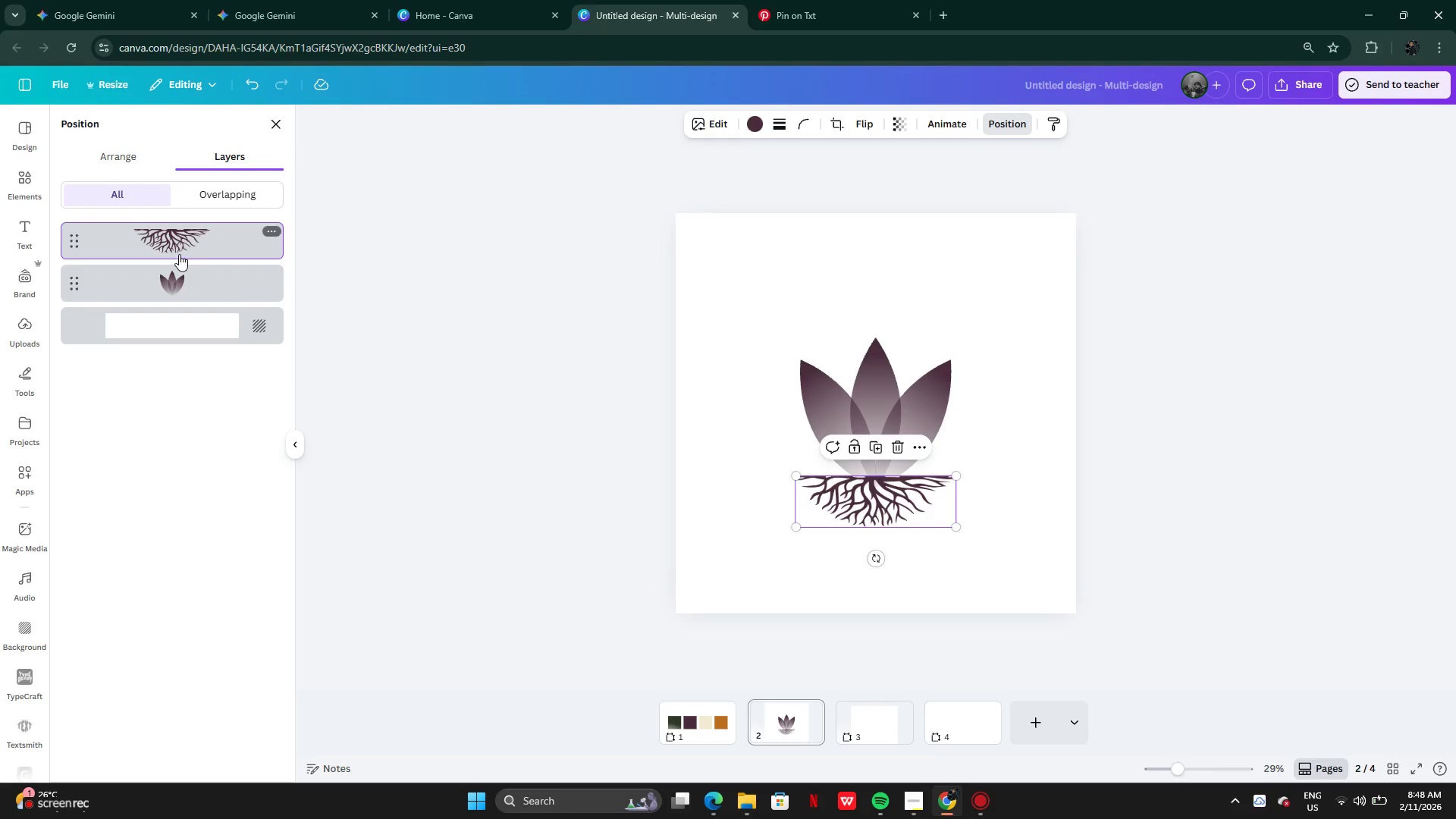 
left_click_drag(start_coordinate=[177, 253], to_coordinate=[183, 309])
 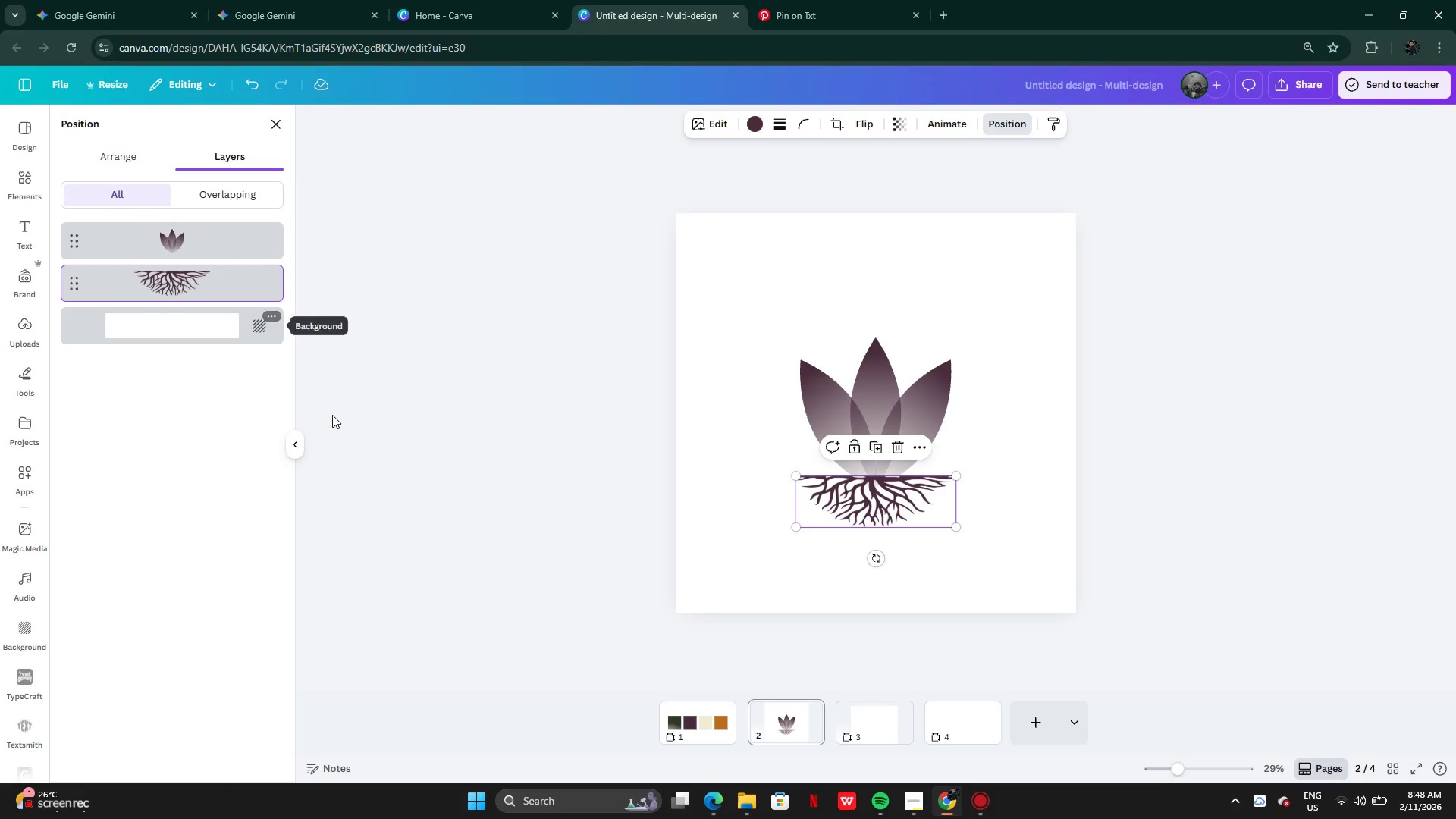 
left_click([911, 564])
 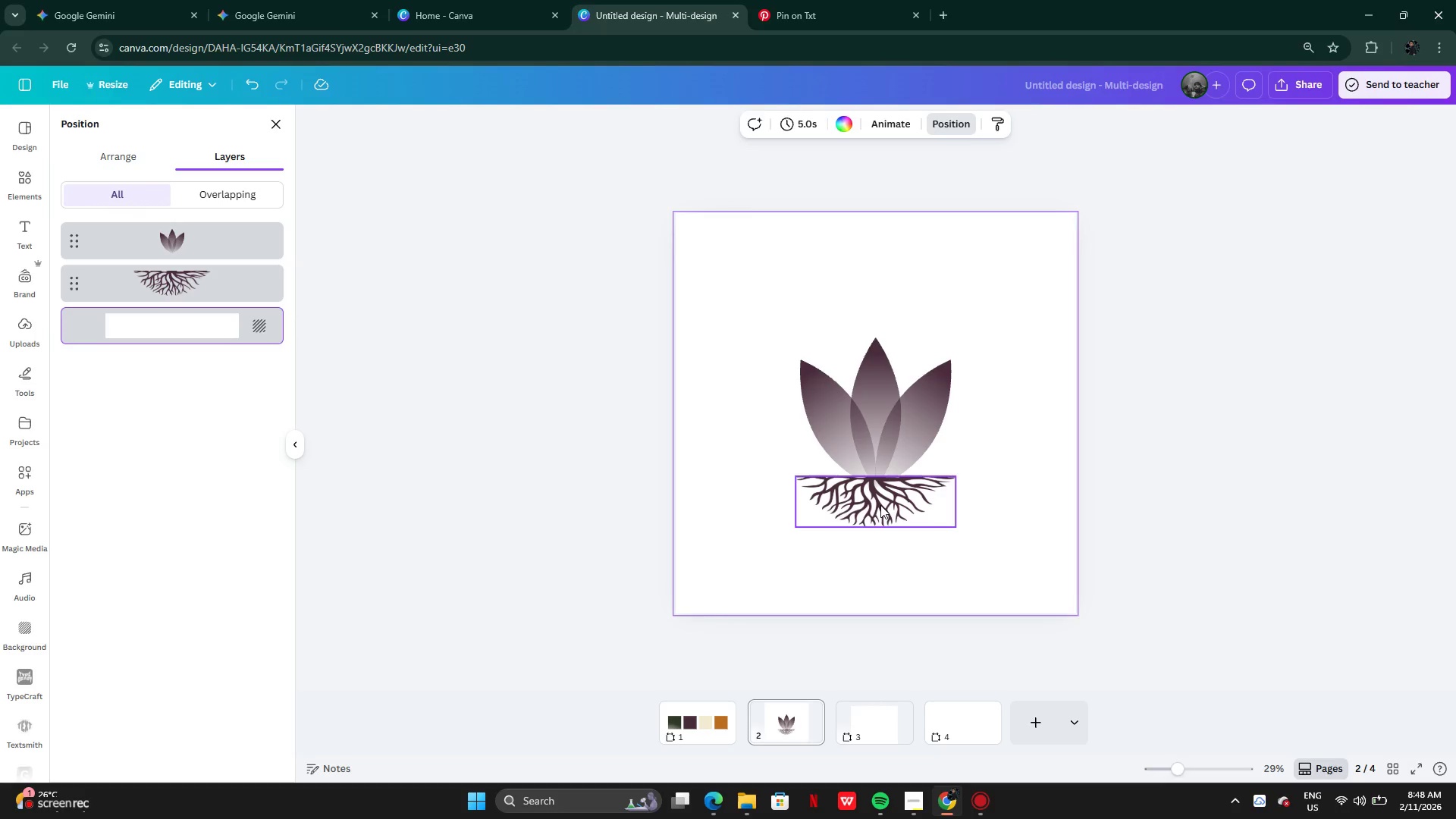 
left_click_drag(start_coordinate=[880, 505], to_coordinate=[887, 508])
 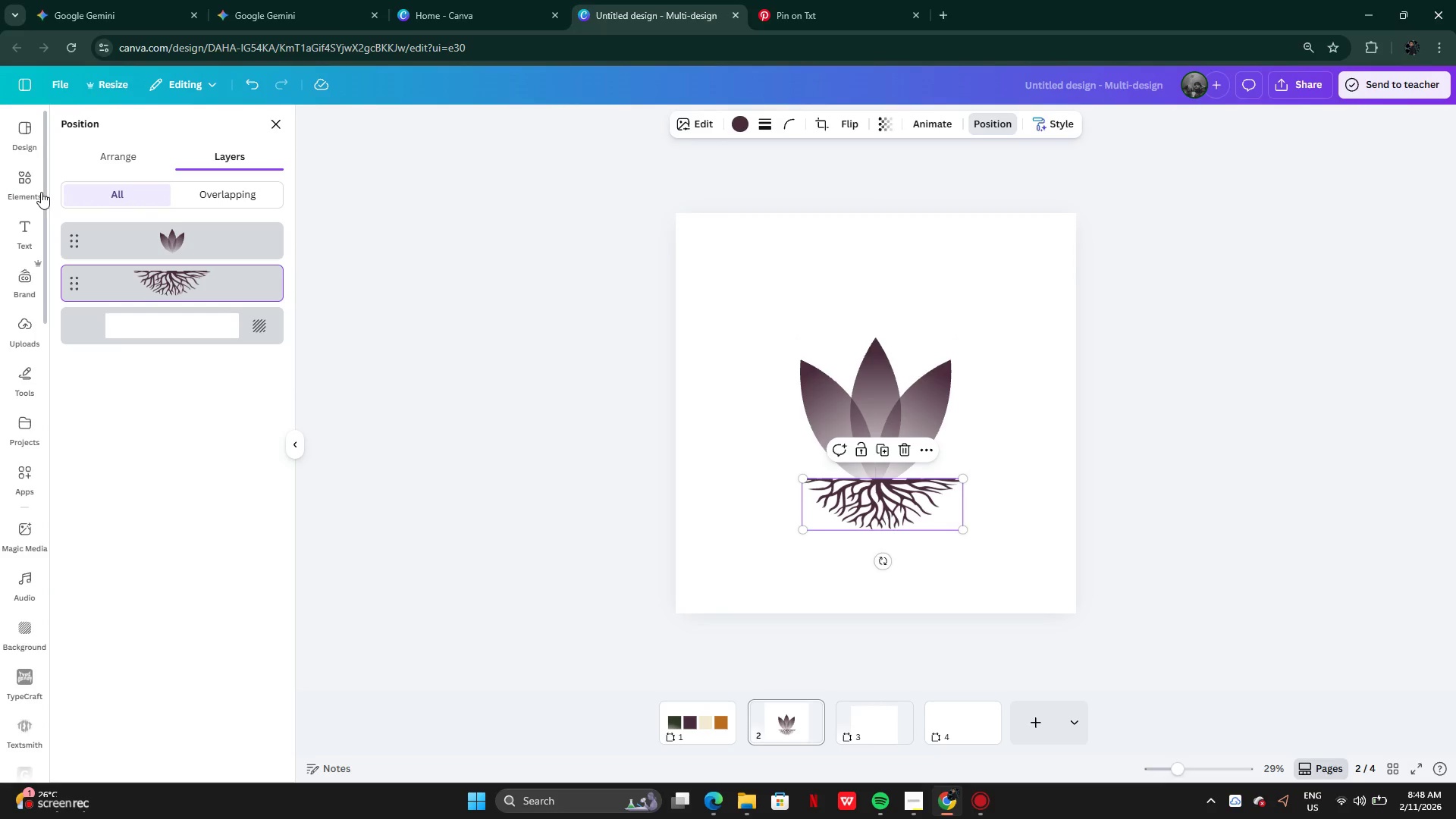 
left_click([27, 188])
 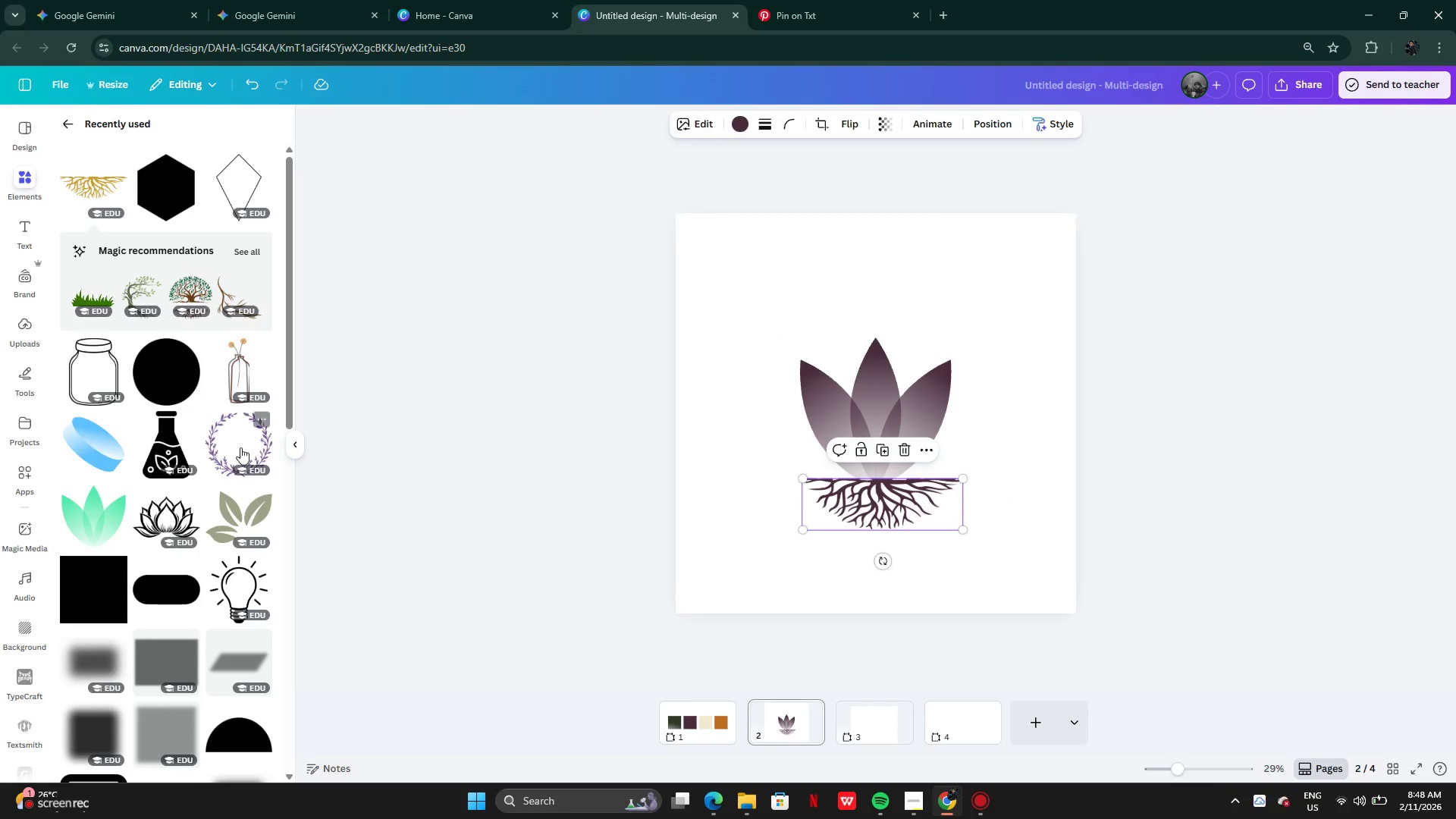 
scroll: coordinate [209, 463], scroll_direction: up, amount: 16.0
 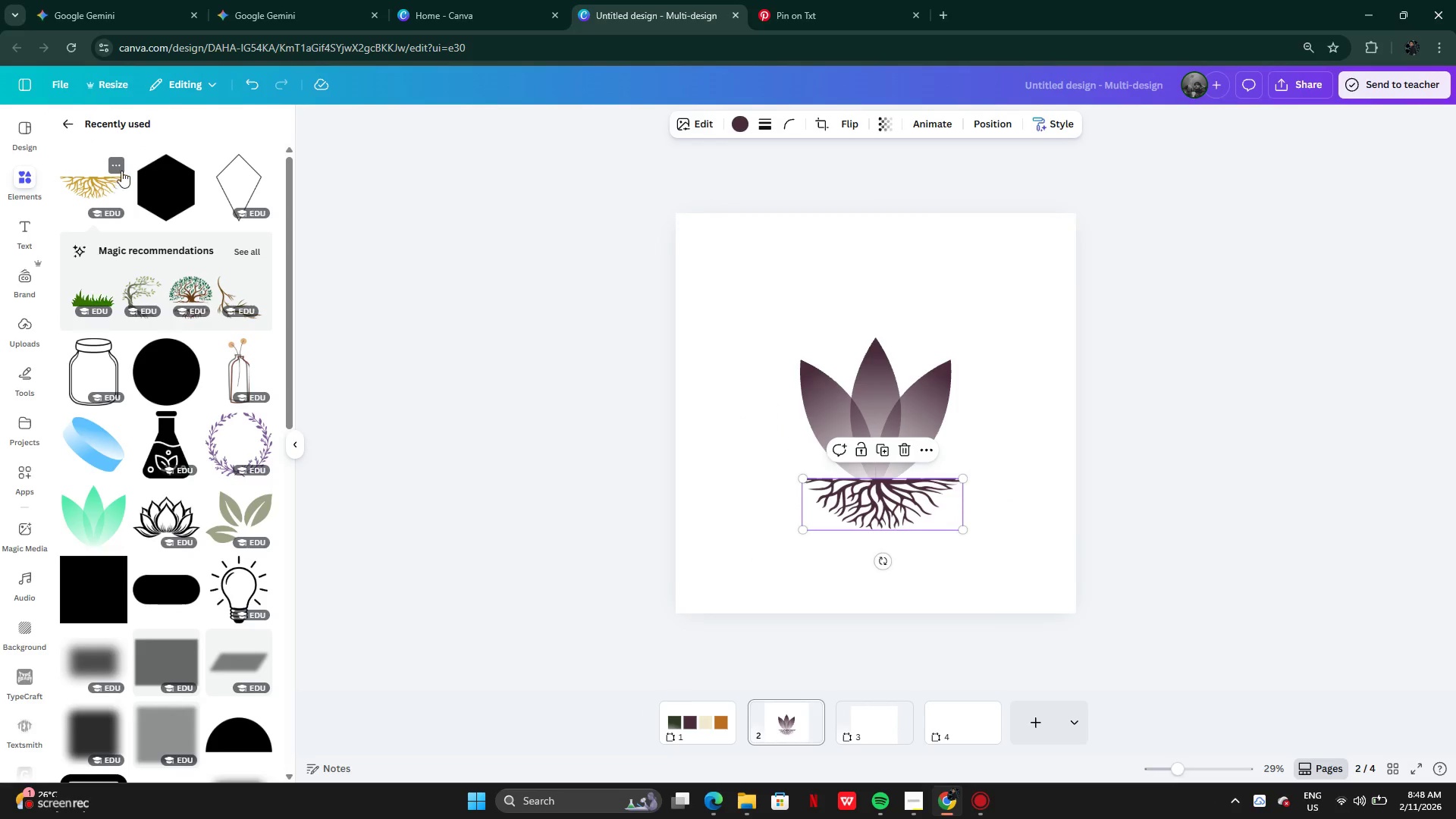 
left_click([112, 156])
 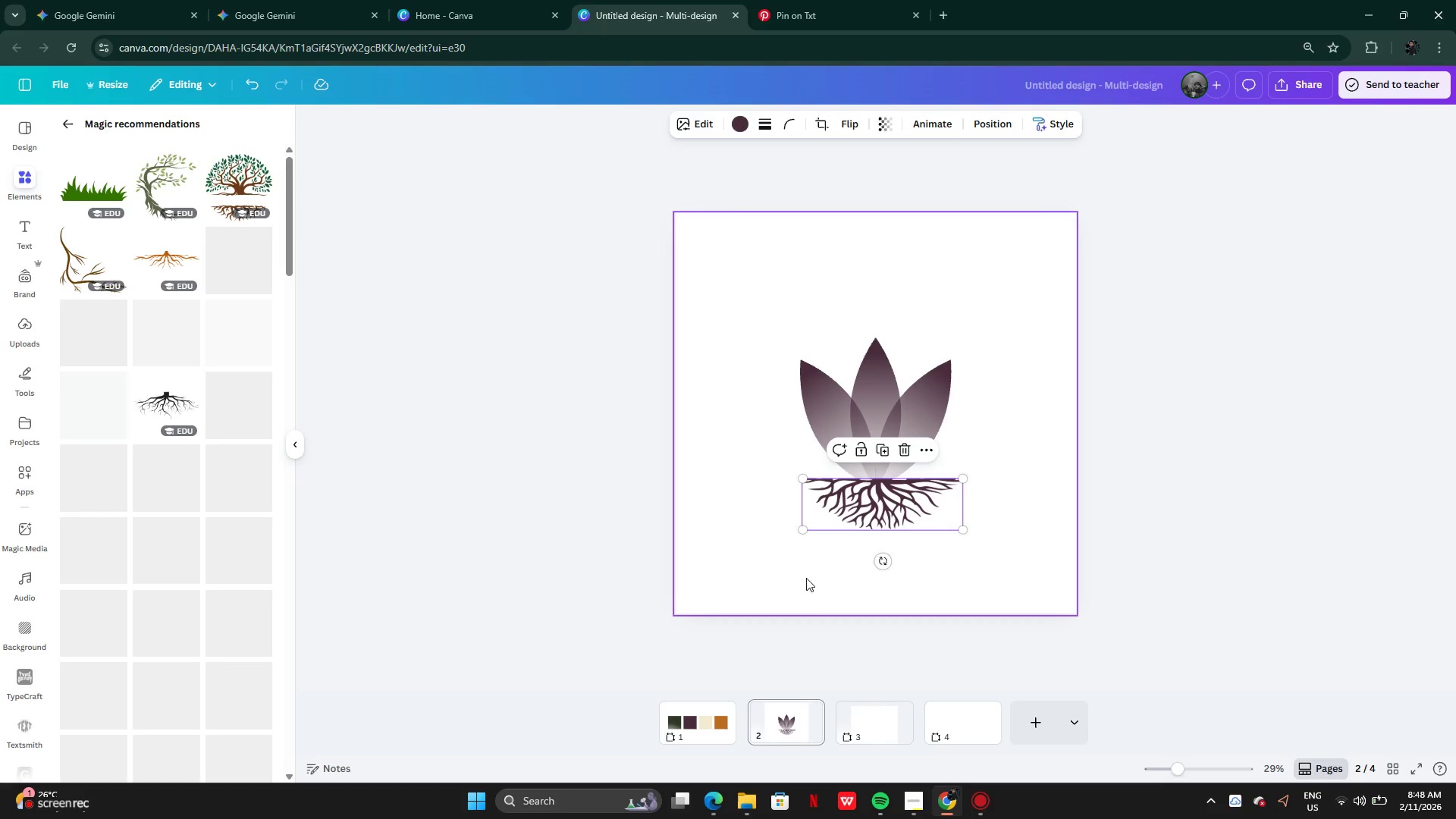 
wait(5.11)
 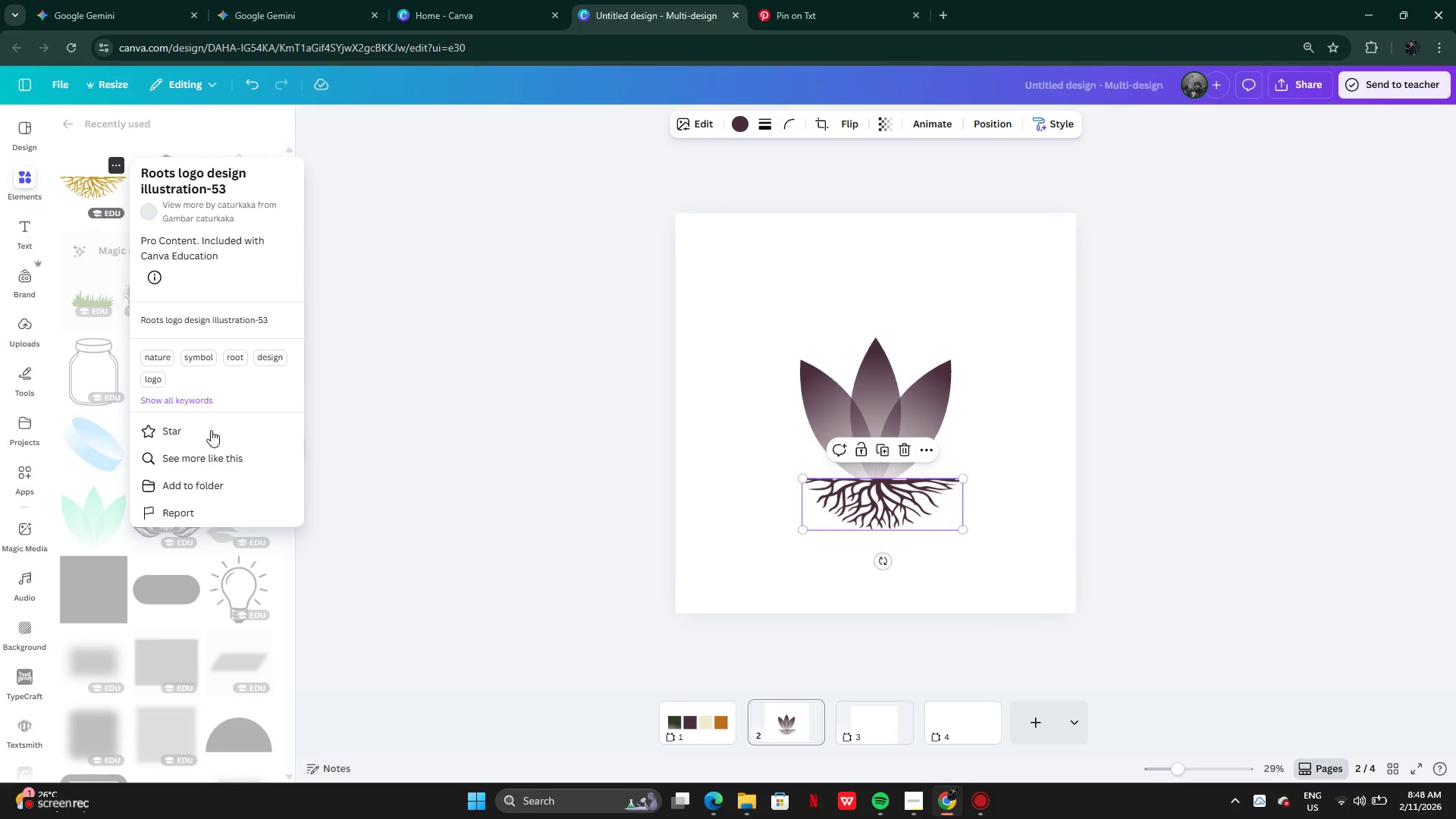 
left_click([908, 452])
 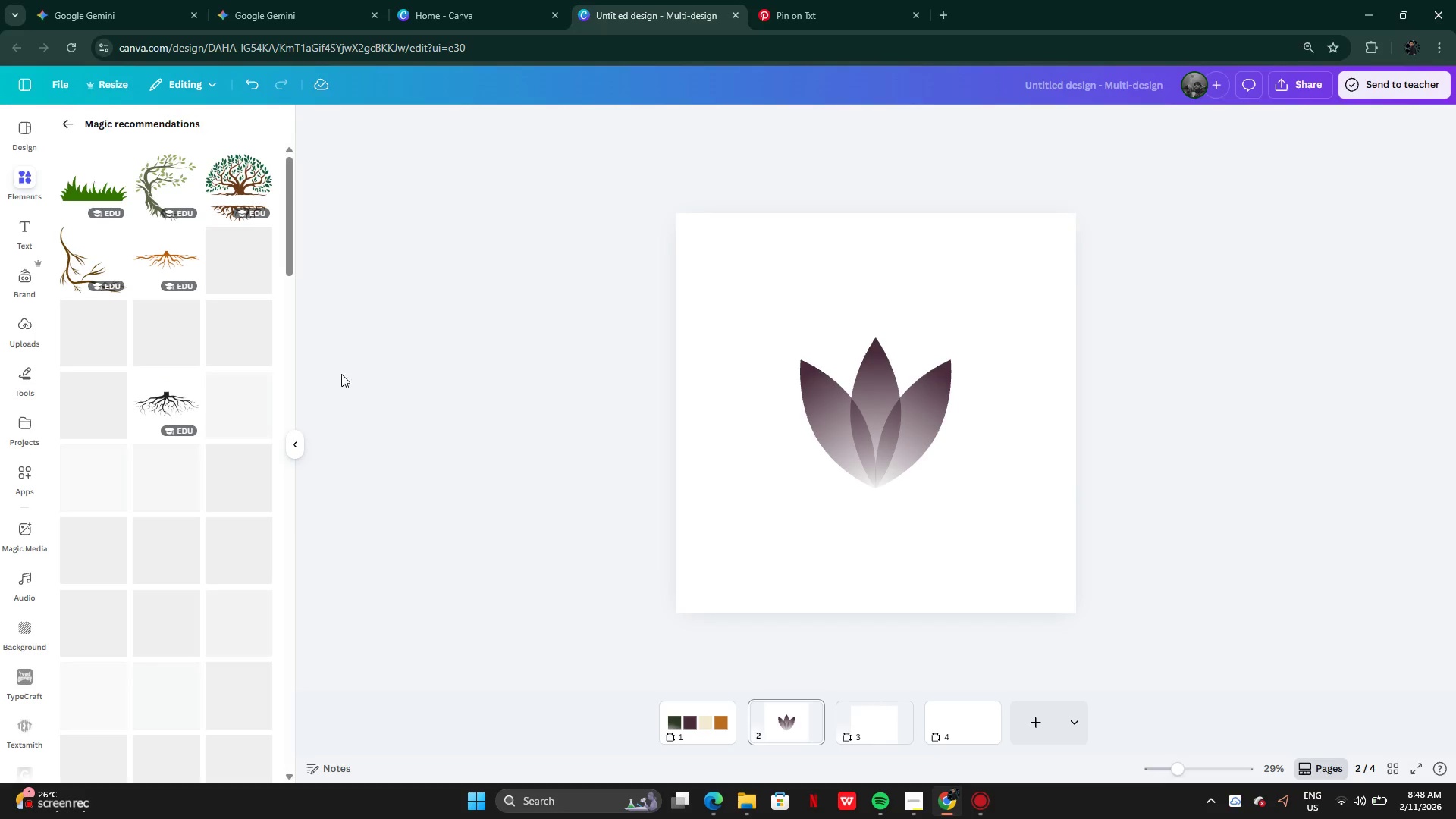 
mouse_move([168, 399])
 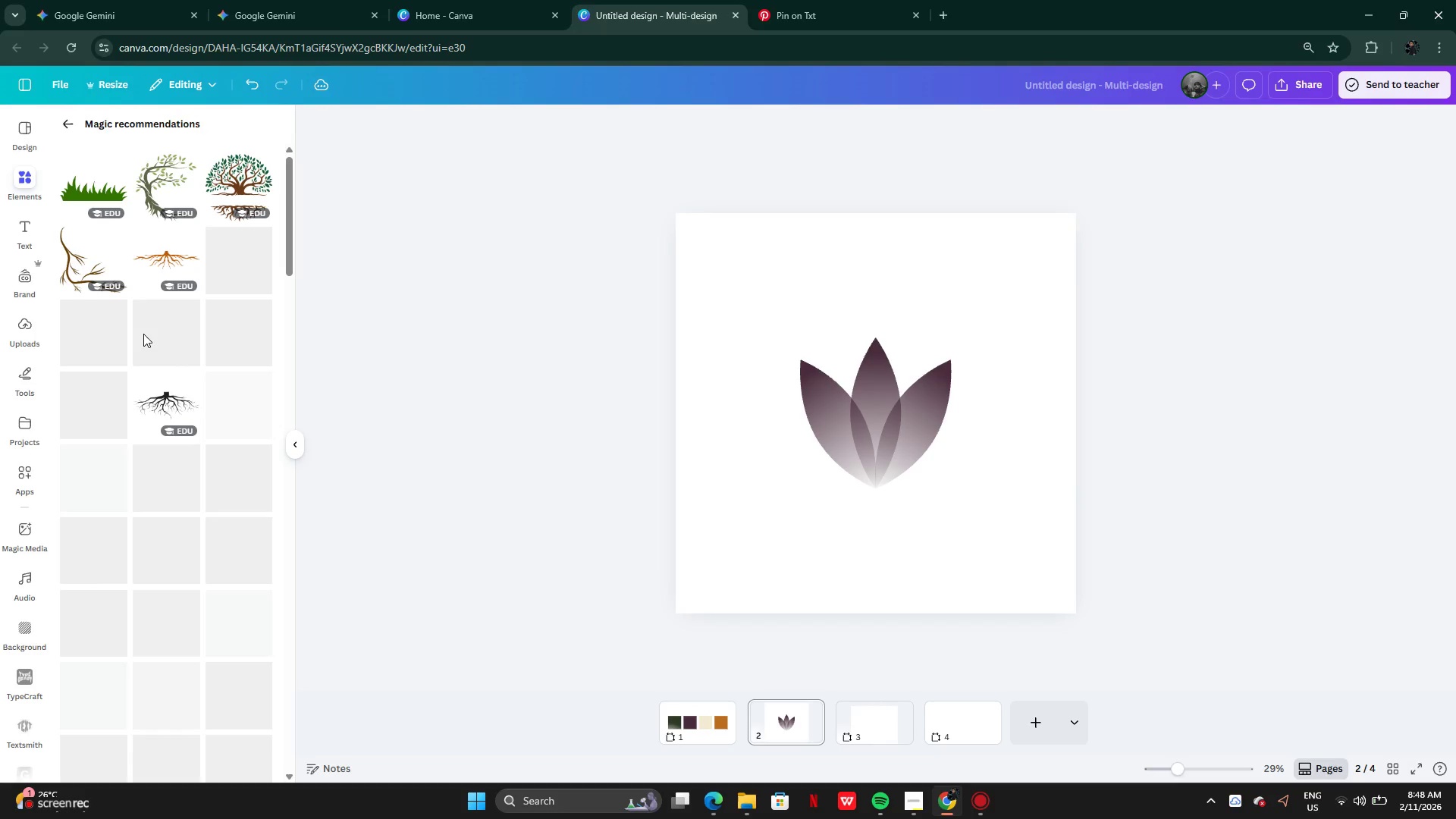 
wait(5.55)
 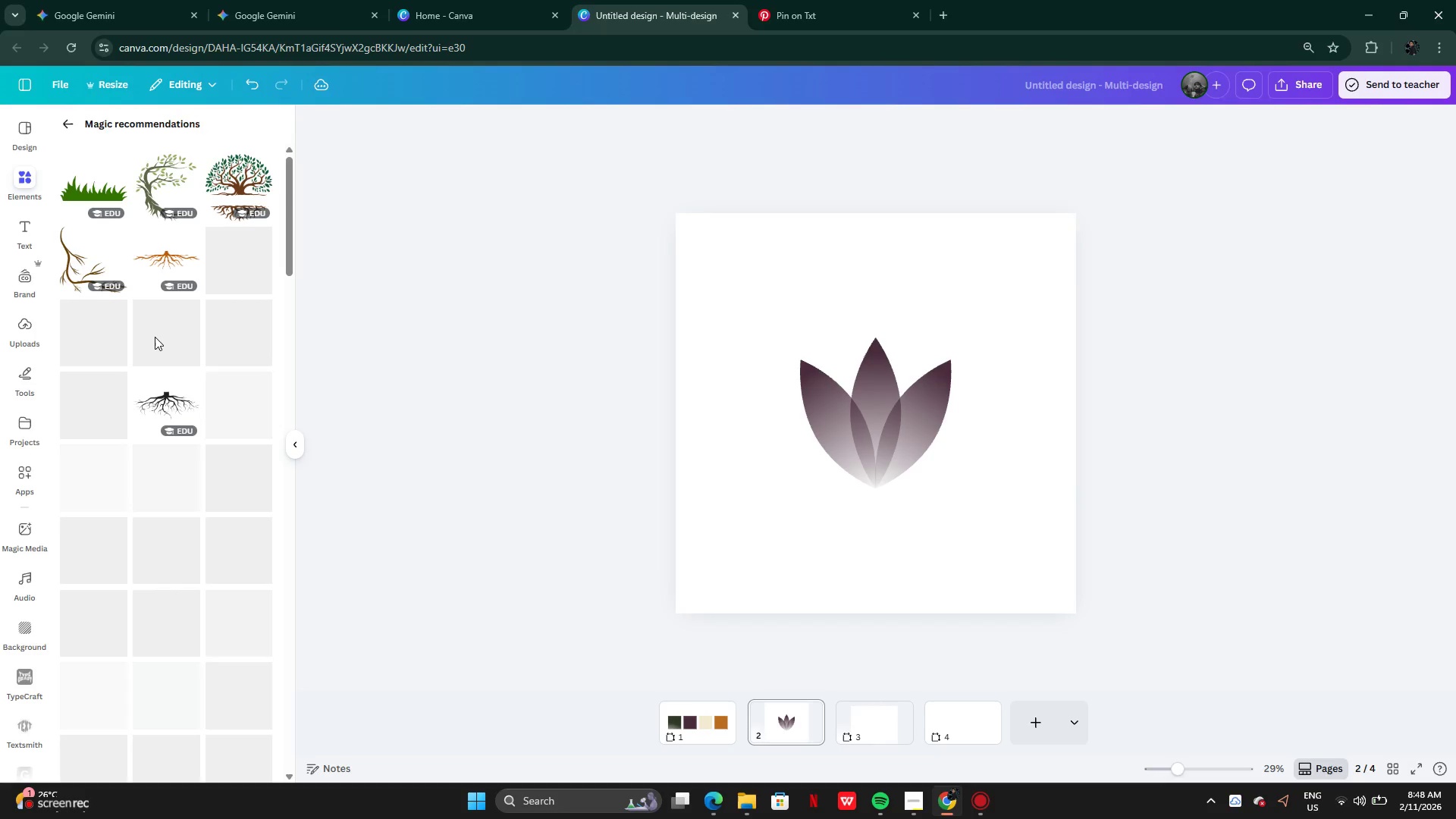 
left_click([174, 264])
 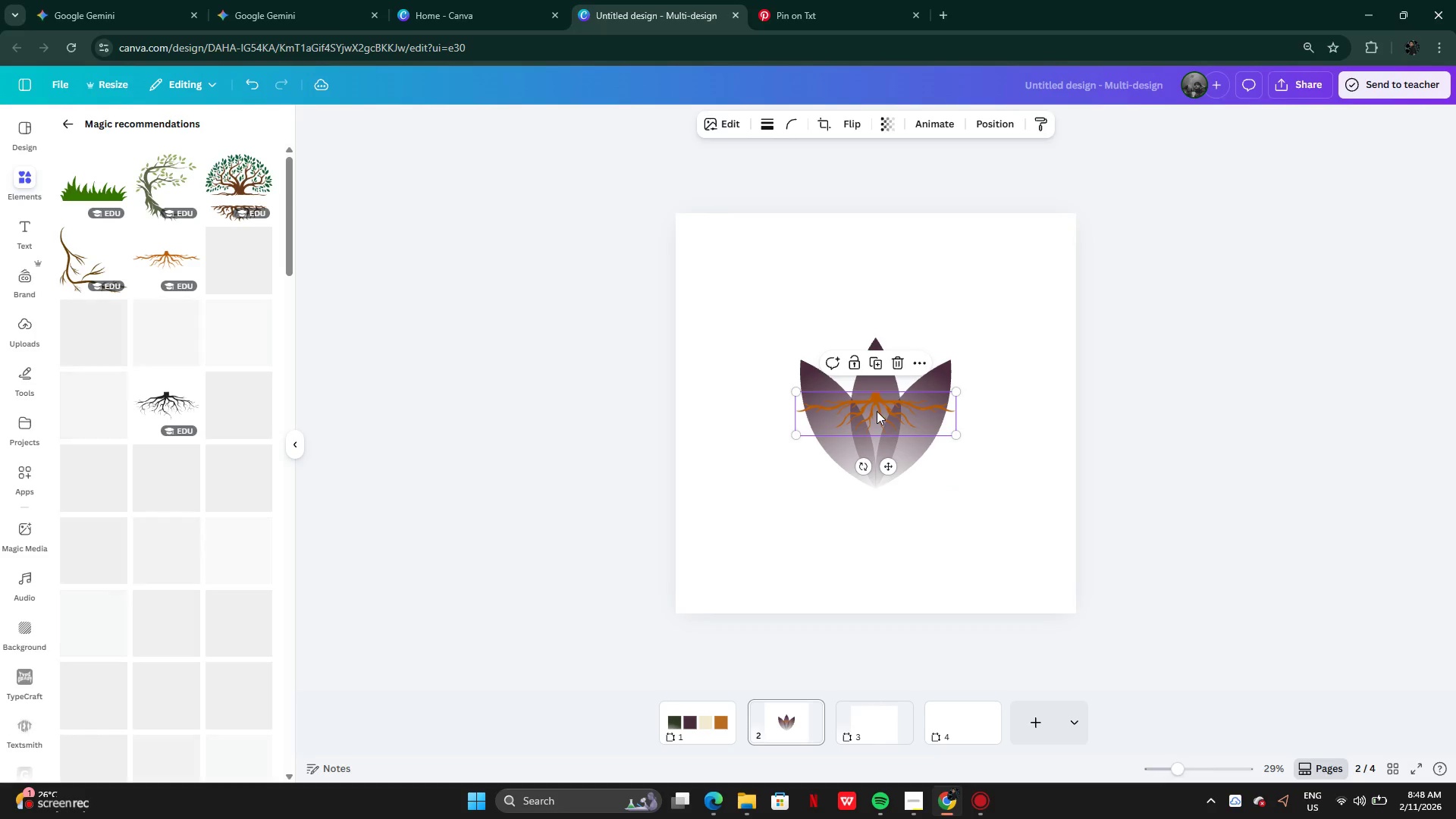 
left_click_drag(start_coordinate=[876, 411], to_coordinate=[777, 541])
 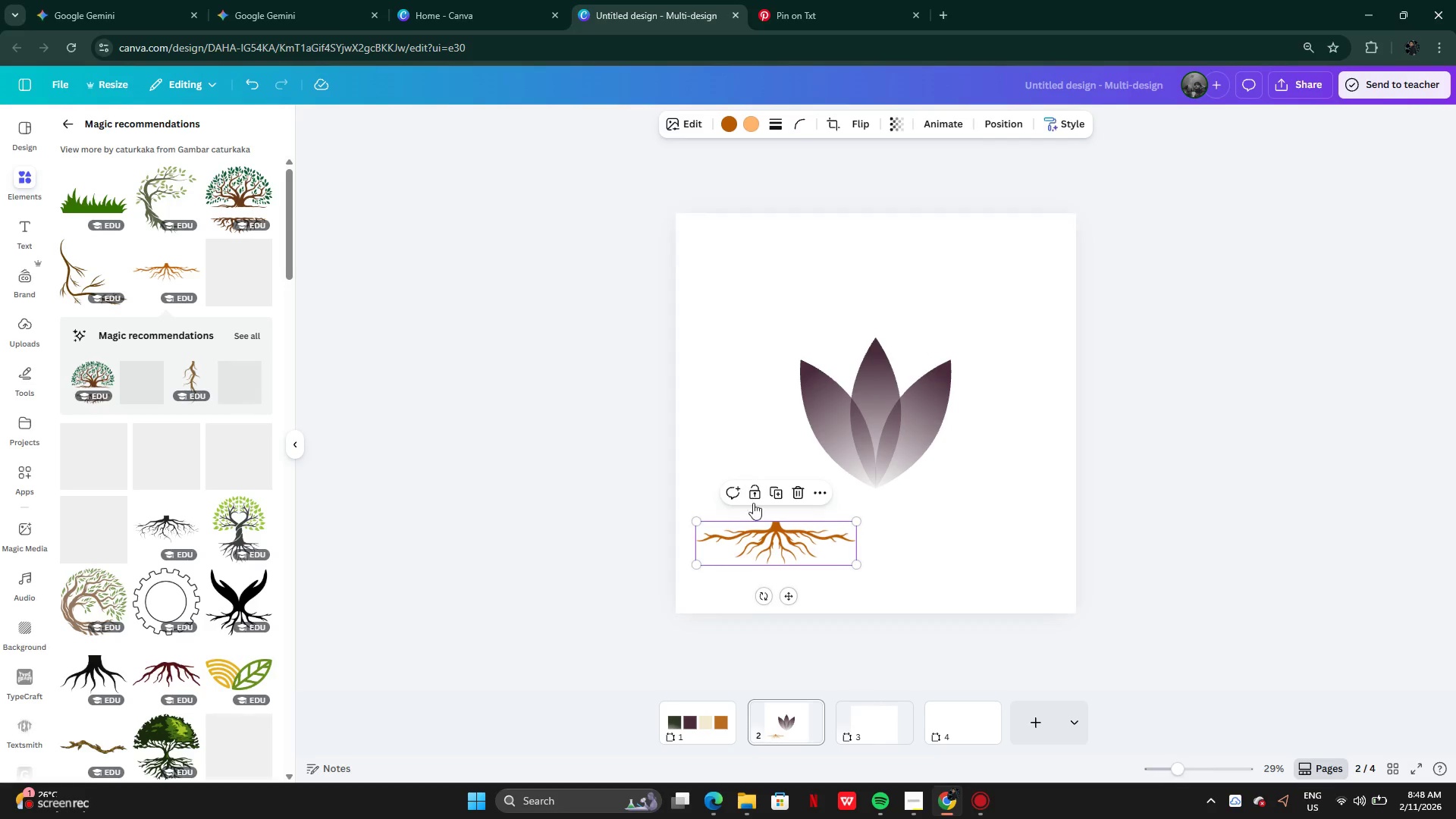 
left_click([726, 121])
 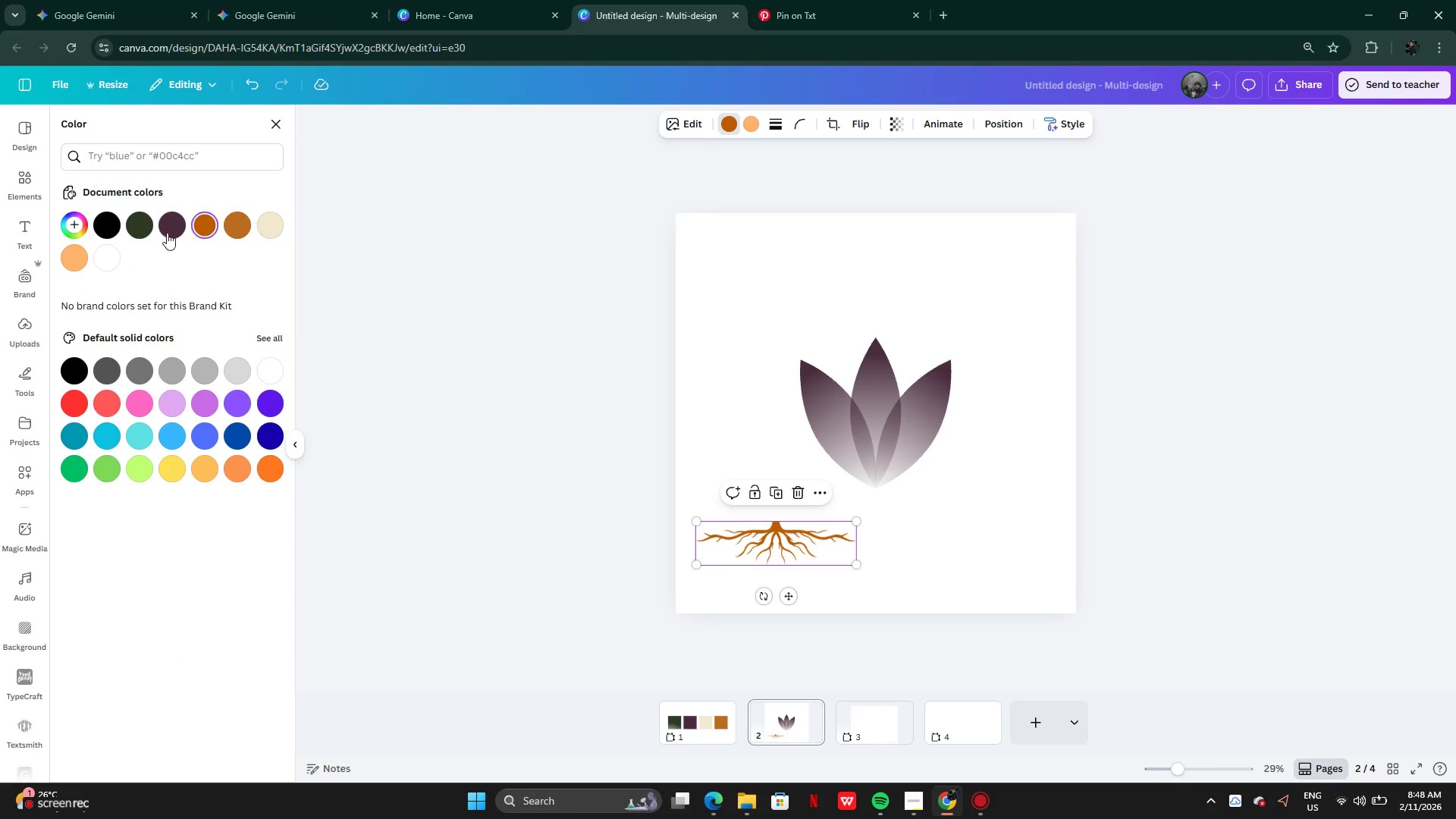 
left_click([167, 228])
 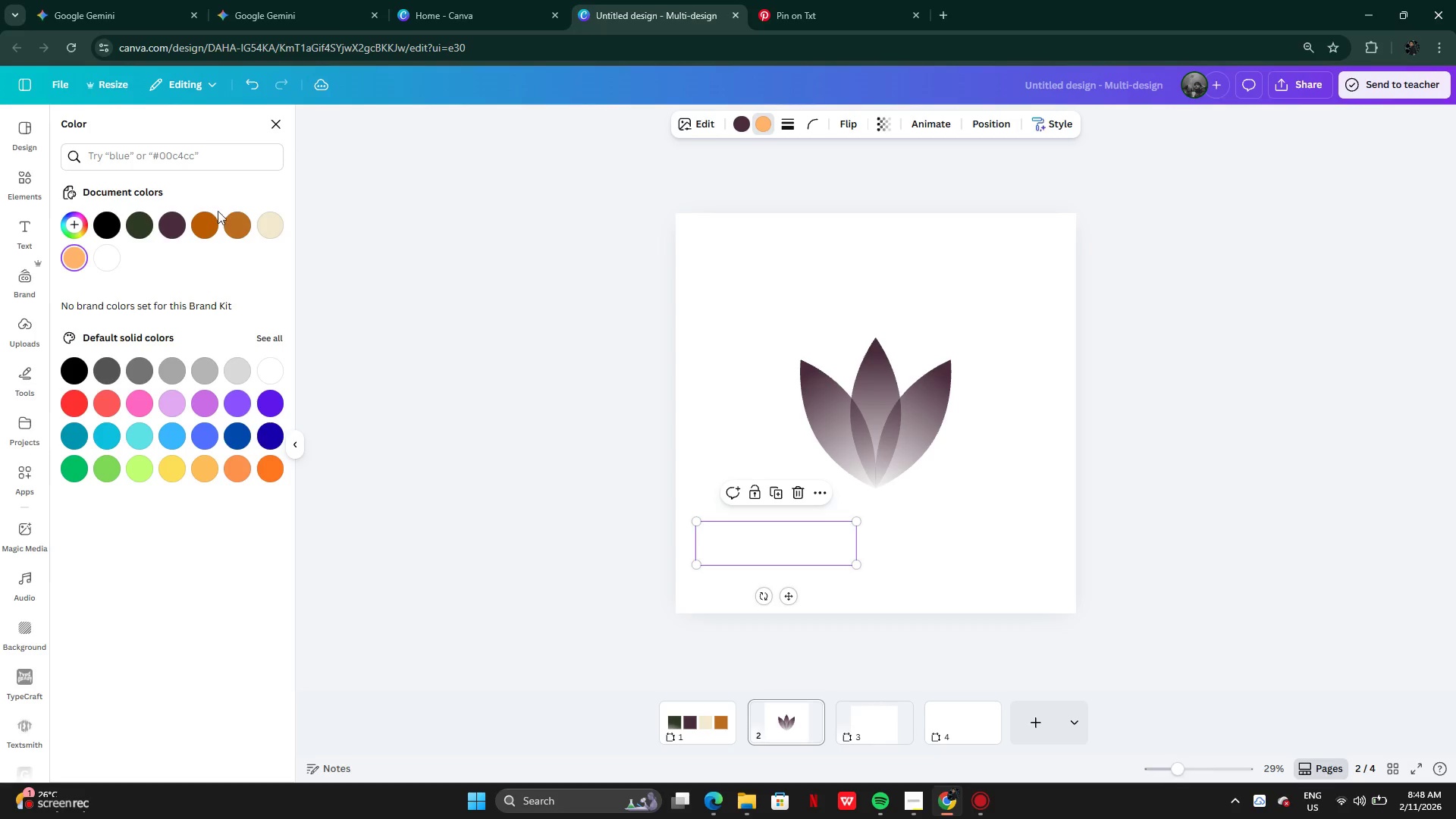 
left_click([171, 224])
 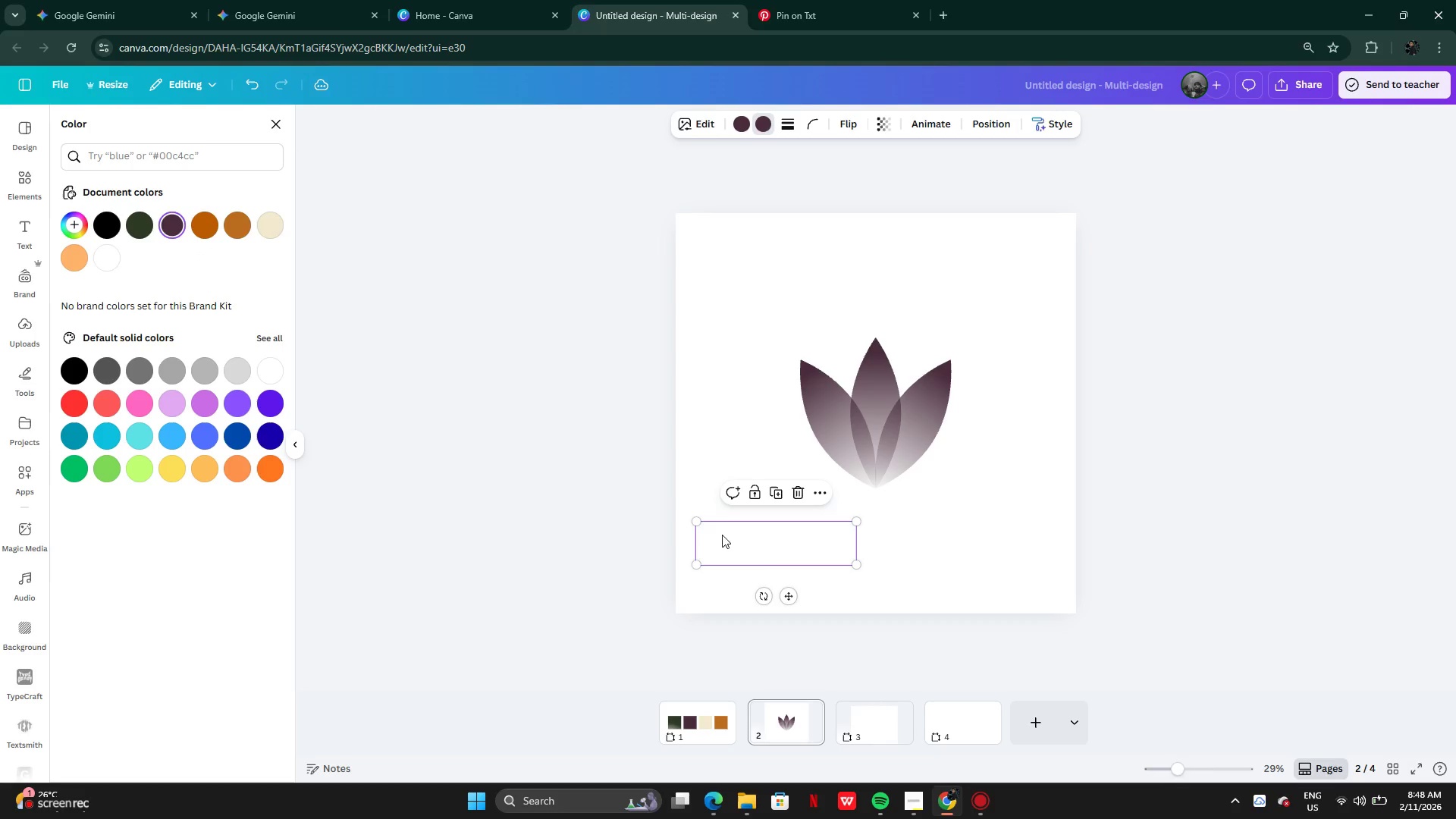 
left_click_drag(start_coordinate=[771, 565], to_coordinate=[864, 456])
 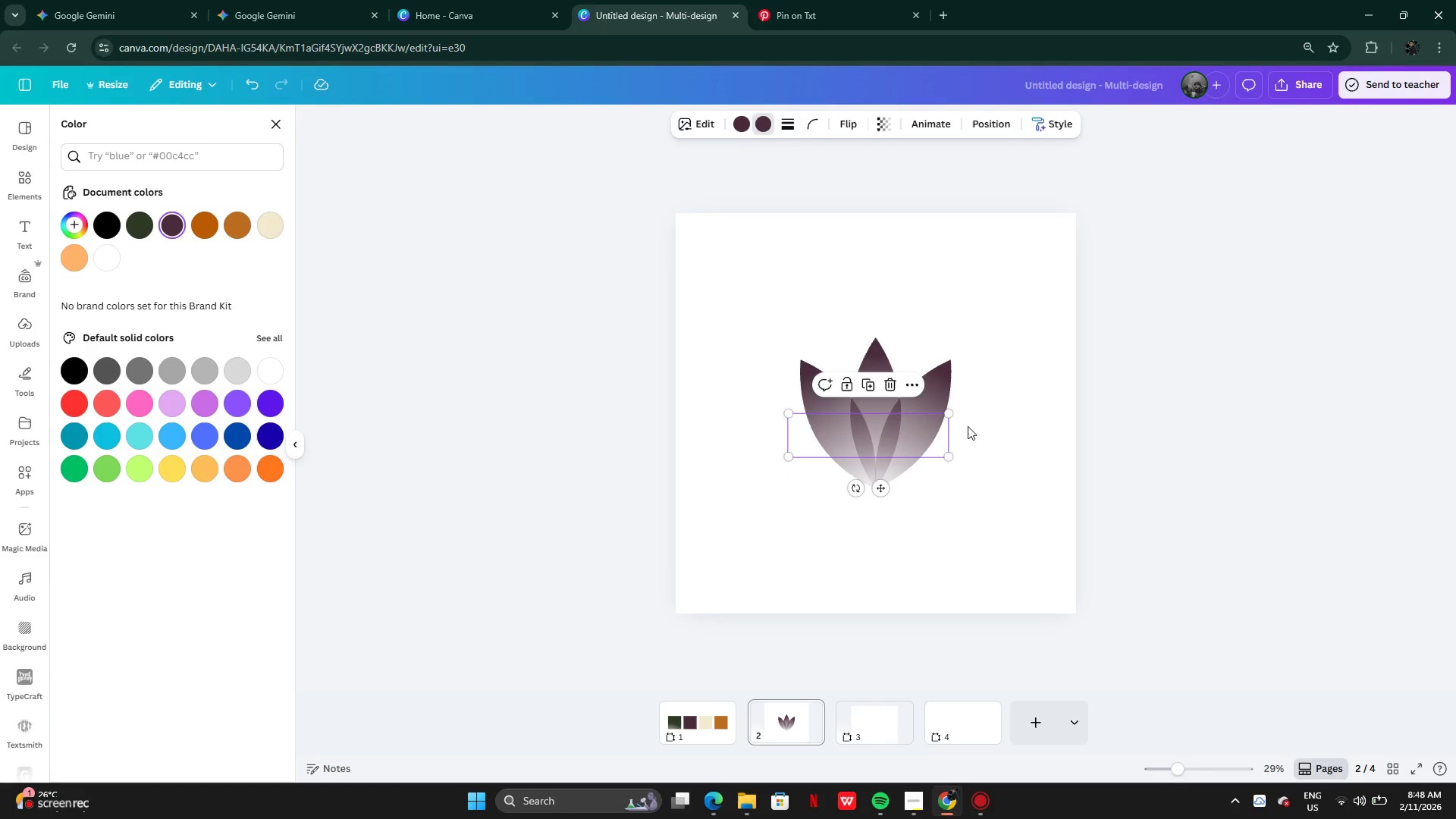 
left_click([883, 384])
 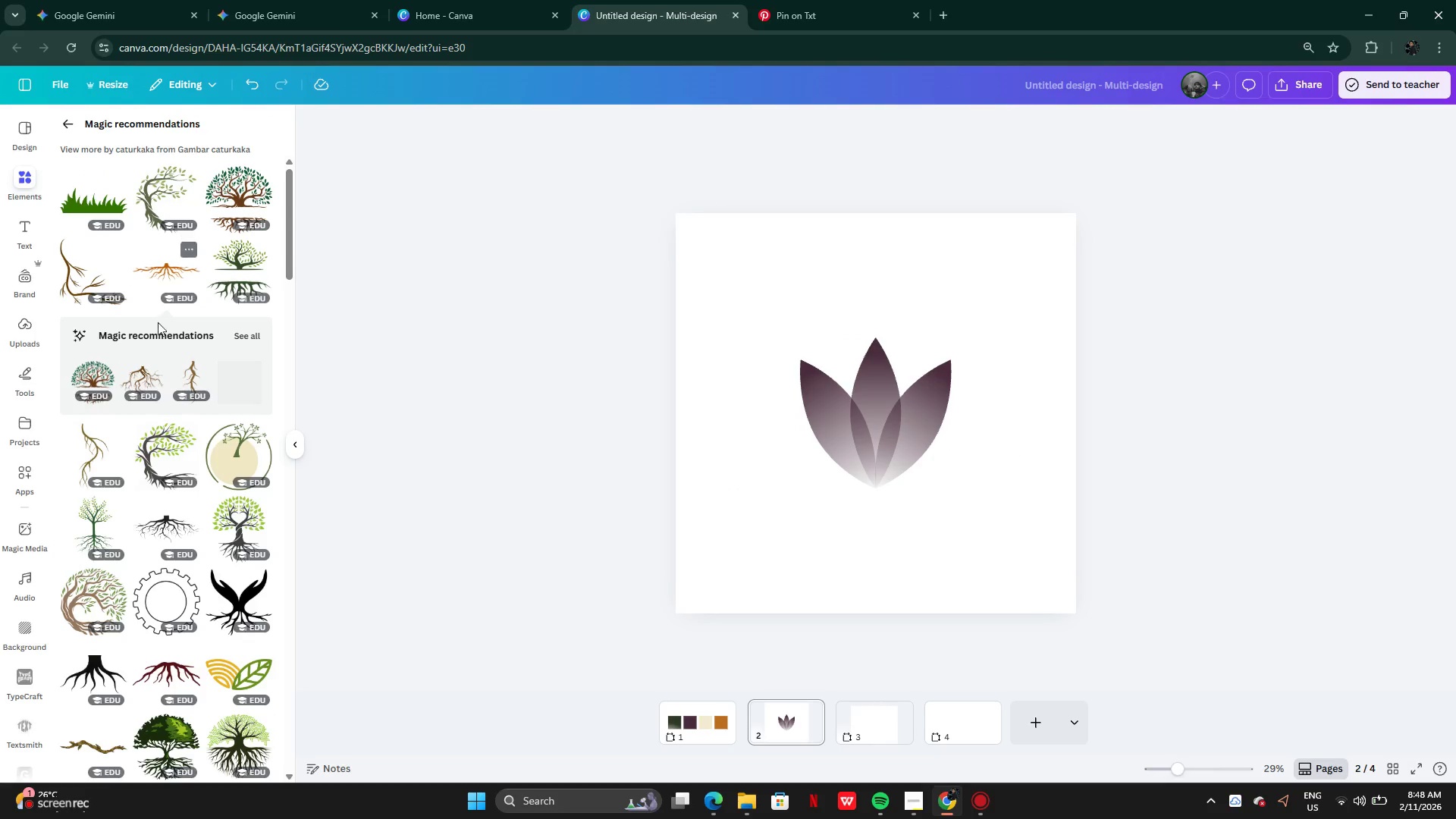 
scroll: coordinate [125, 381], scroll_direction: down, amount: 14.0
 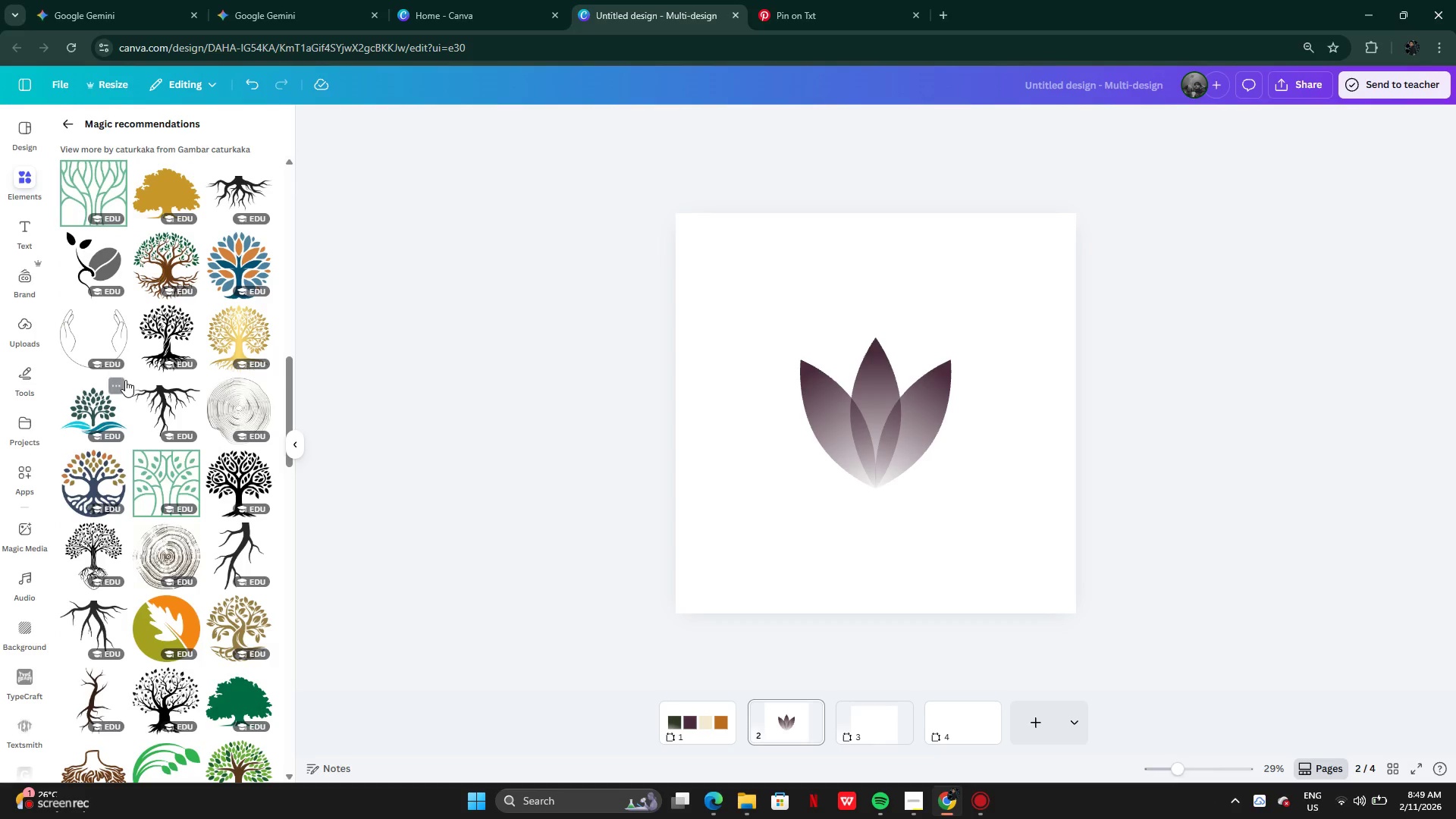 
scroll: coordinate [123, 375], scroll_direction: down, amount: 9.0
 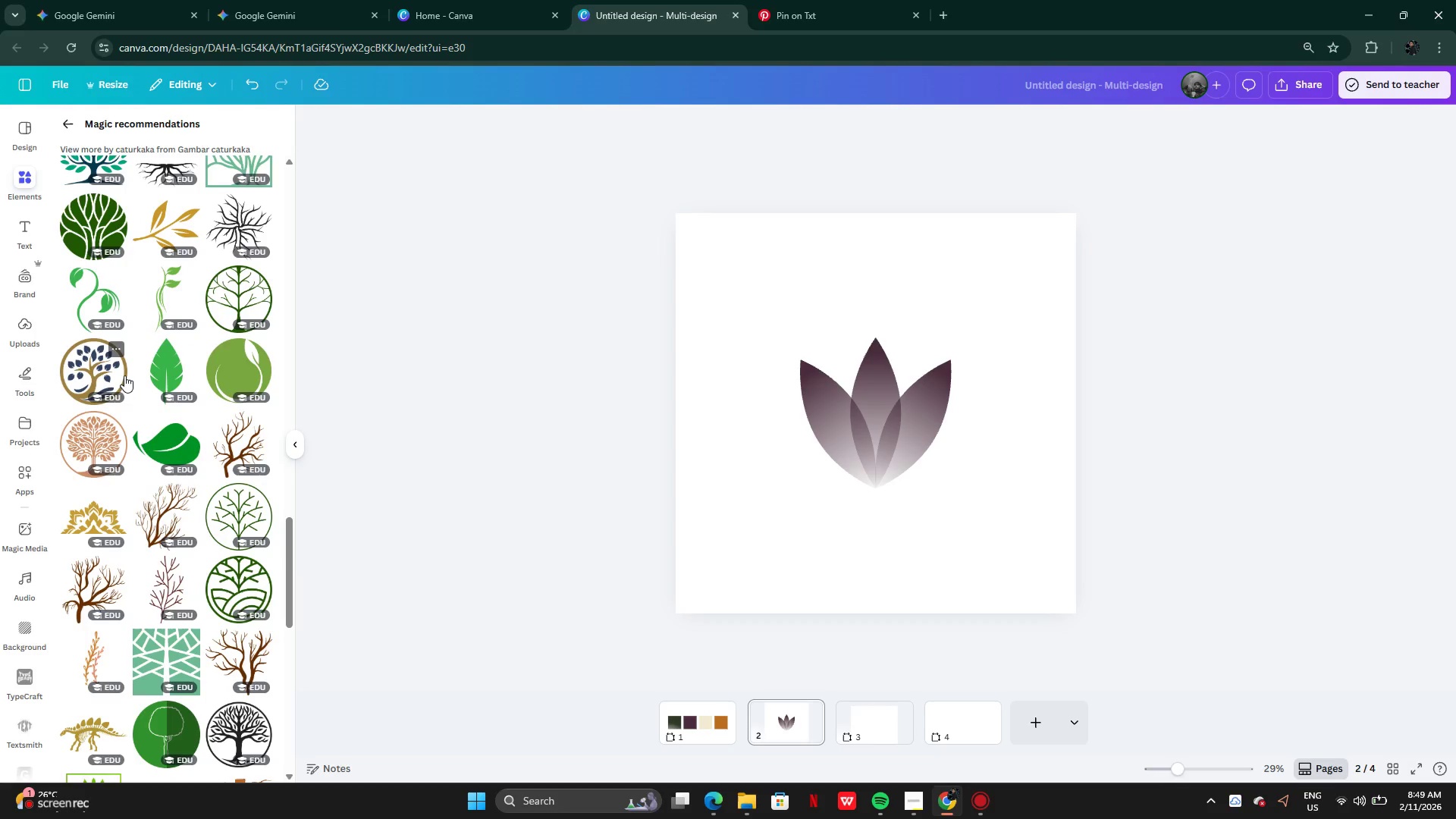 
wait(5.06)
 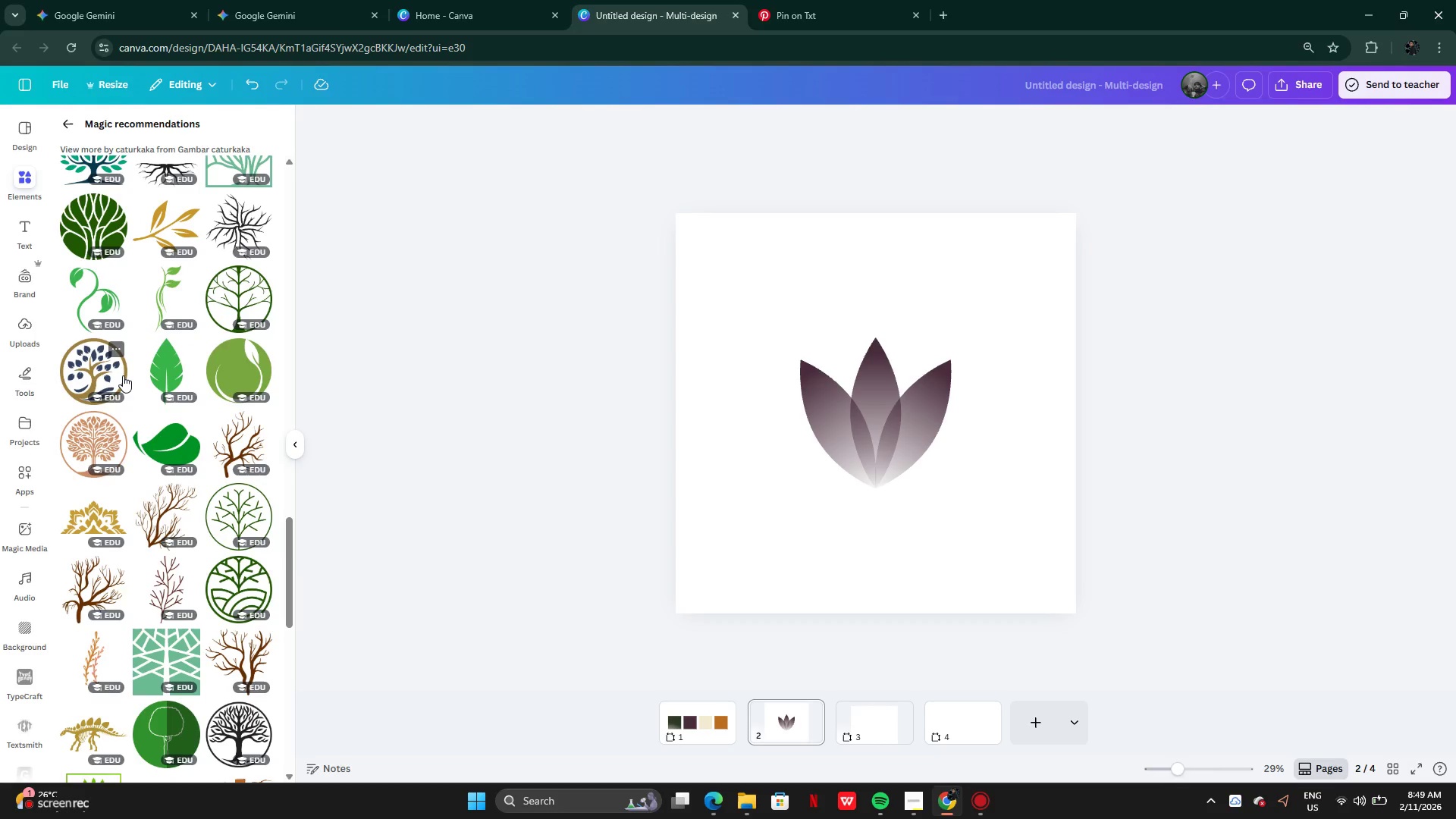 
scroll: coordinate [173, 444], scroll_direction: down, amount: 4.0
 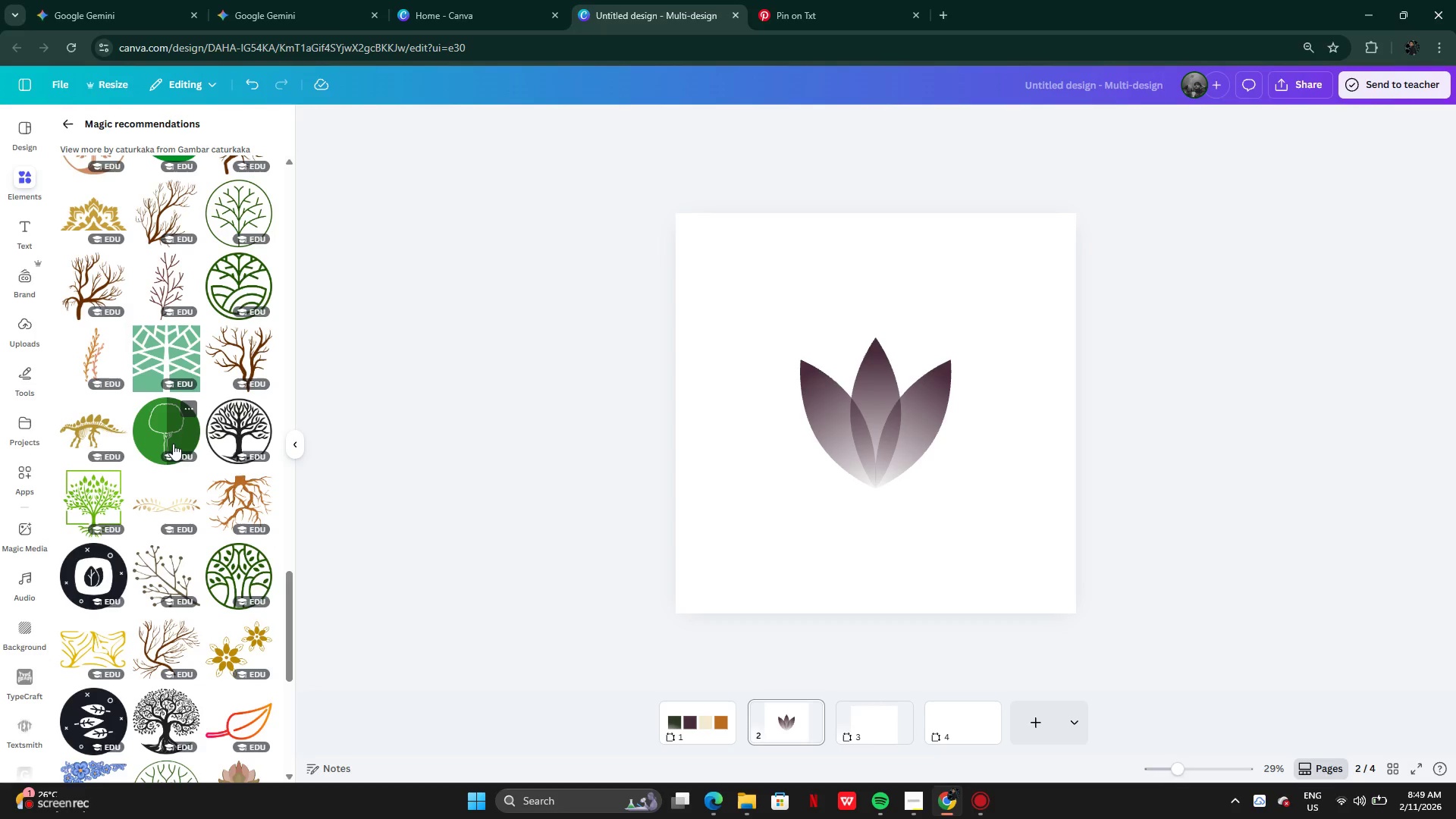 
scroll: coordinate [174, 443], scroll_direction: up, amount: 2.0
 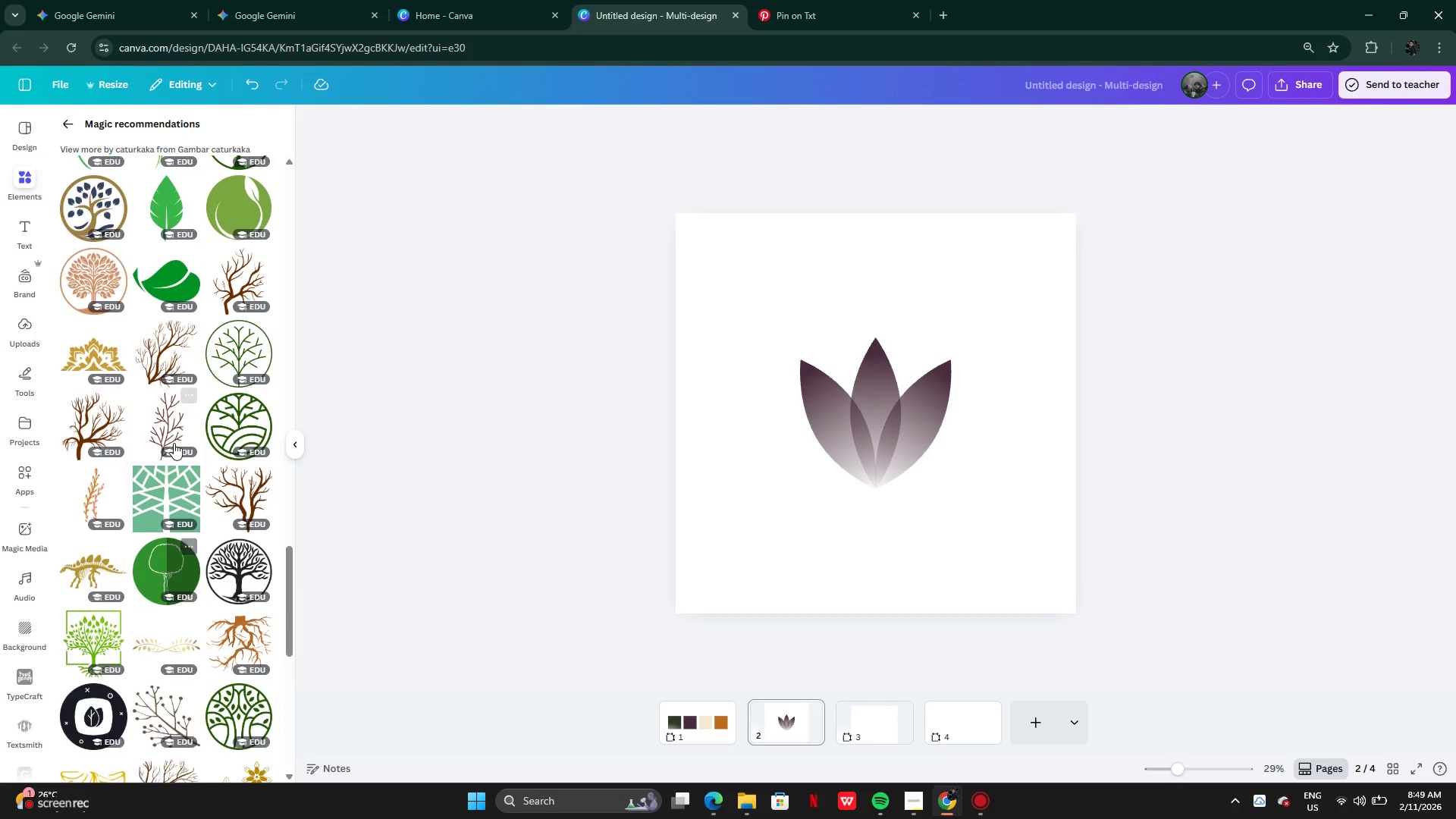 
scroll: coordinate [174, 443], scroll_direction: down, amount: 15.0
 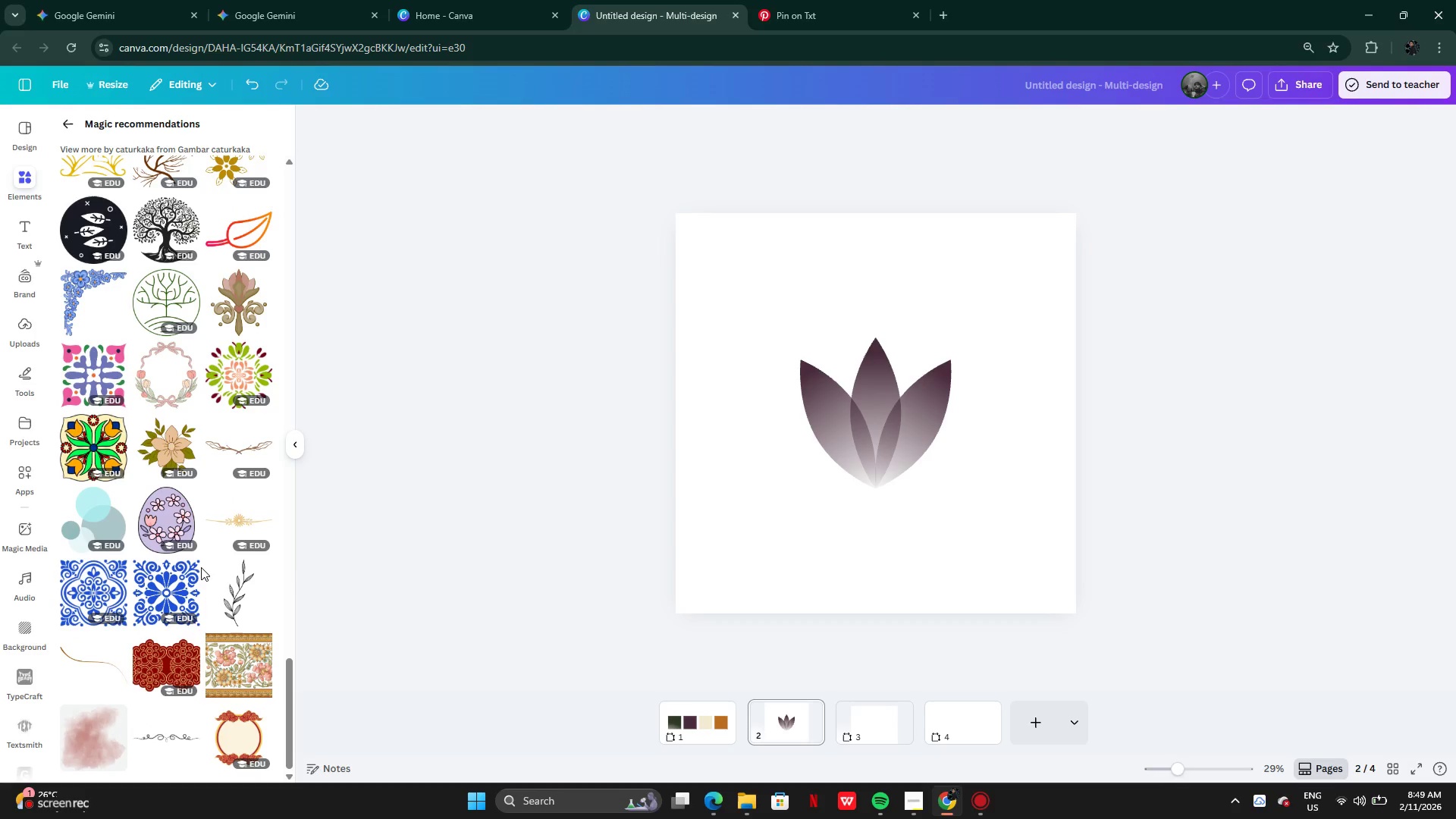 
scroll: coordinate [169, 299], scroll_direction: up, amount: 41.0
 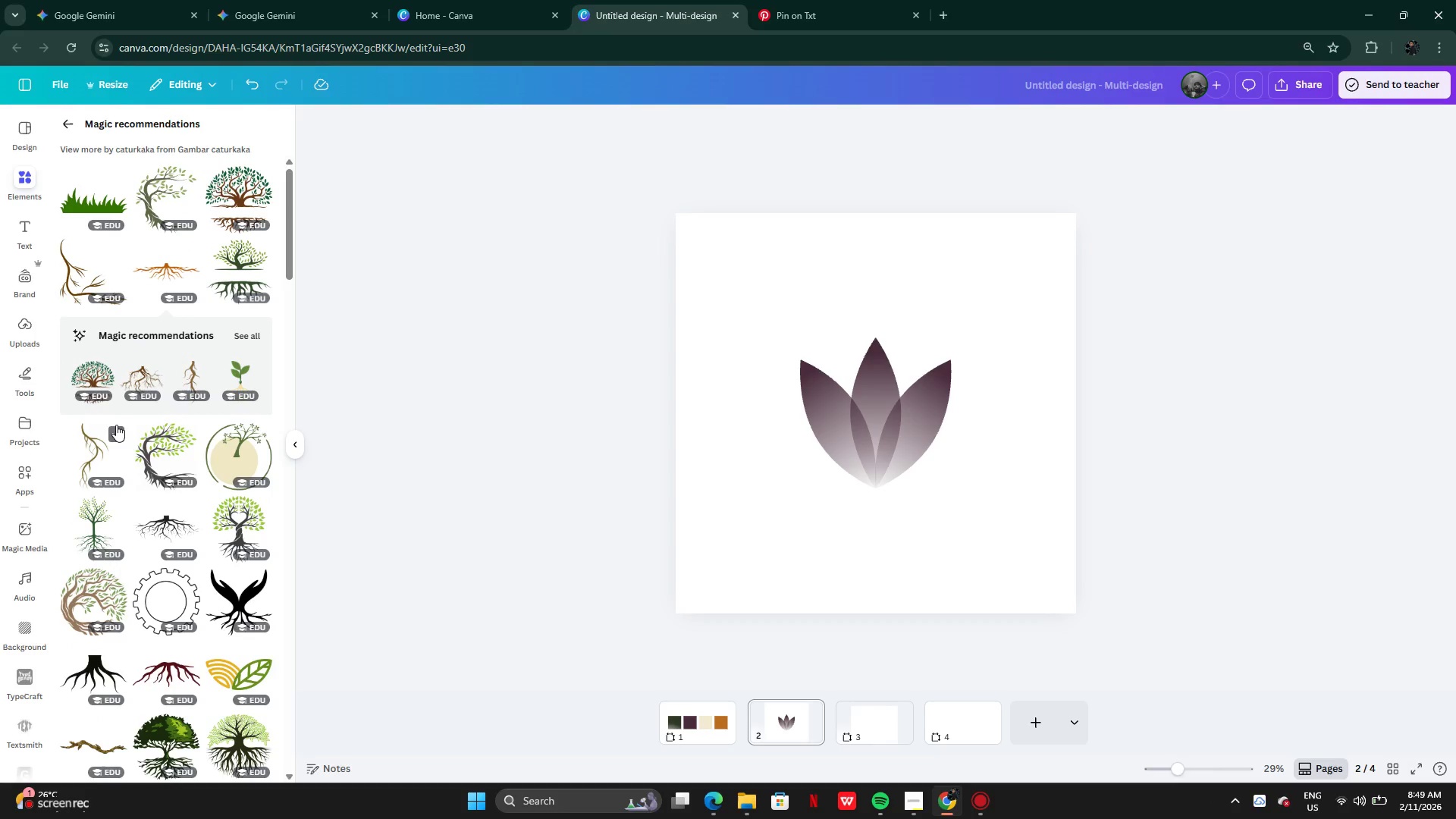 
left_click([249, 334])
 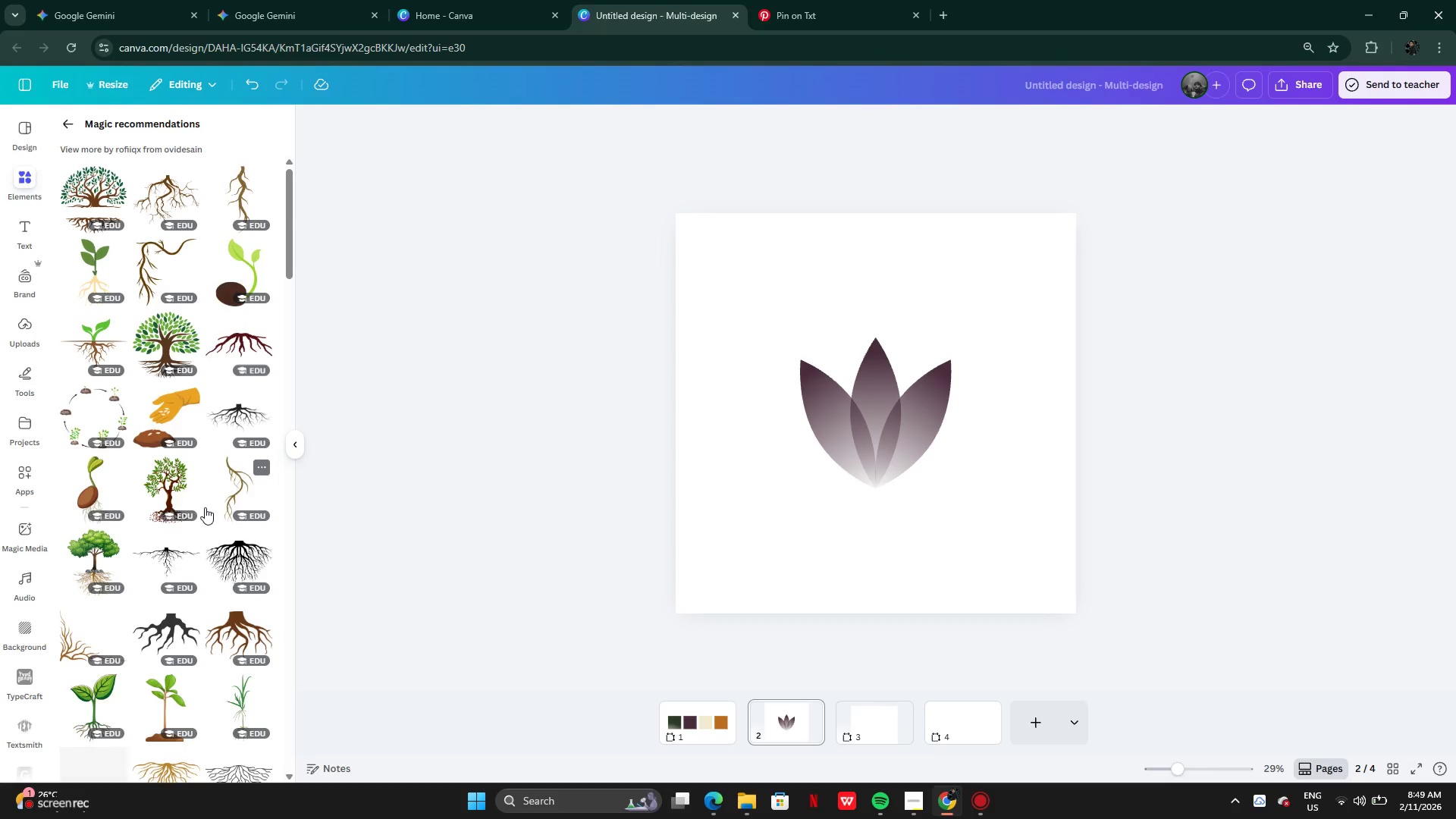 
wait(5.2)
 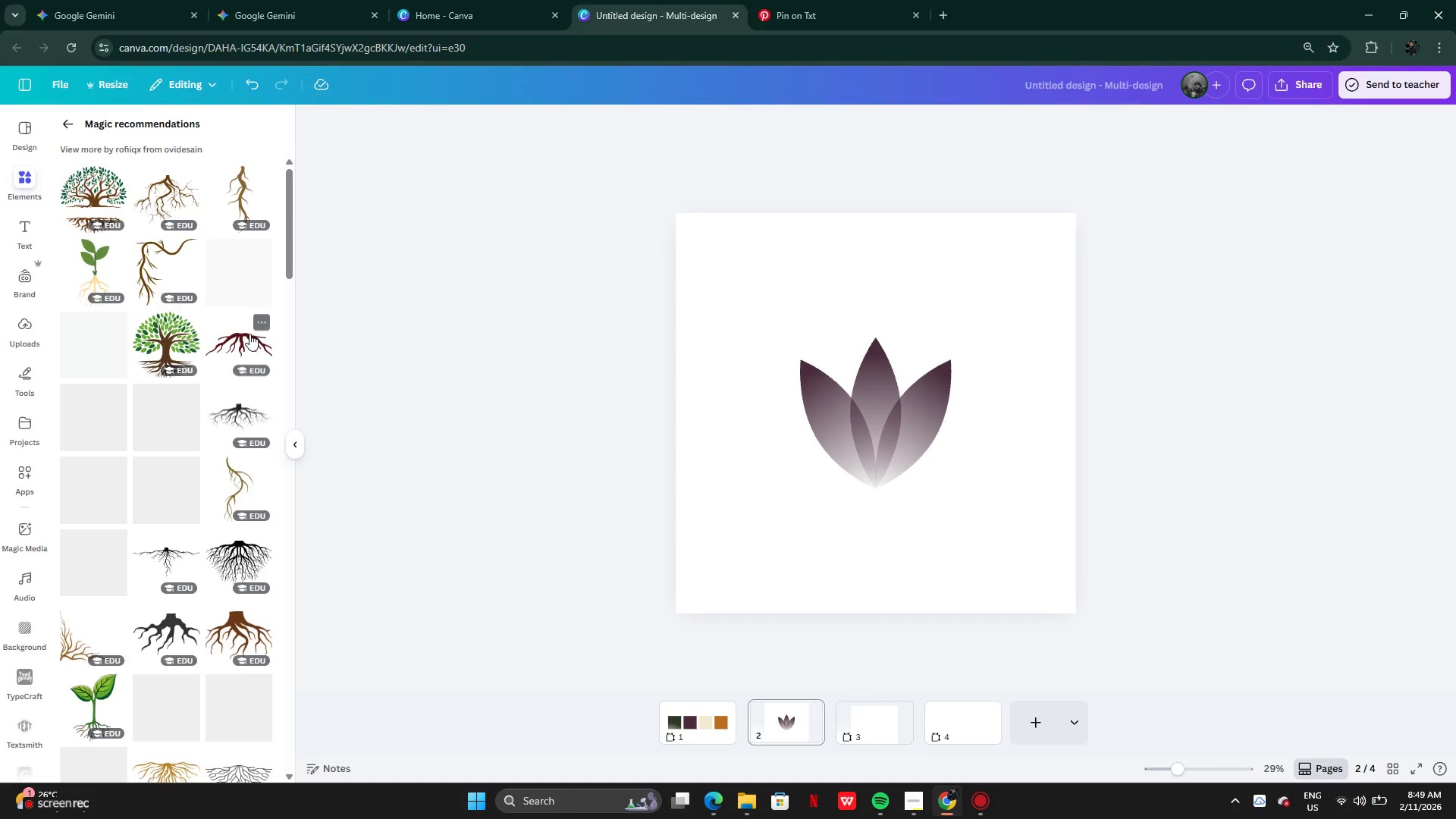 
scroll: coordinate [199, 497], scroll_direction: down, amount: 18.0
 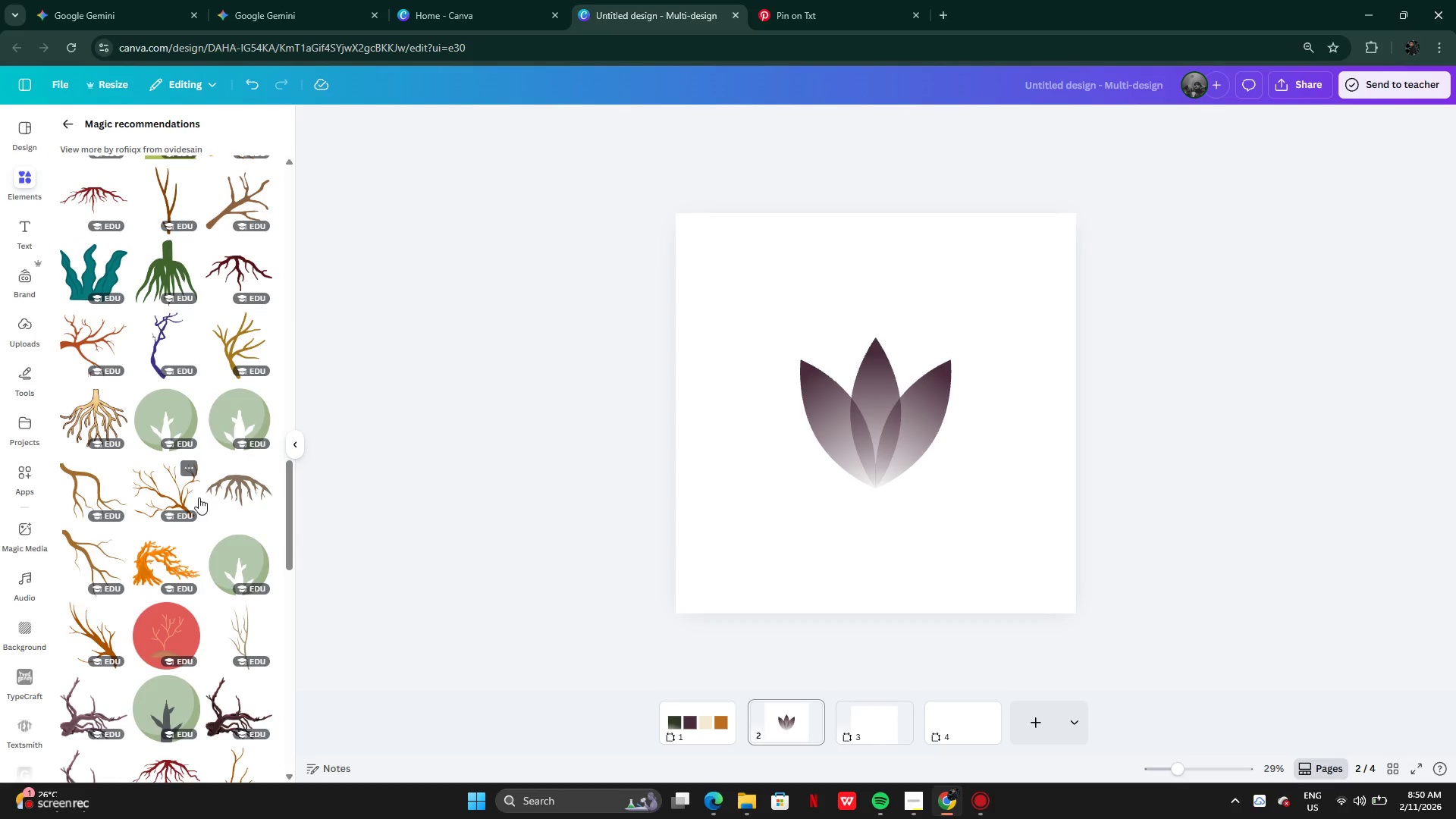 
scroll: coordinate [199, 497], scroll_direction: down, amount: 10.0
 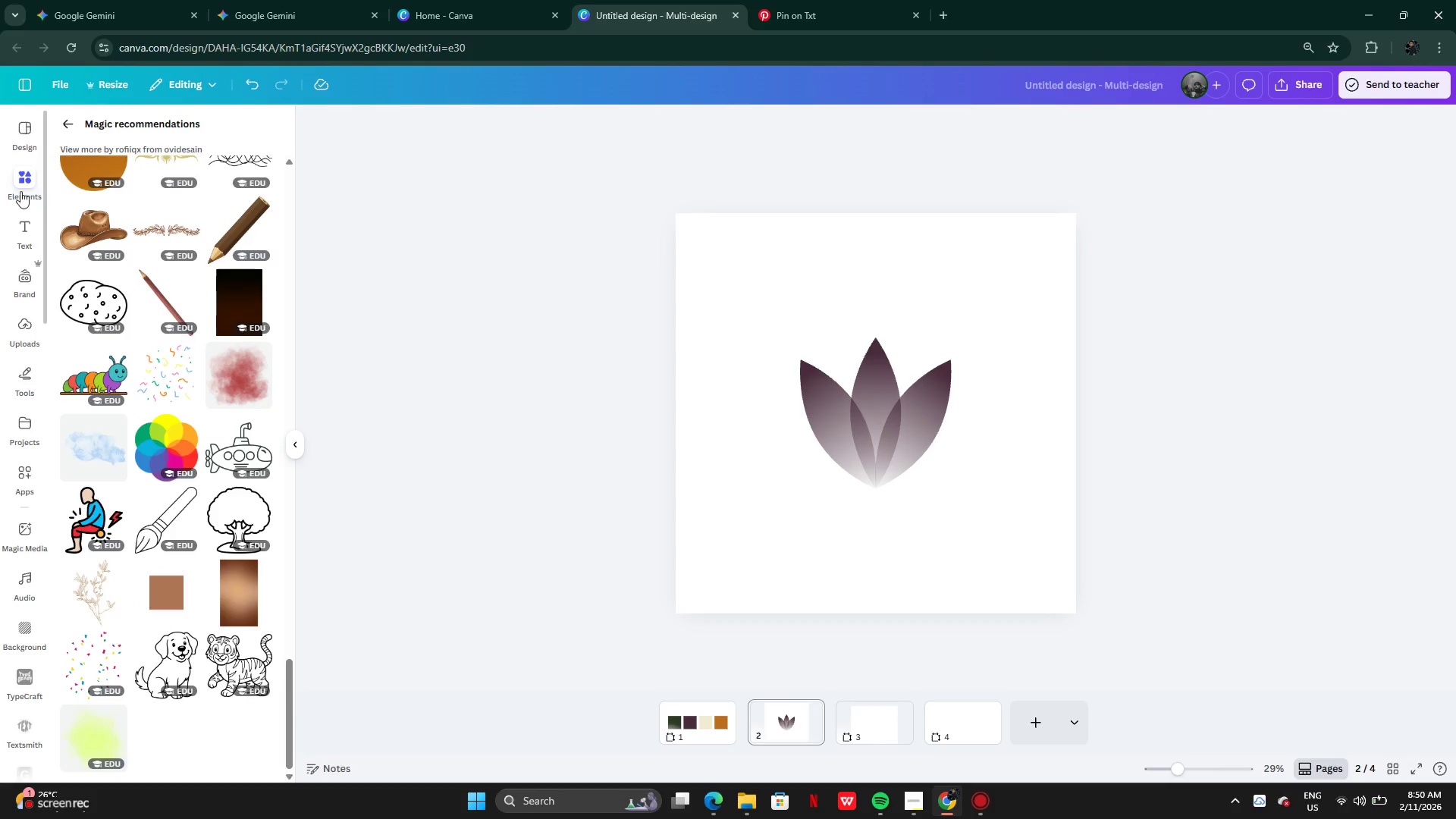 
left_click([63, 124])
 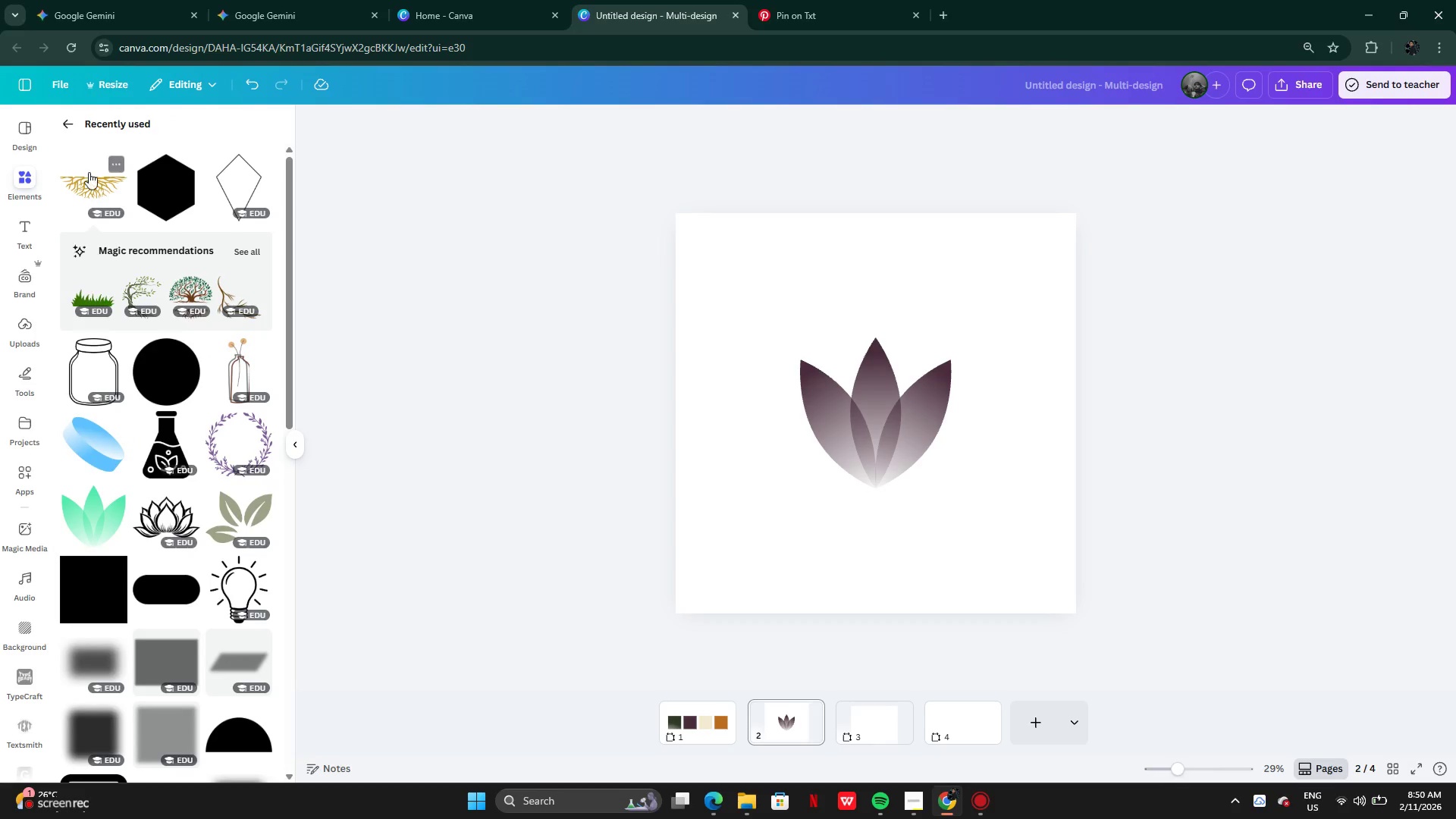 
left_click([89, 185])
 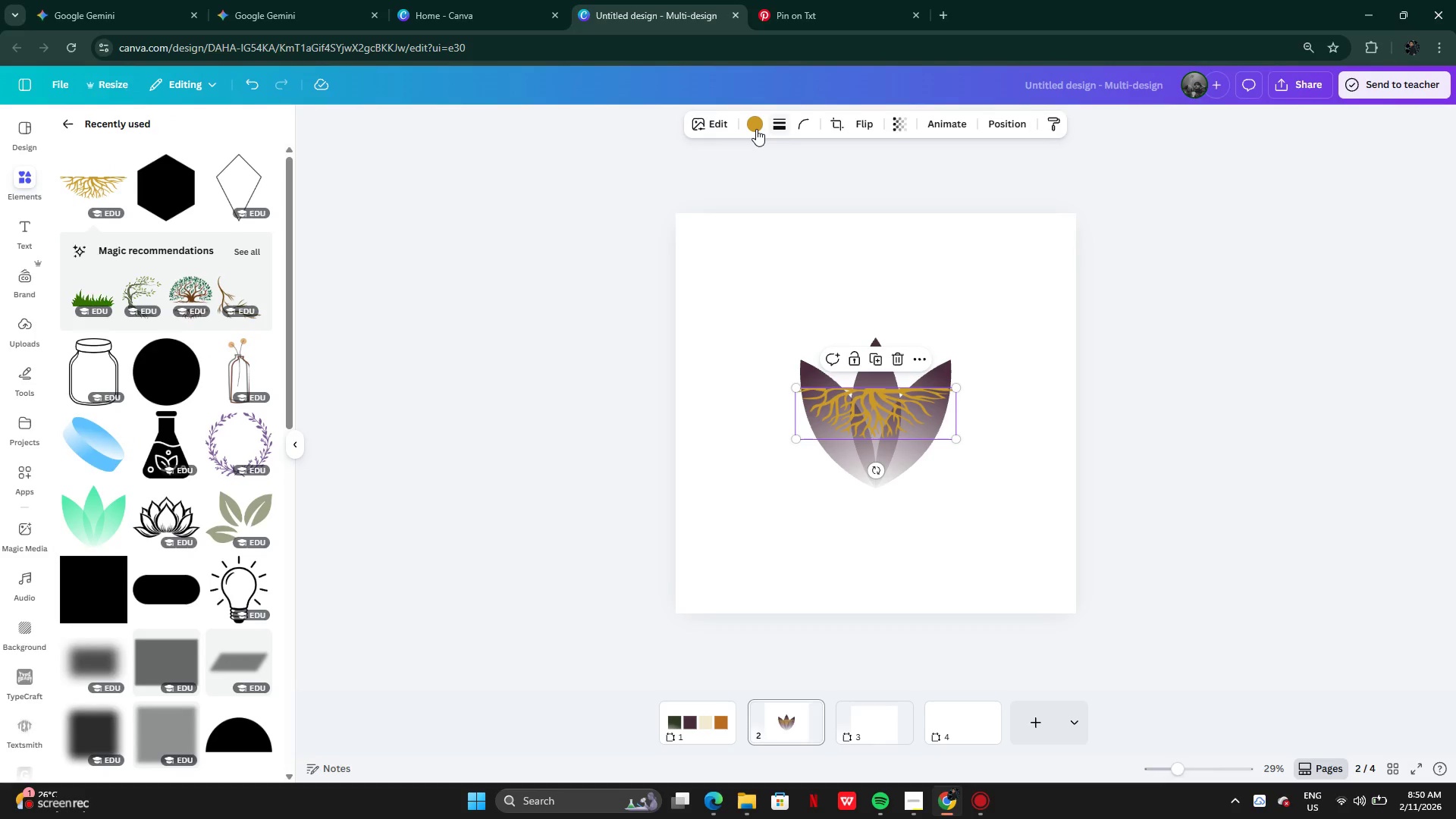 
left_click([755, 121])
 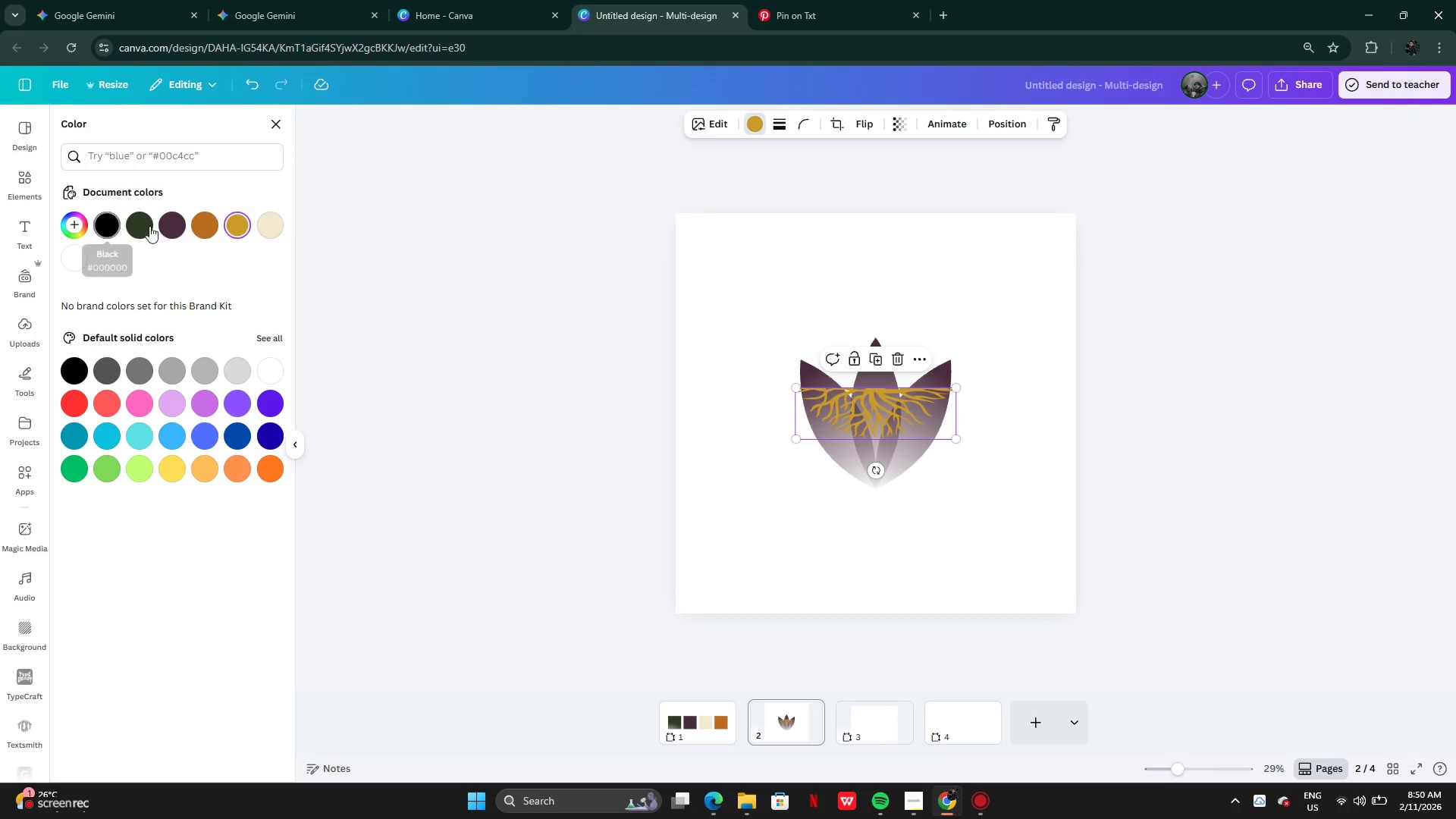 
left_click([165, 227])
 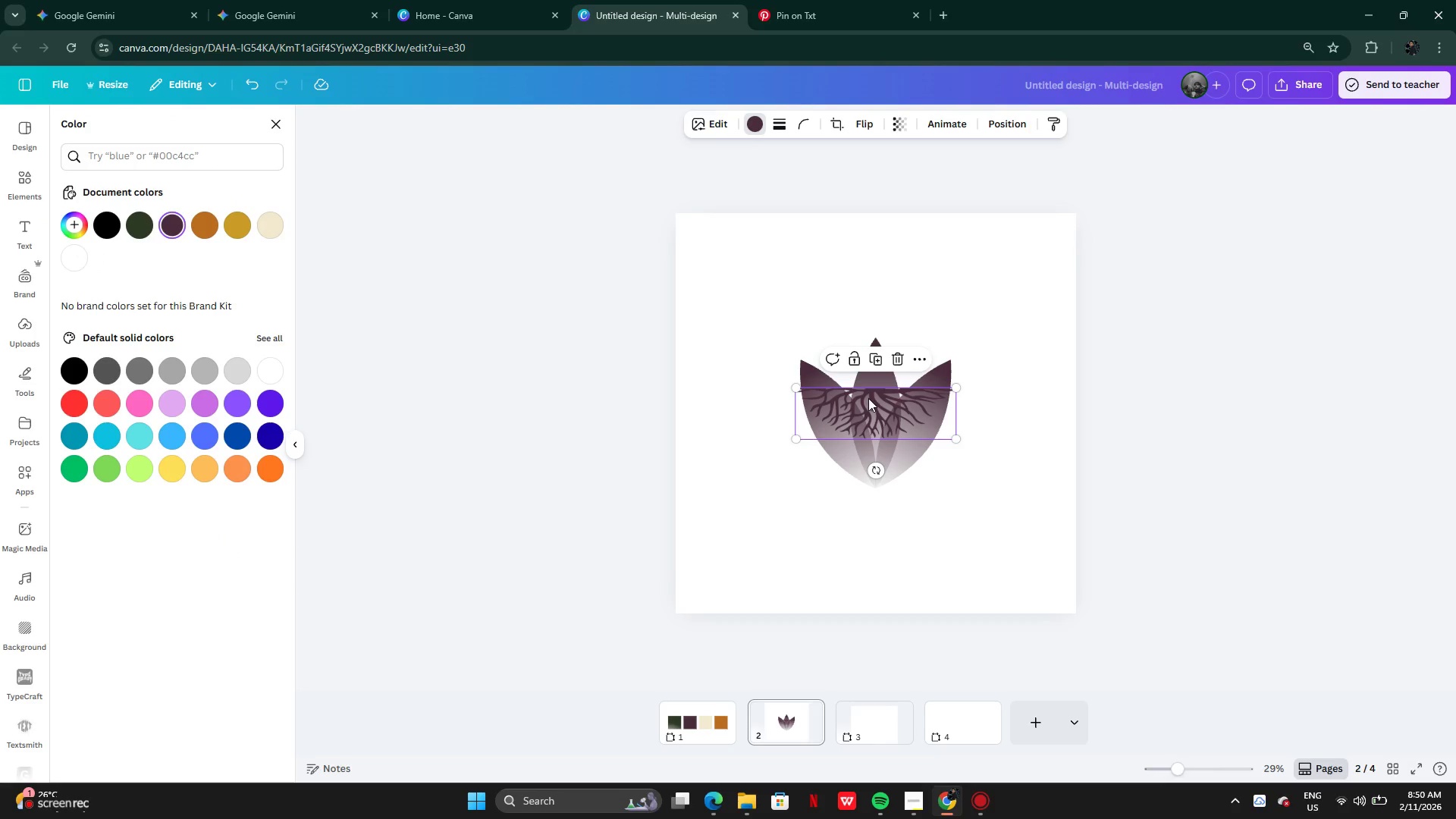 
left_click_drag(start_coordinate=[870, 398], to_coordinate=[869, 495])
 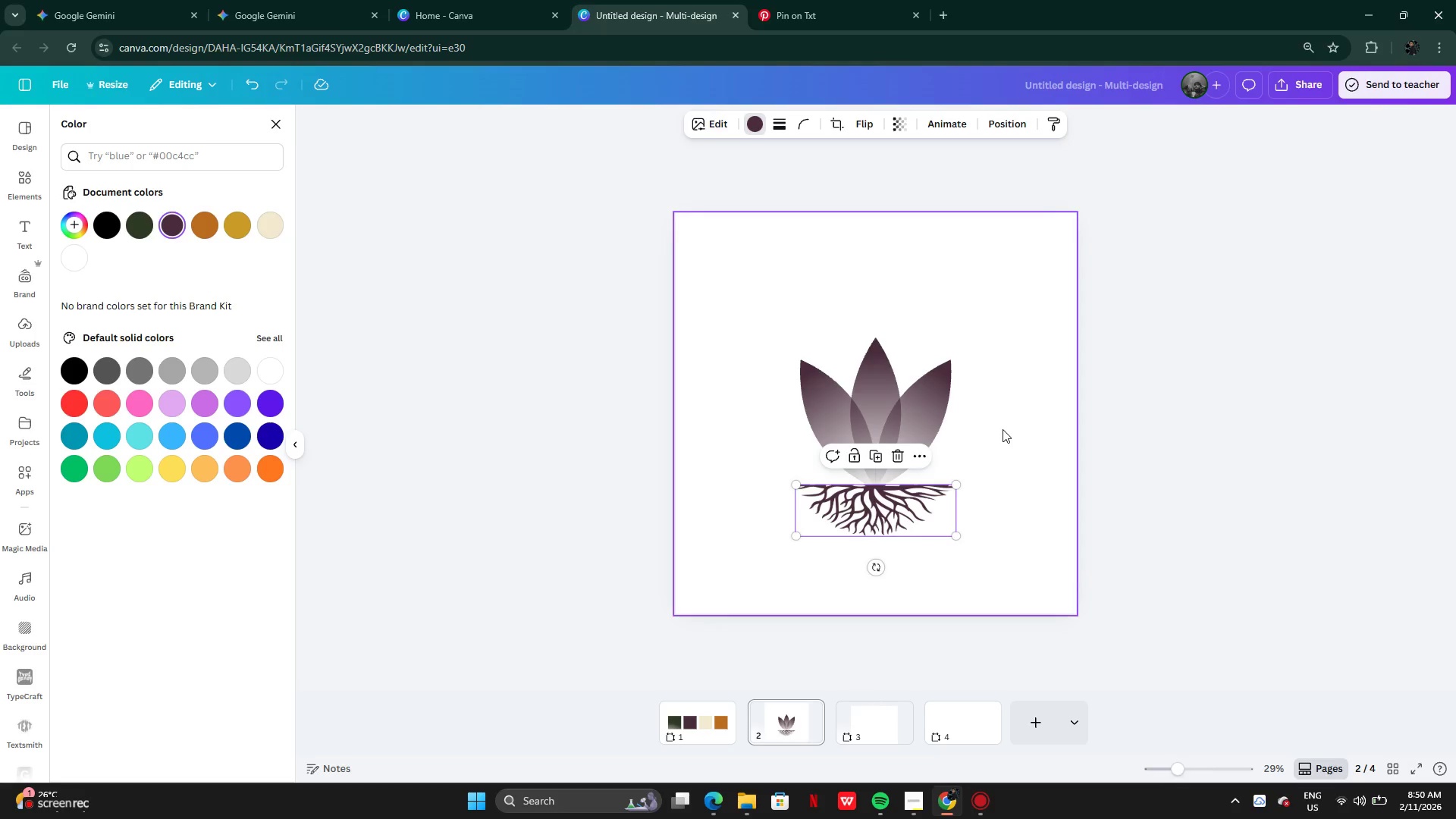 
left_click([1003, 429])
 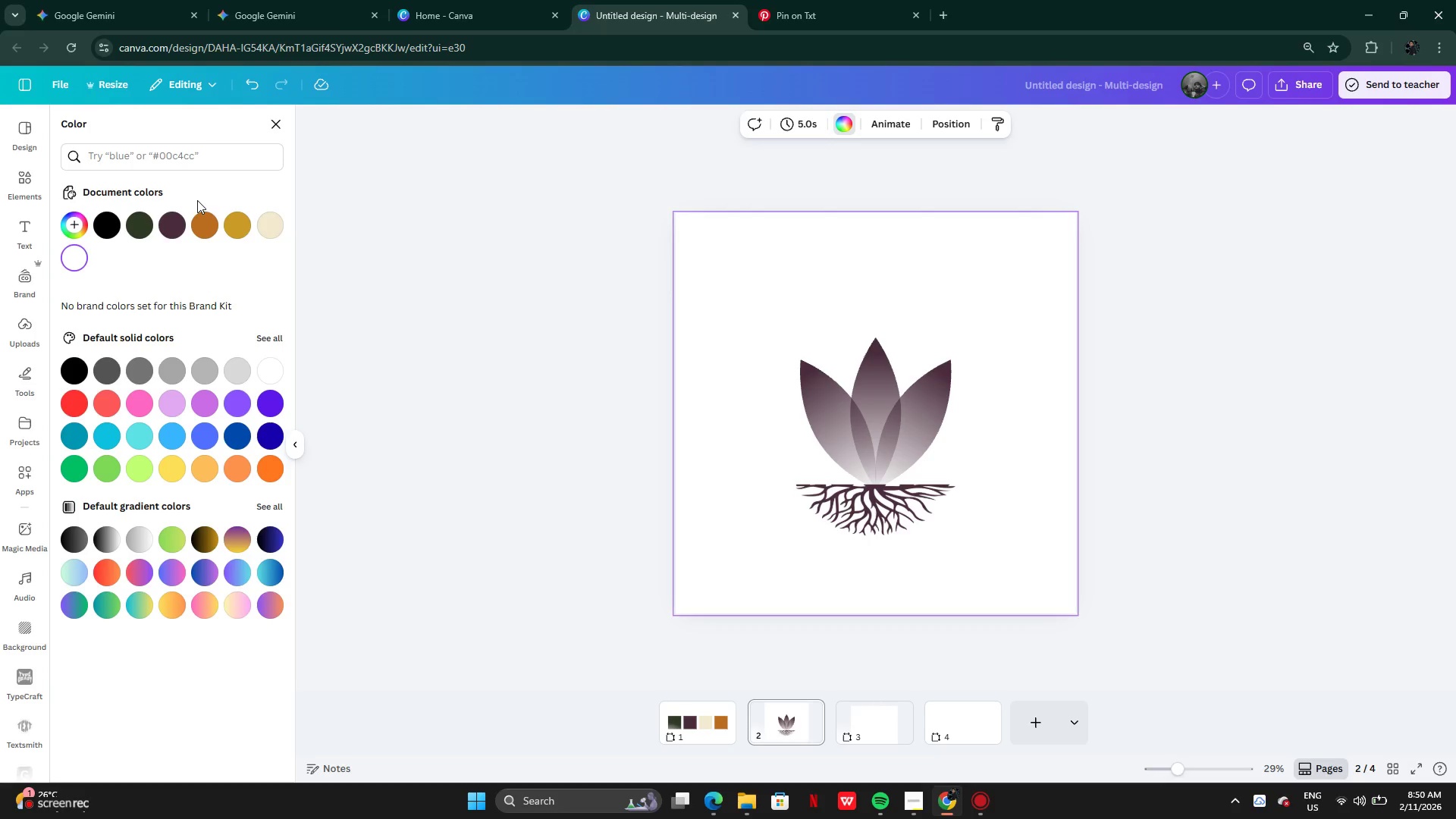 
wait(7.14)
 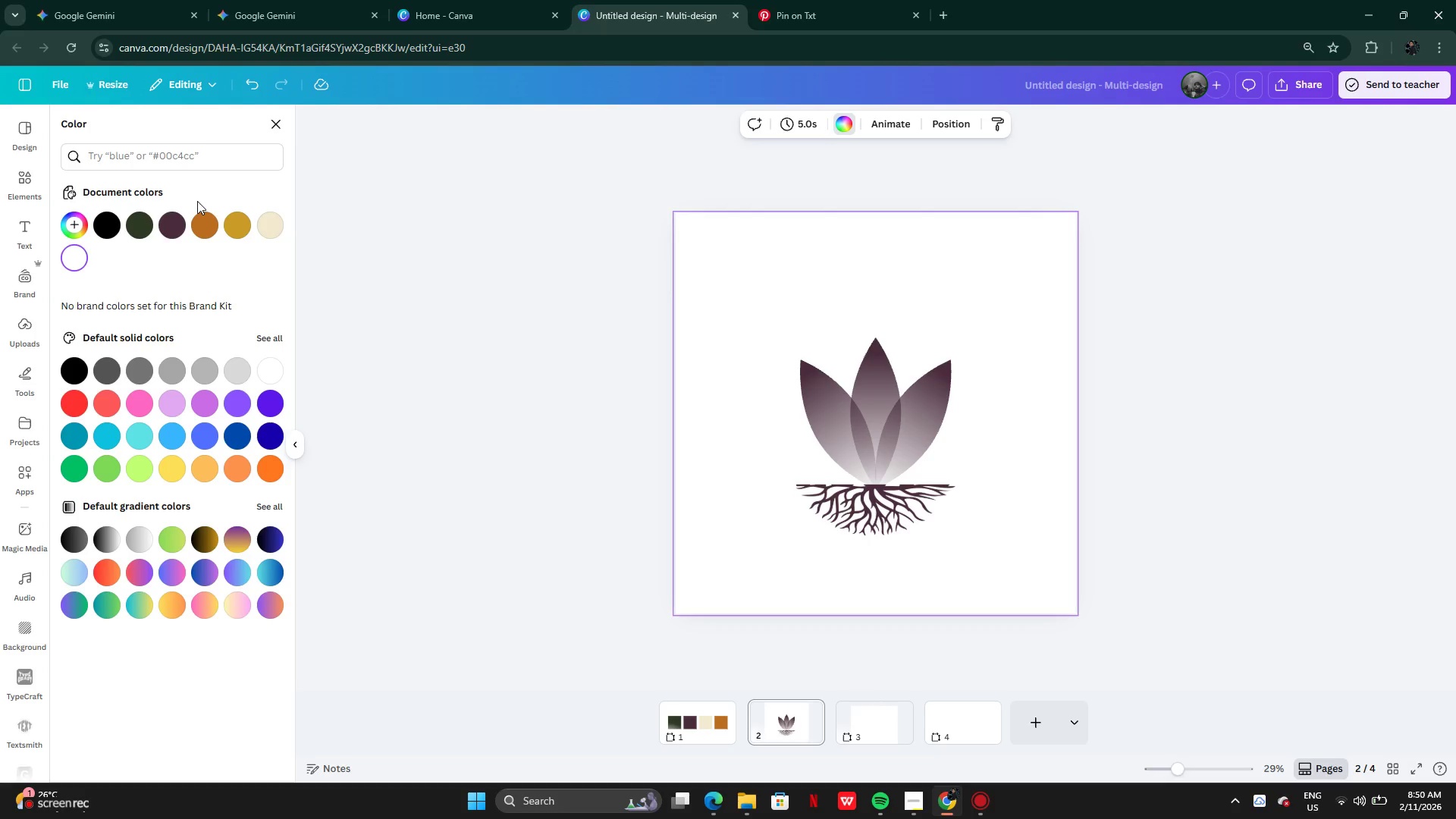 
left_click([26, 175])
 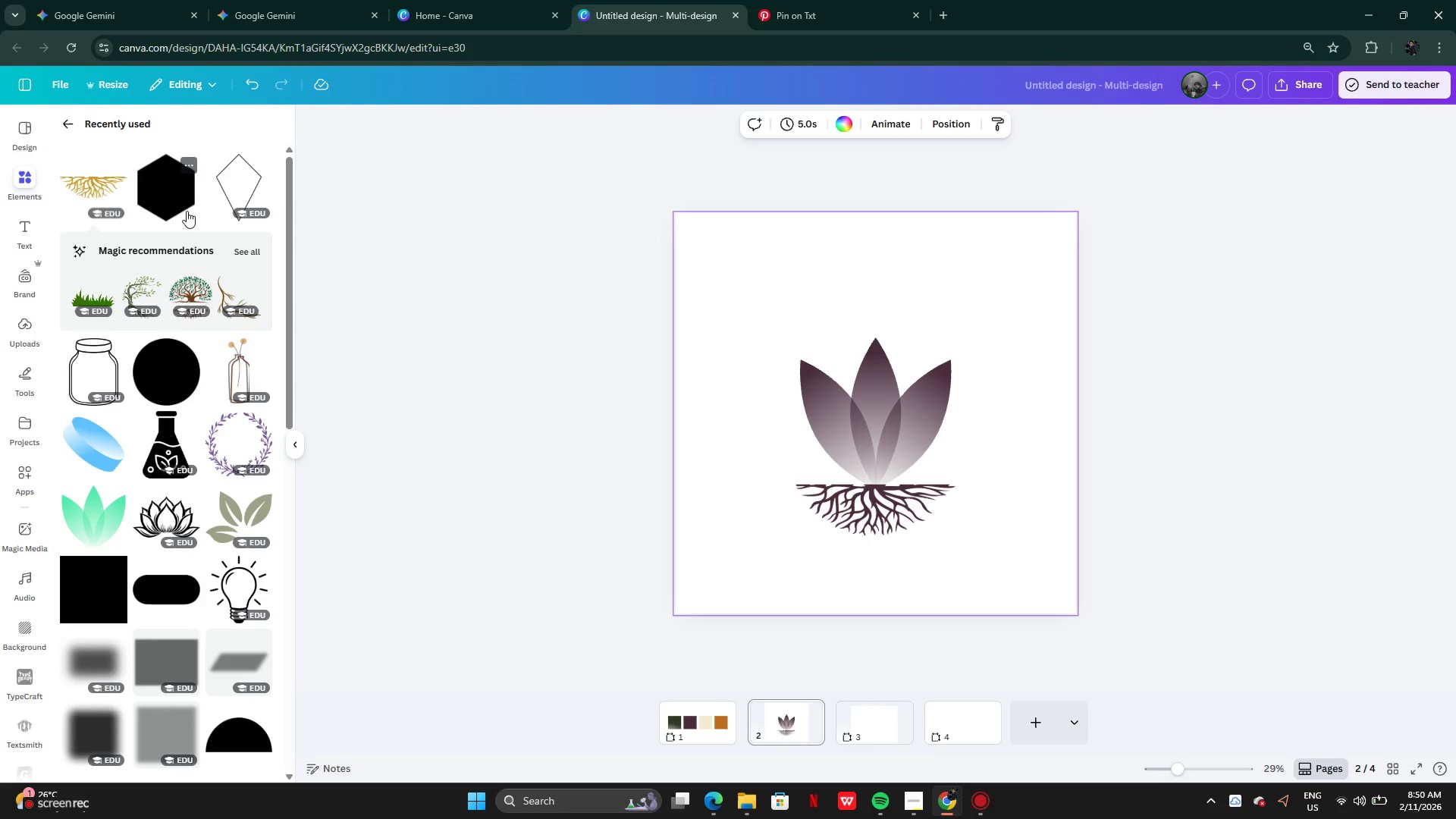 
left_click([177, 202])
 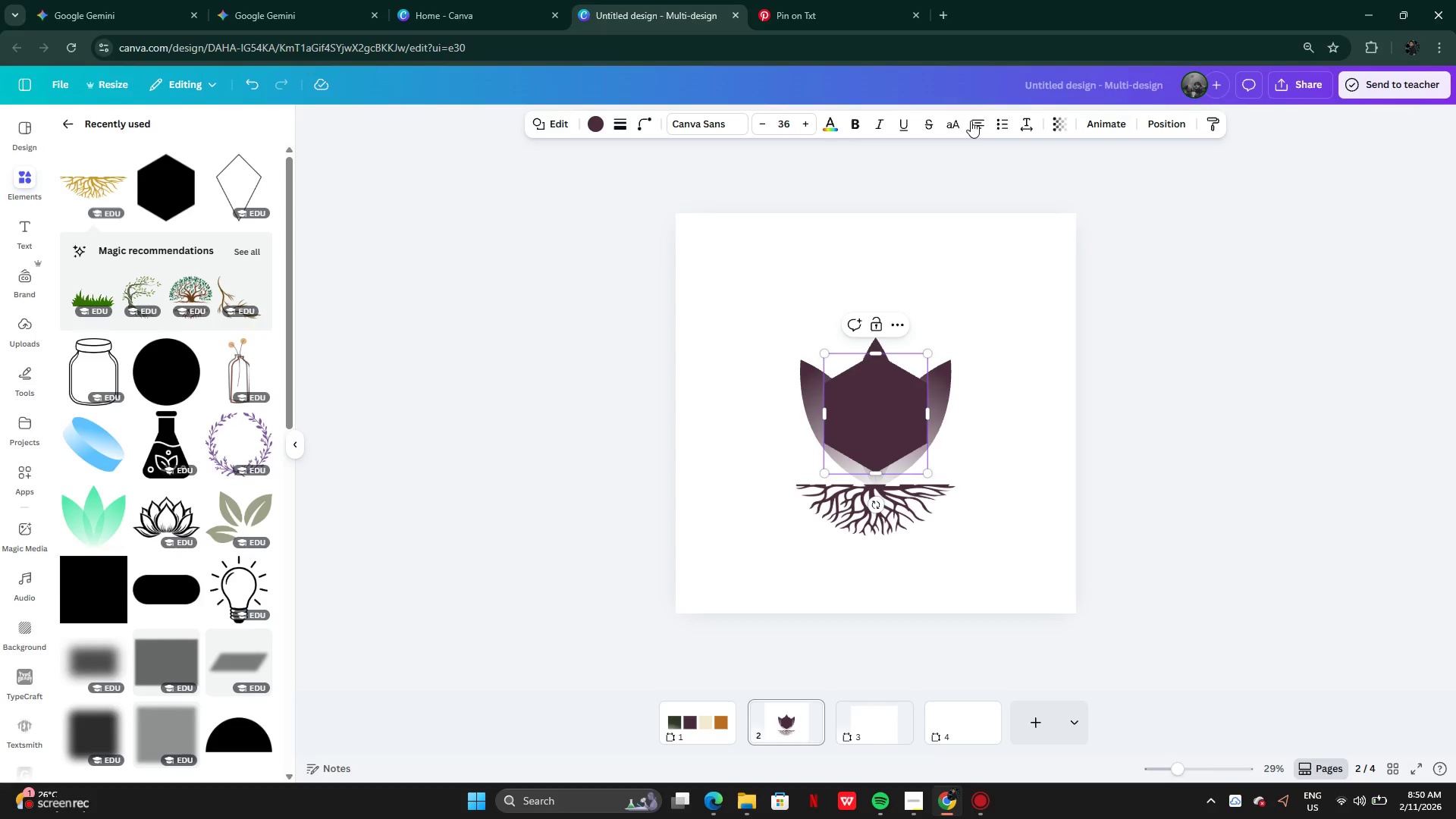 
left_click([637, 128])
 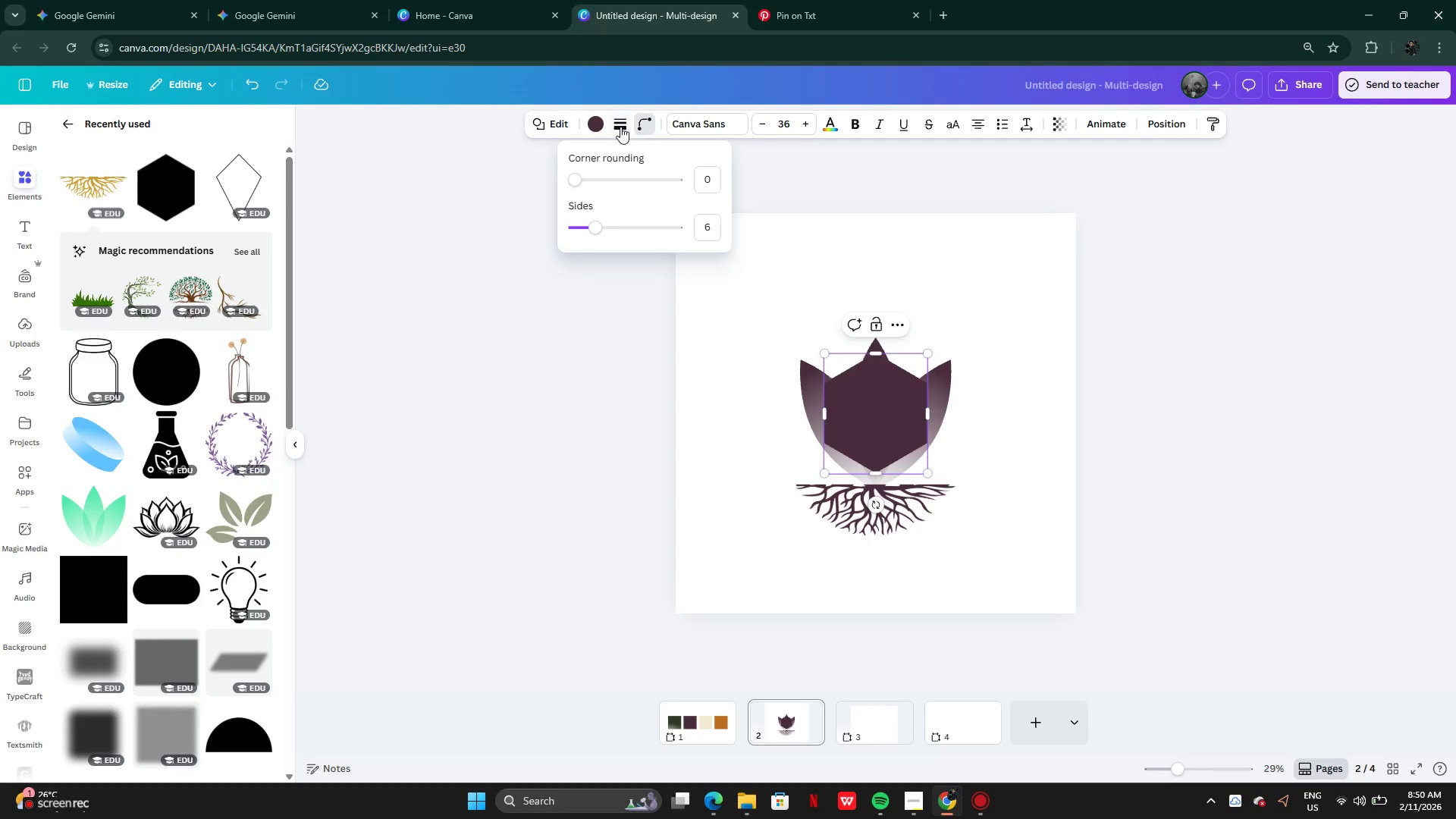 
left_click([620, 127])
 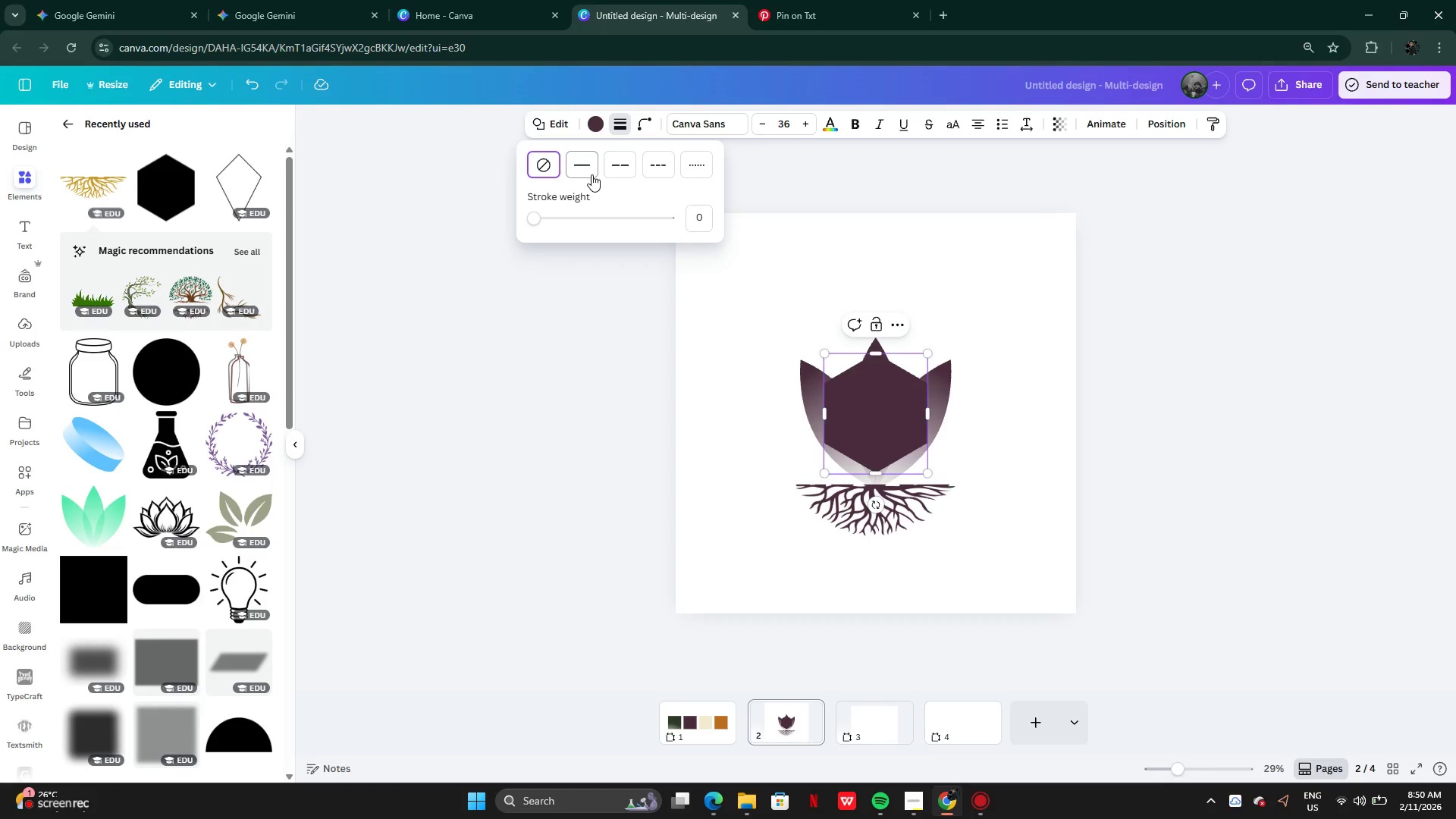 
left_click([591, 174])
 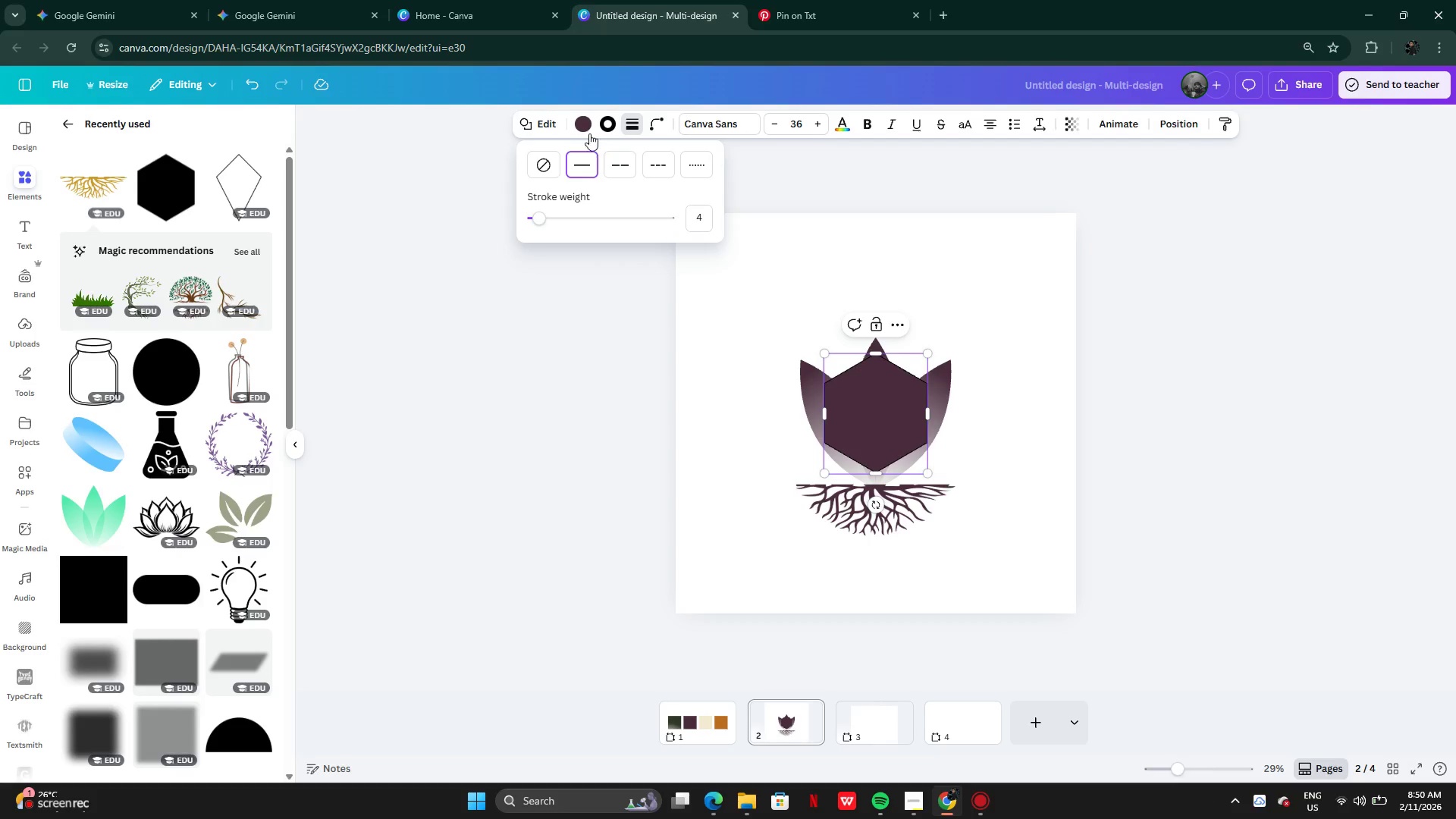 
left_click([587, 129])
 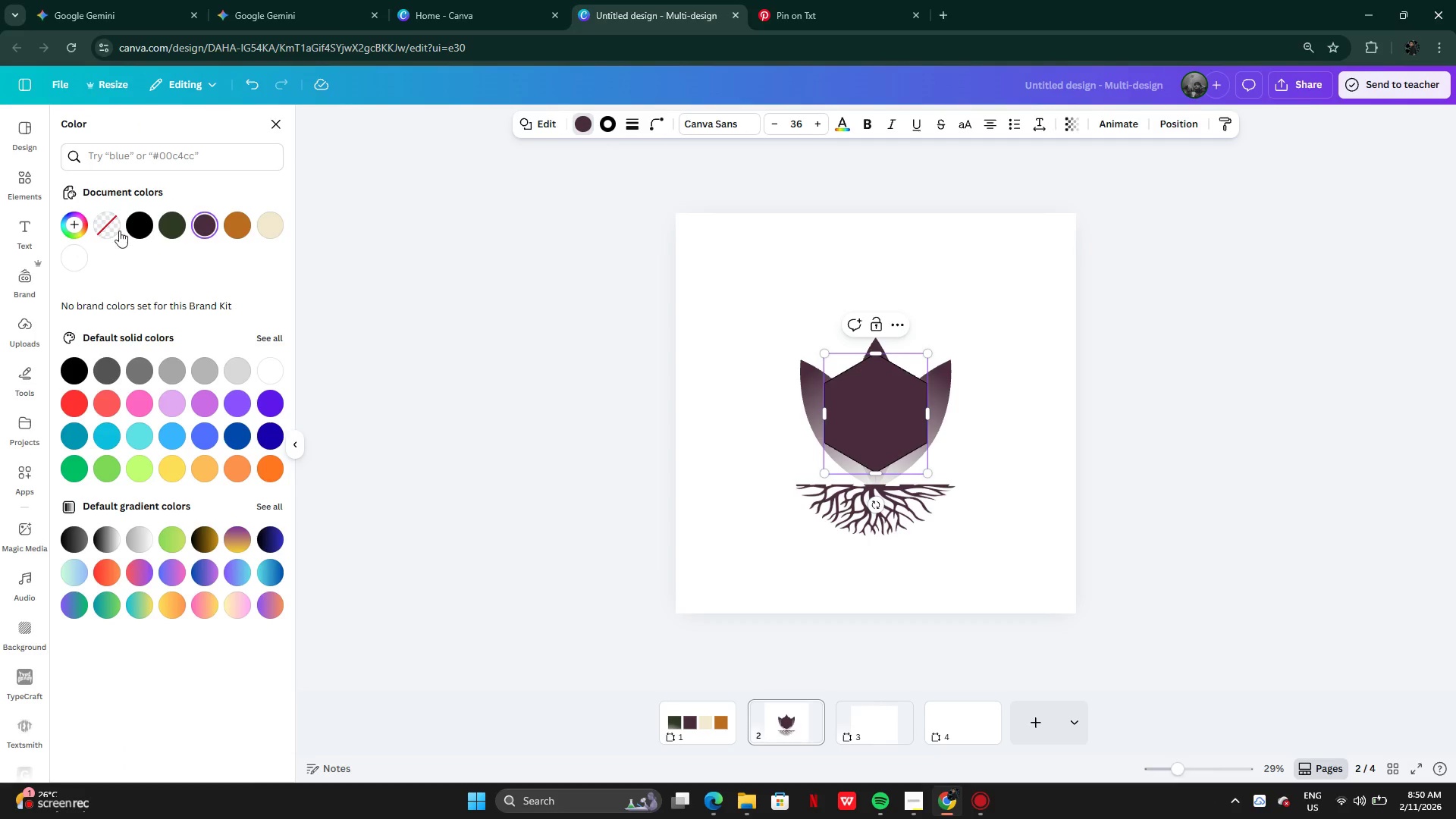 
left_click([107, 231])
 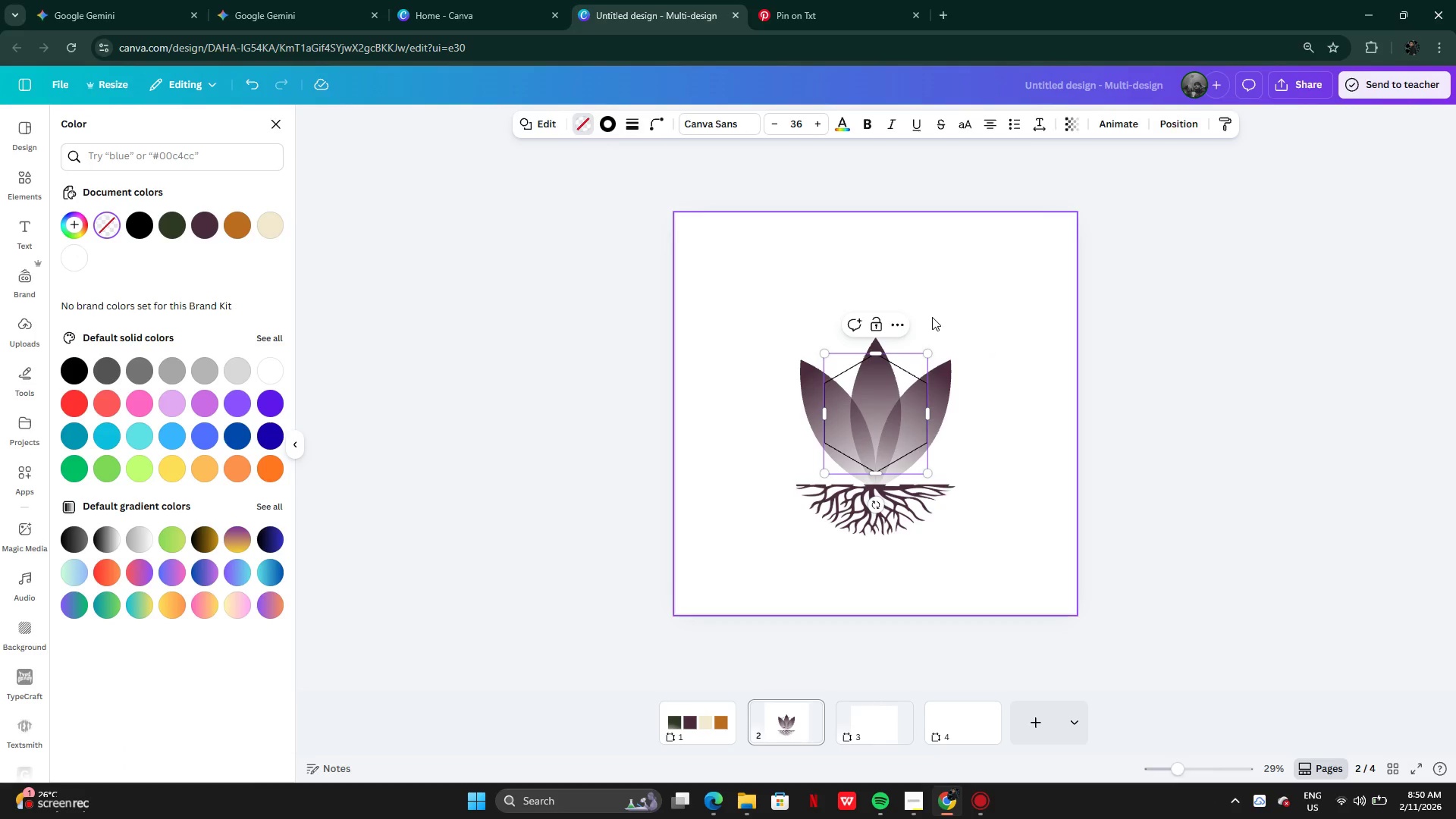 
left_click([1199, 124])
 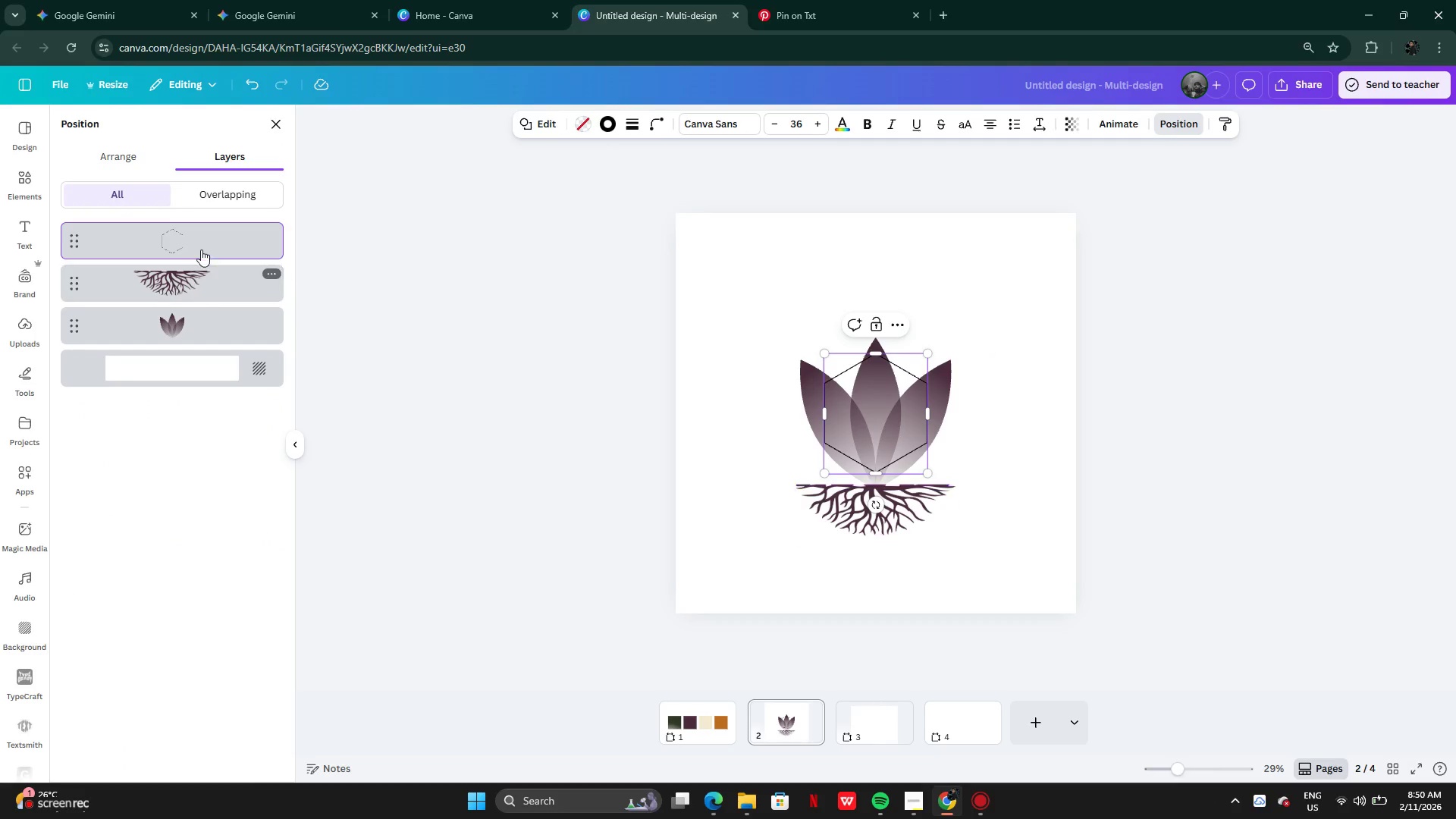 
left_click_drag(start_coordinate=[199, 234], to_coordinate=[212, 331])
 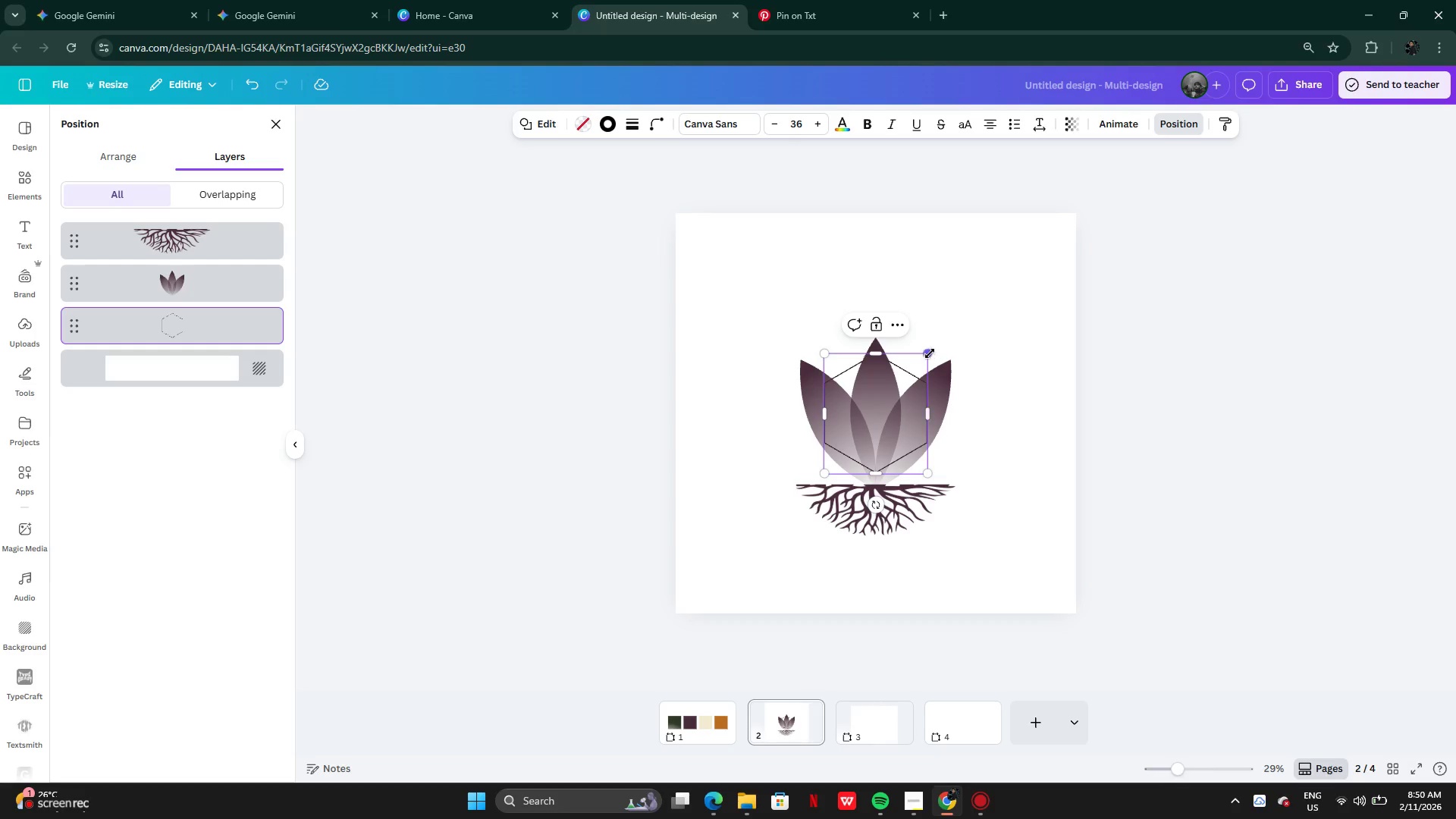 
left_click_drag(start_coordinate=[930, 353], to_coordinate=[1080, 246])
 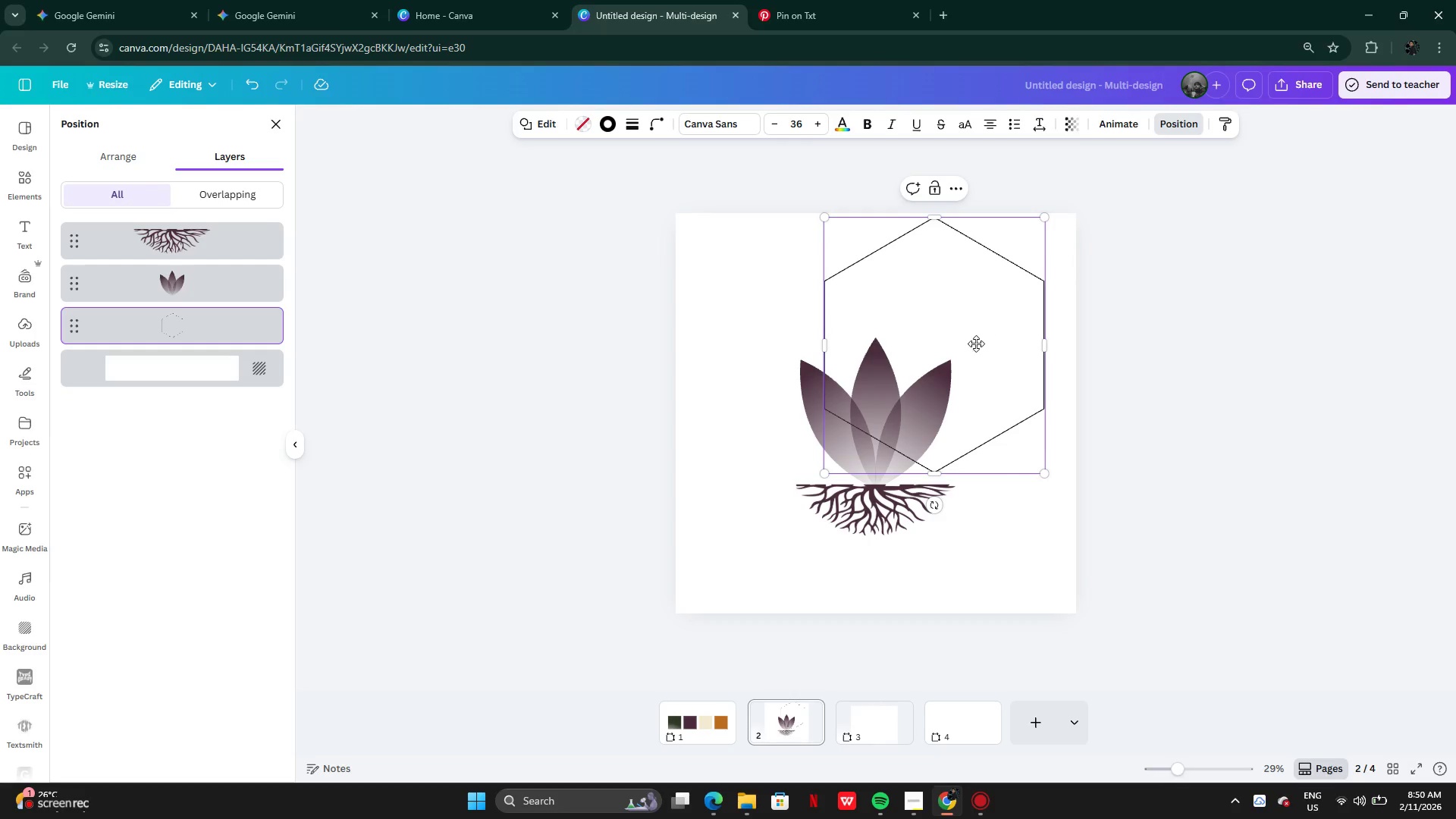 
left_click_drag(start_coordinate=[985, 324], to_coordinate=[925, 412])
 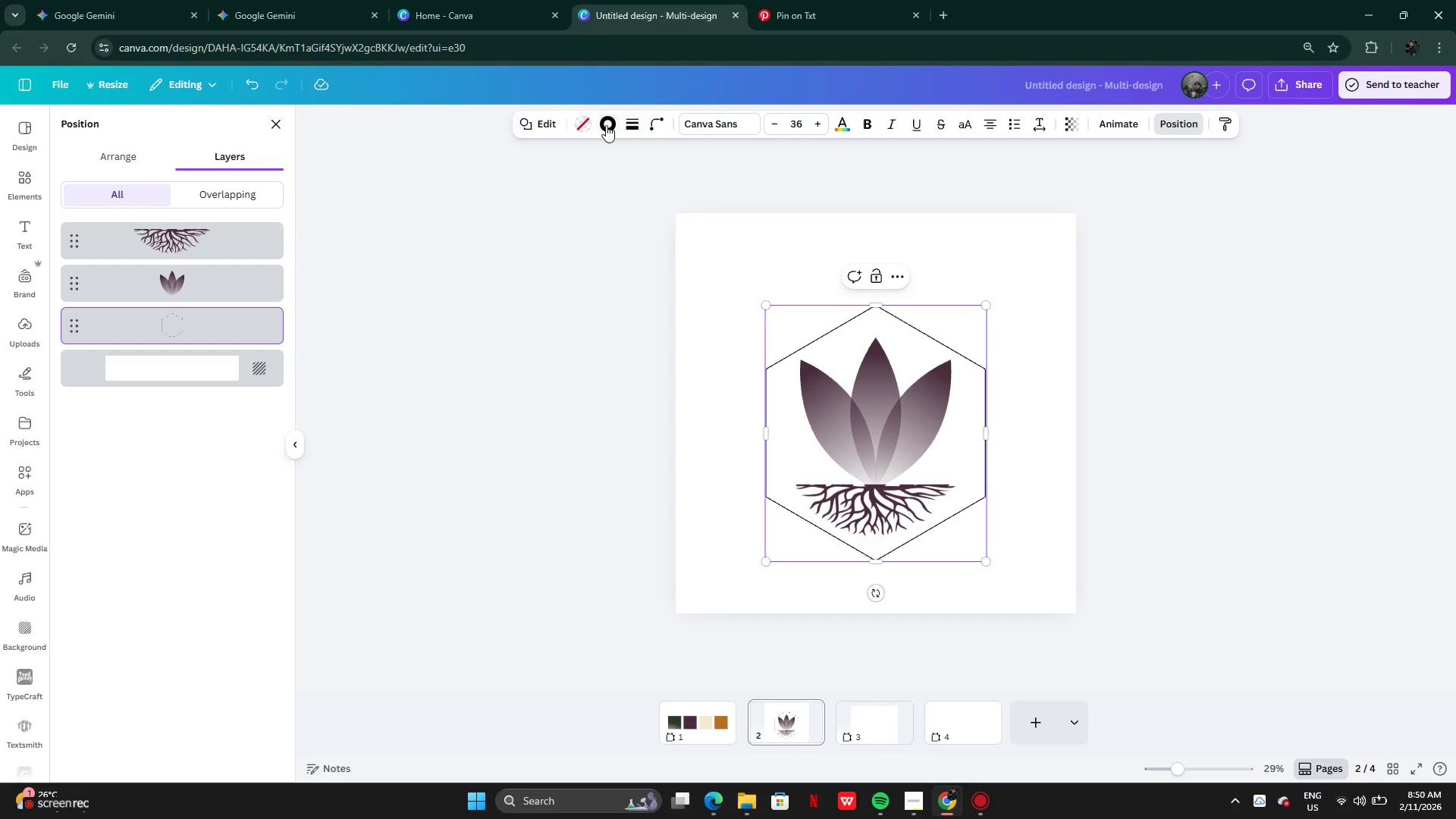 
left_click([627, 124])
 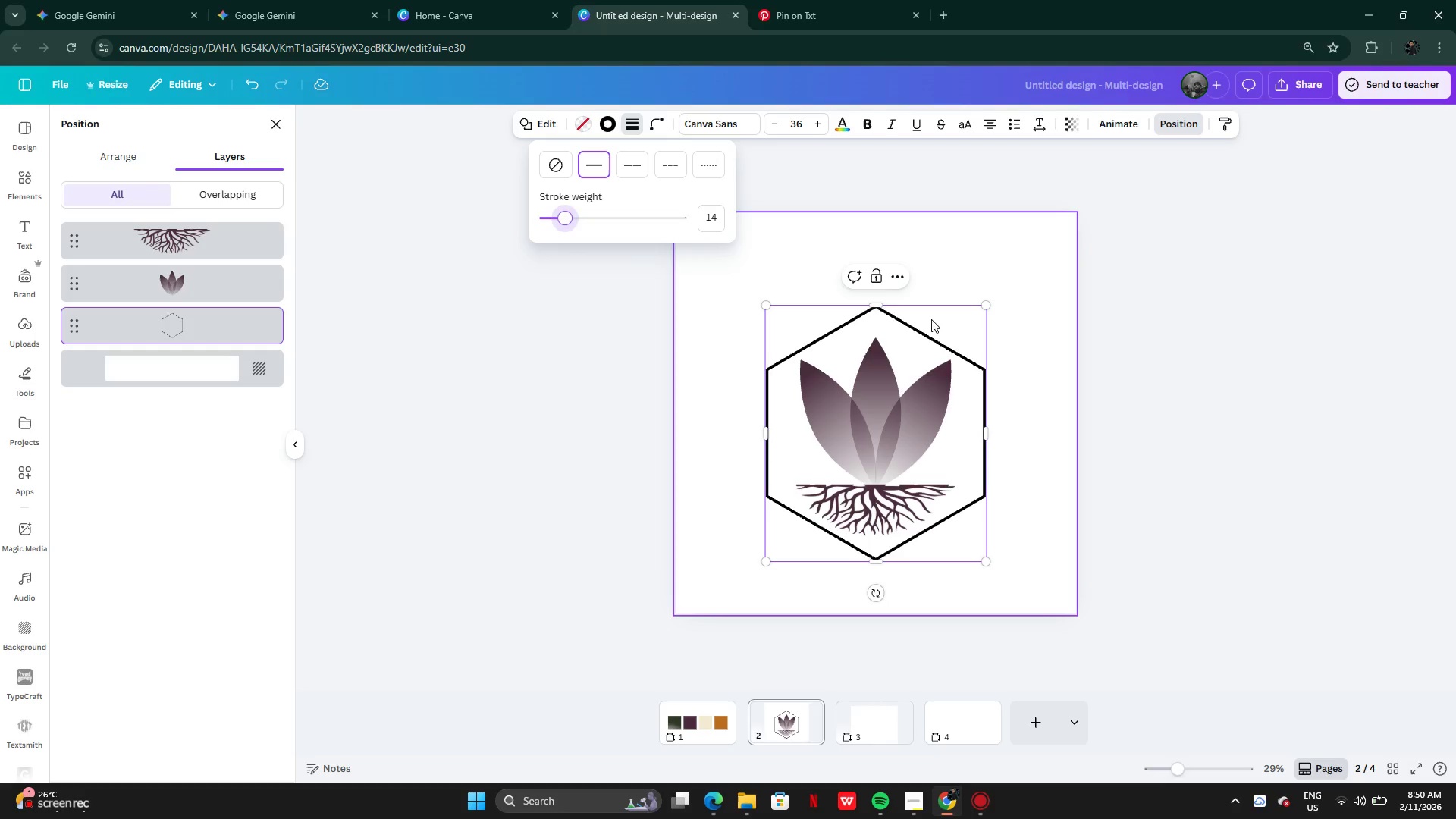 
wait(10.73)
 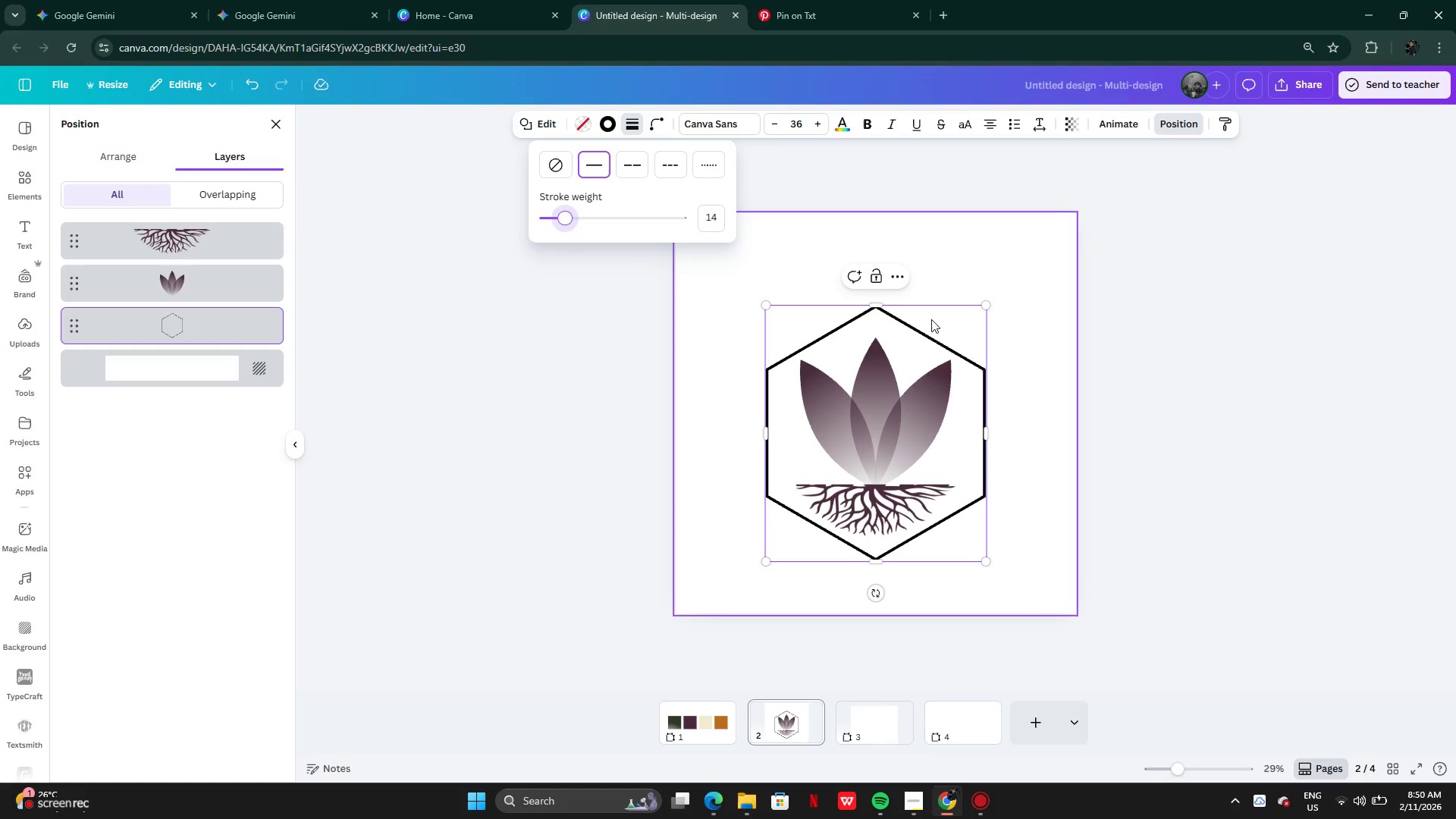 
left_click_drag(start_coordinate=[987, 301], to_coordinate=[1004, 283])
 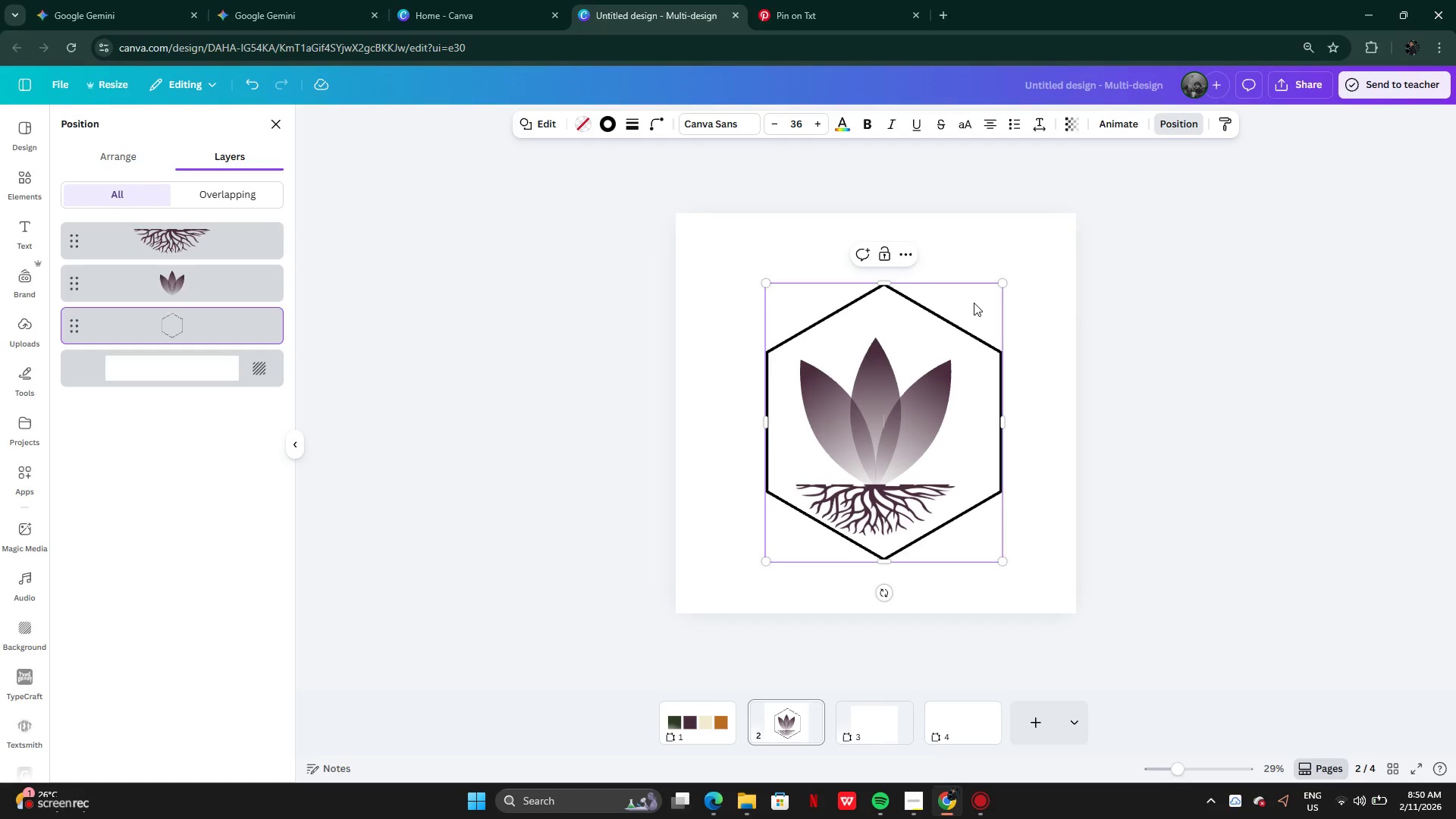 
left_click_drag(start_coordinate=[973, 303], to_coordinate=[965, 311])
 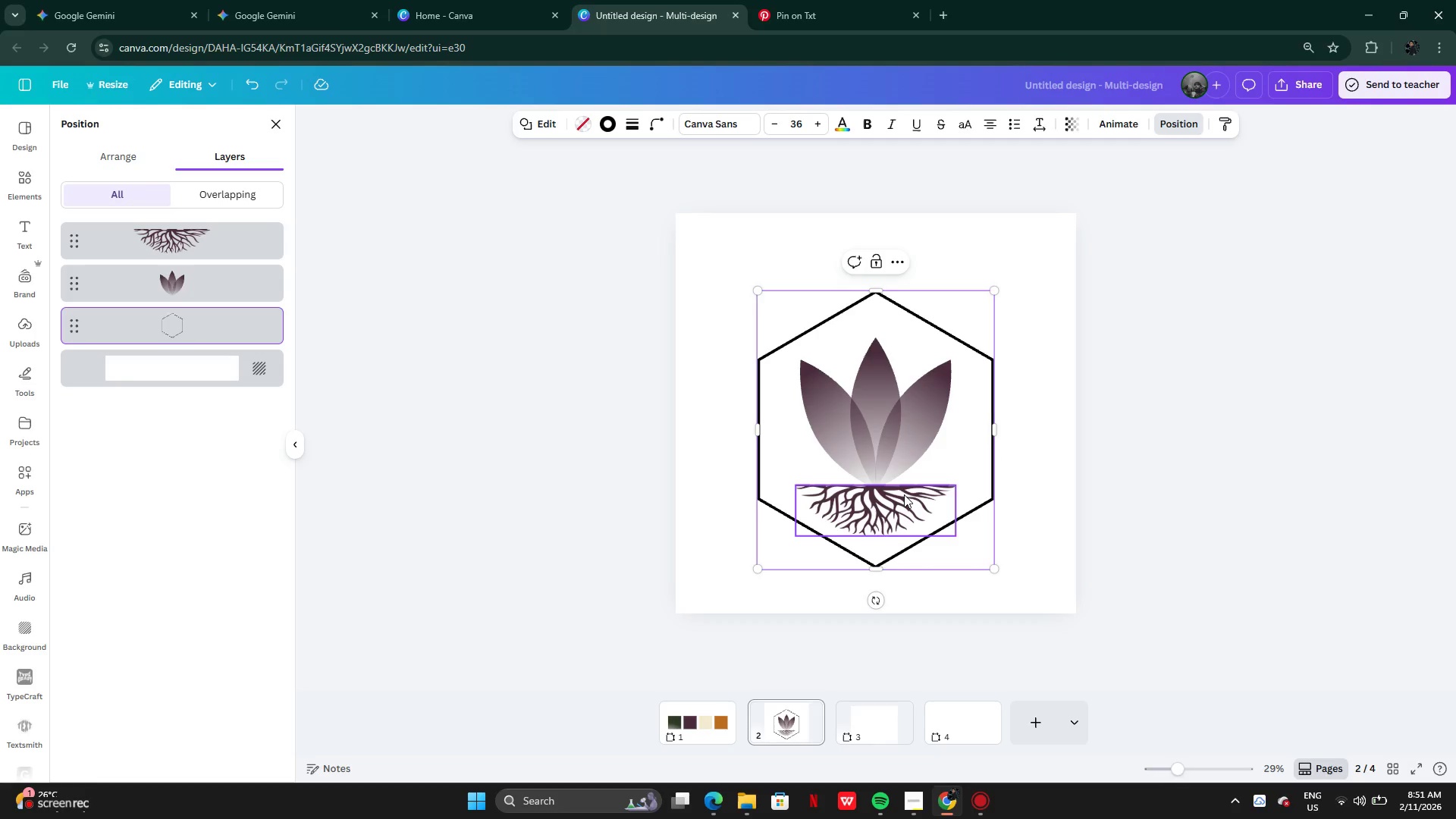 
left_click([904, 497])
 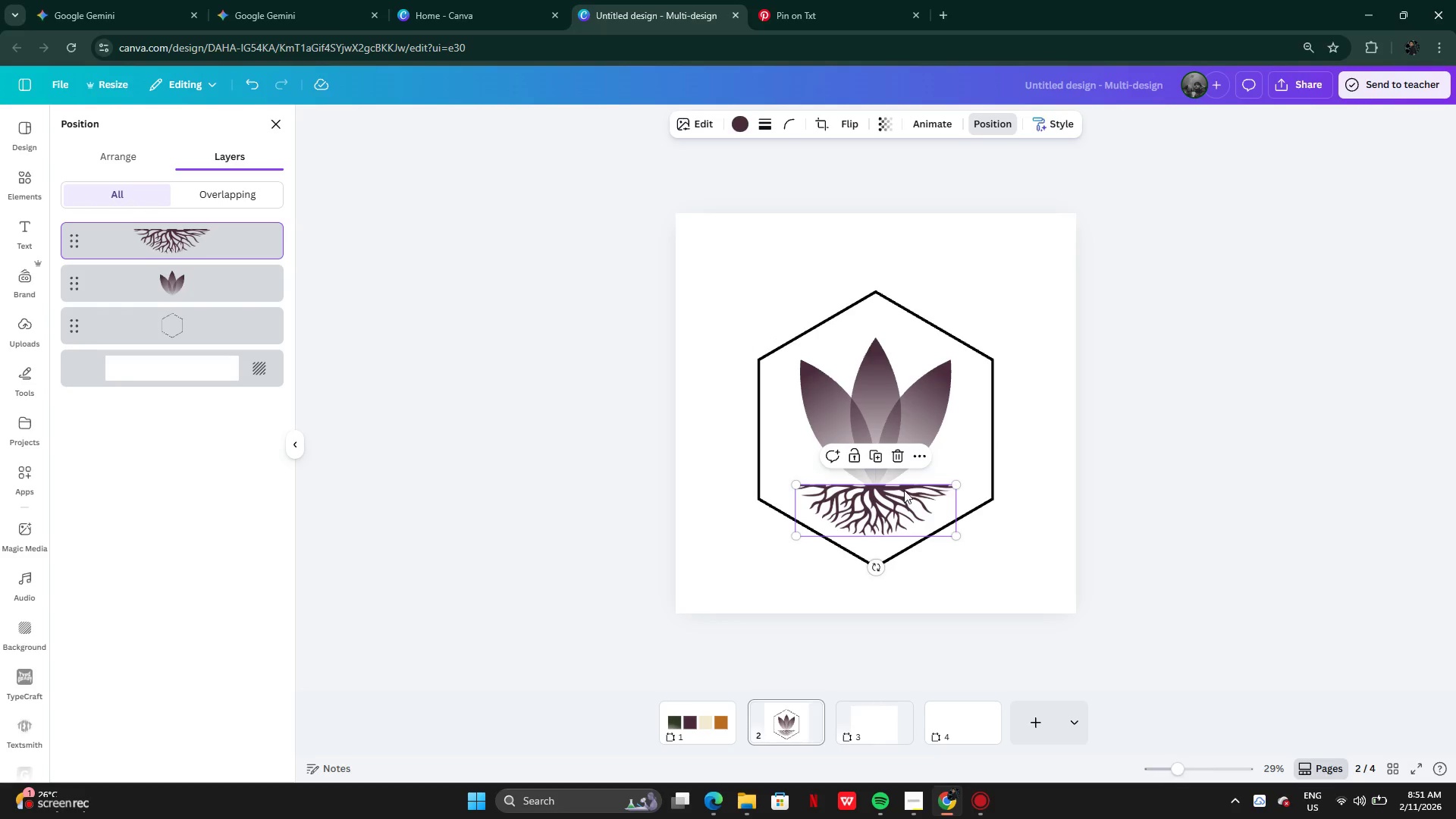 
hold_key(key=CapsLock, duration=0.66)
 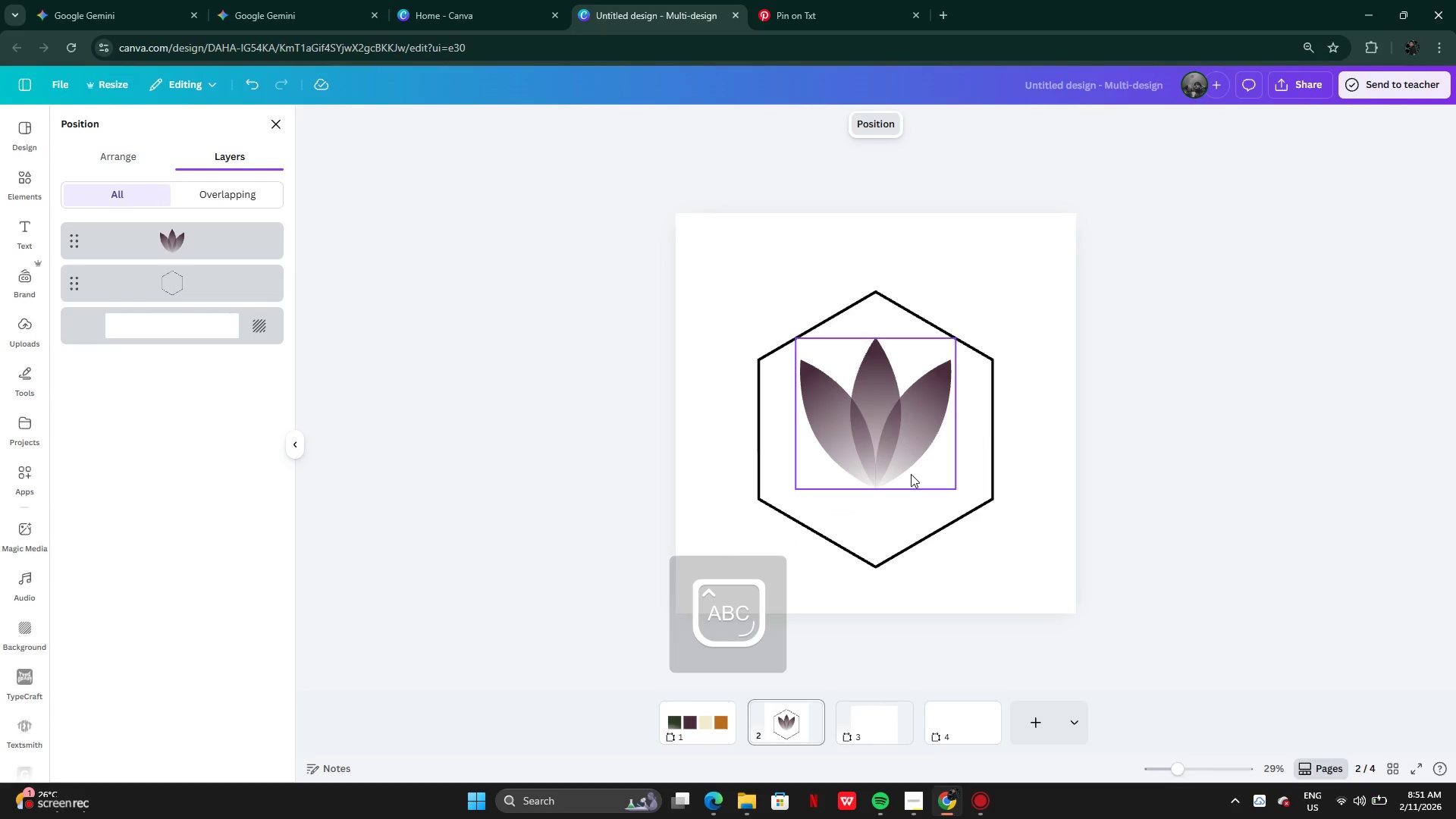 
left_click([905, 448])
 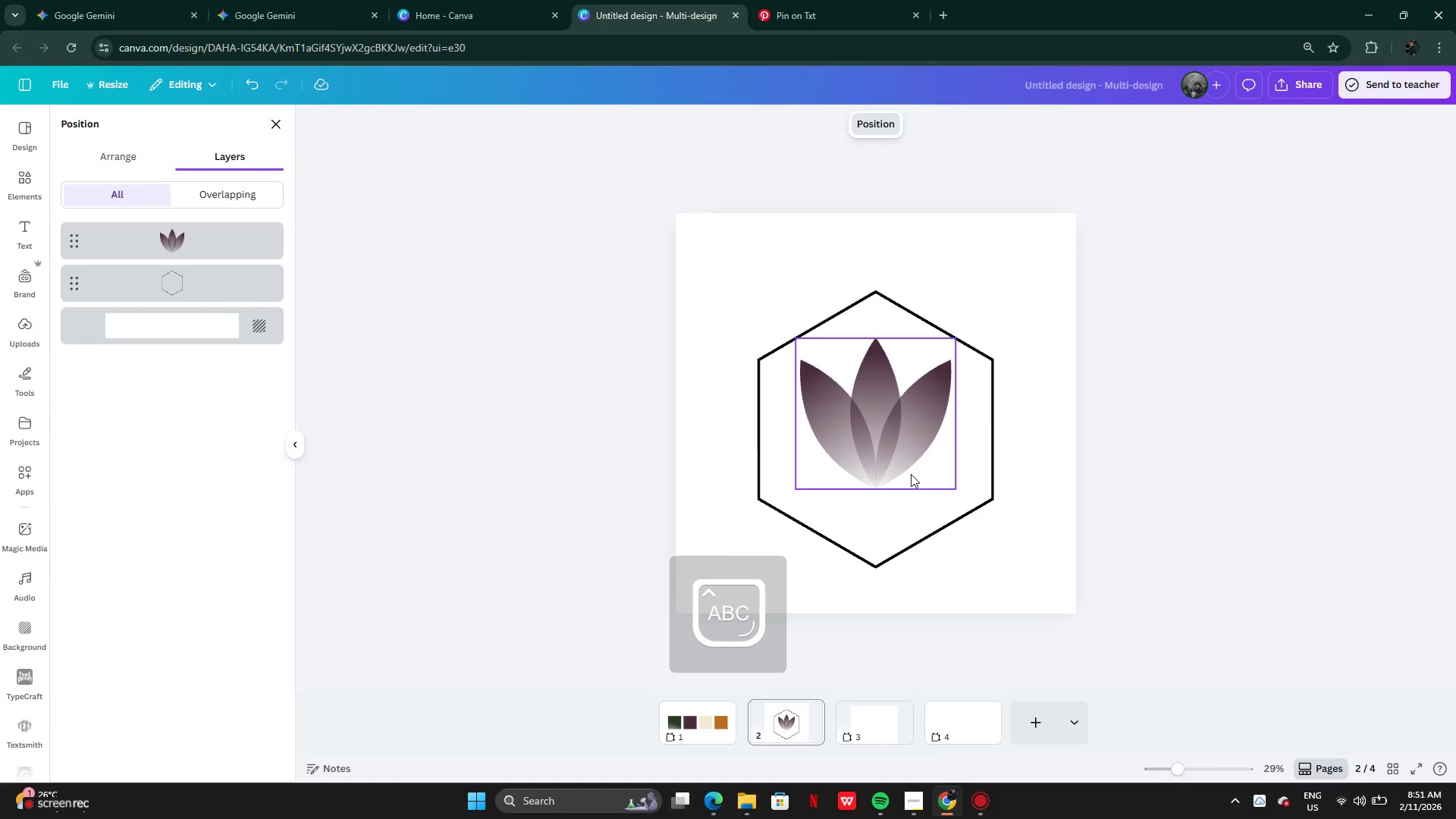 
key(Control+Z)
 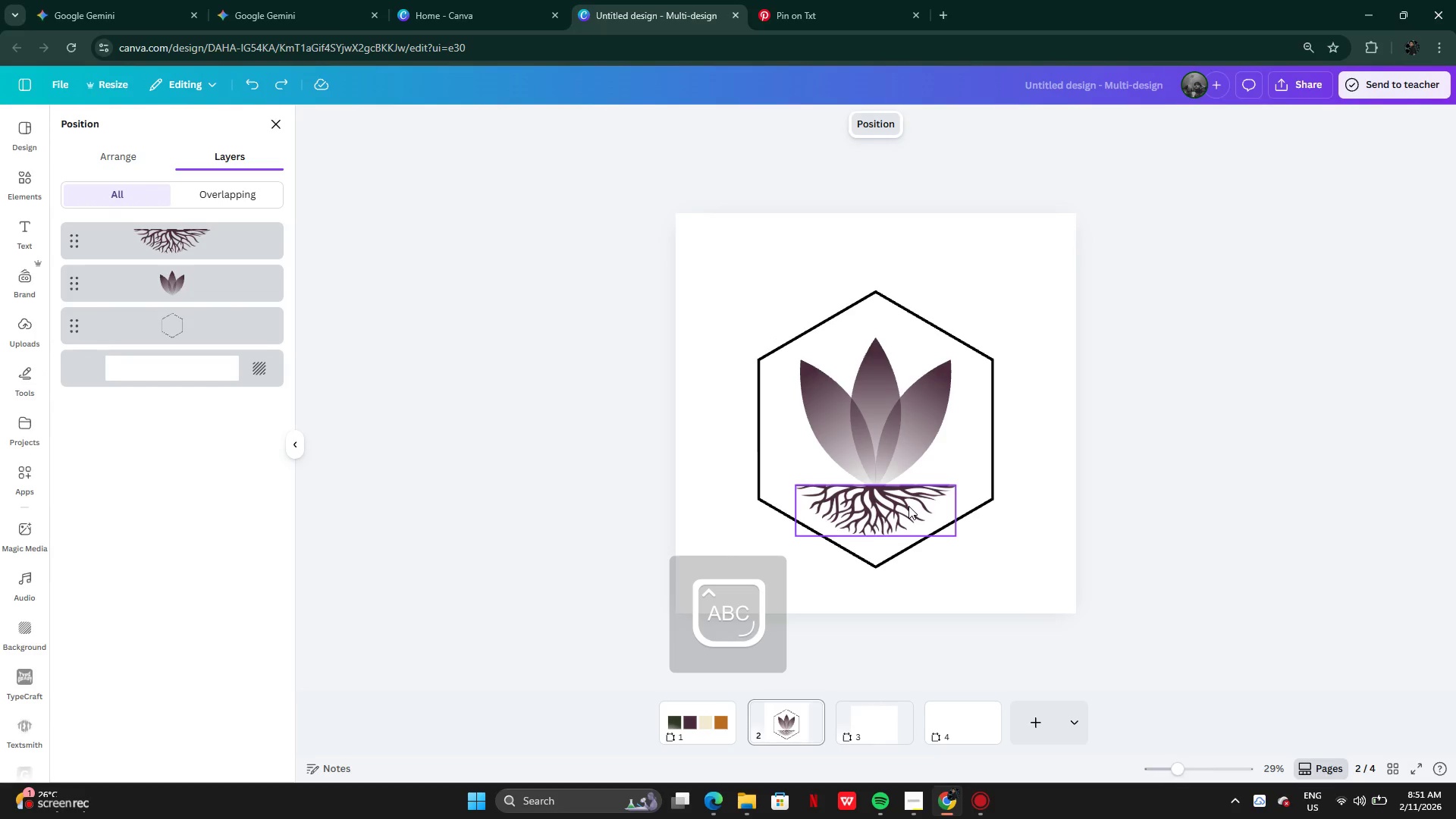 
hold_key(key=ShiftLeft, duration=1.52)
left_click([905, 518])
 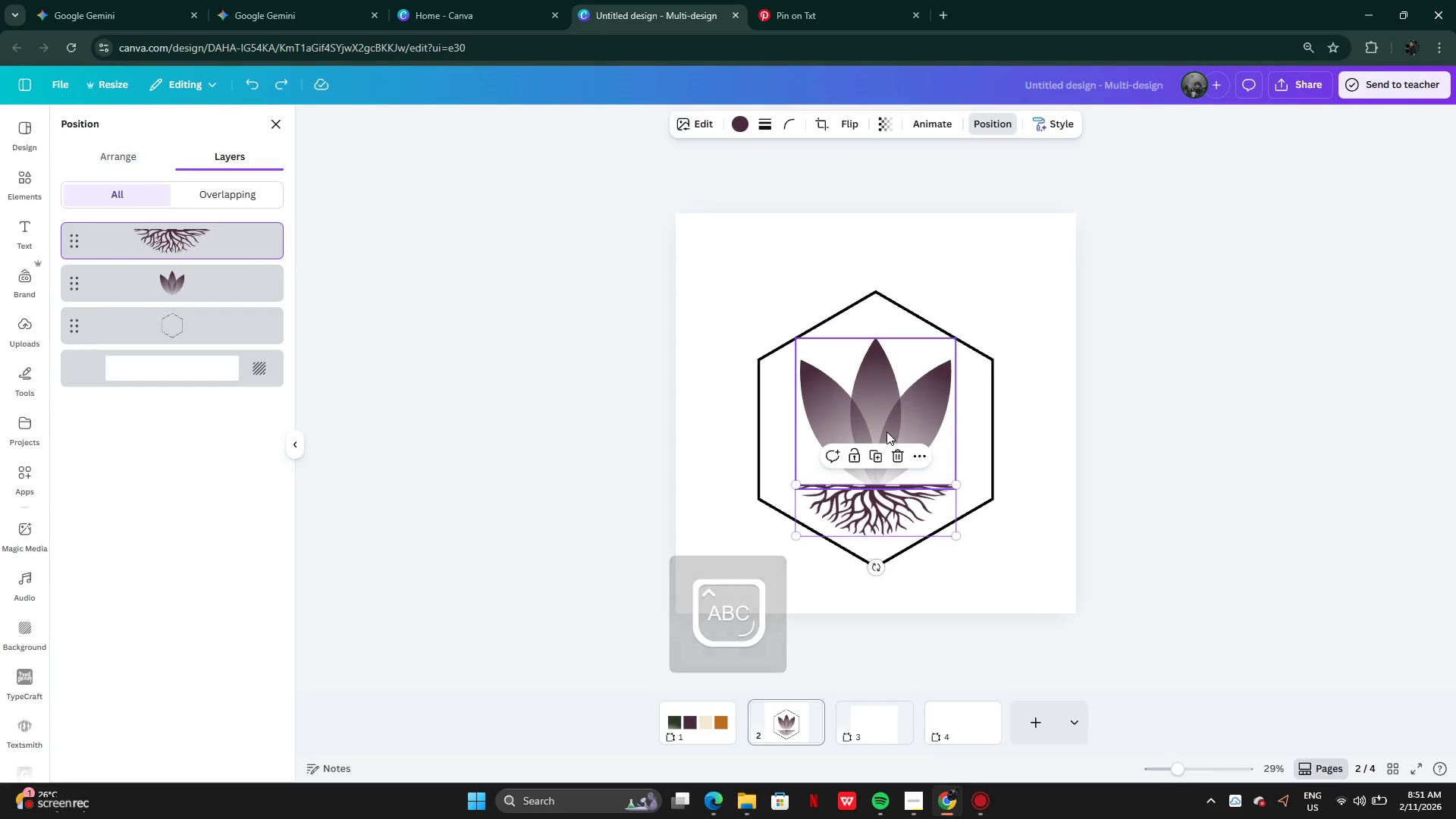 
left_click([886, 431])
 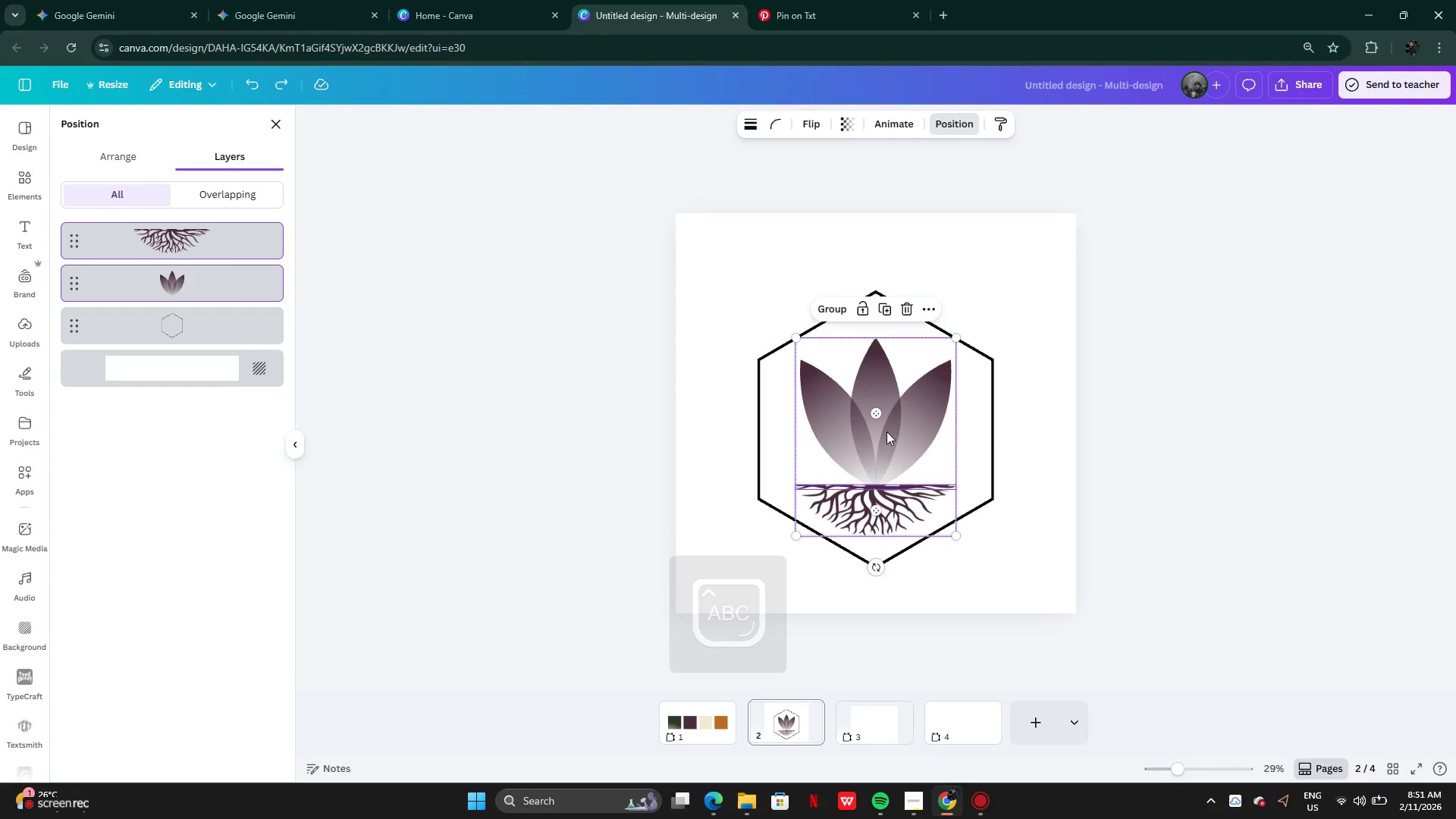 
key(Shift+ShiftLeft)
 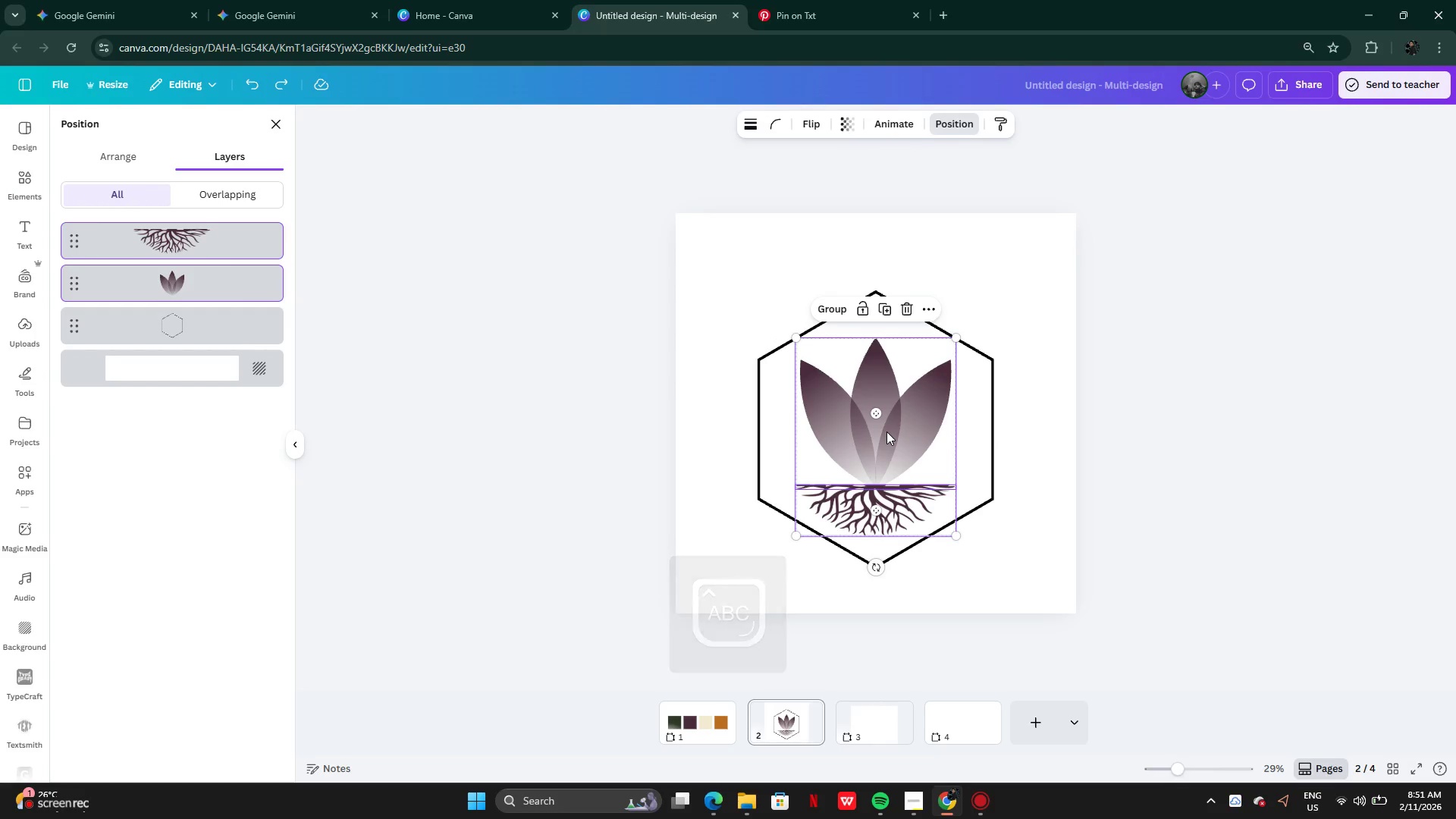 
key(Shift+ShiftLeft)
 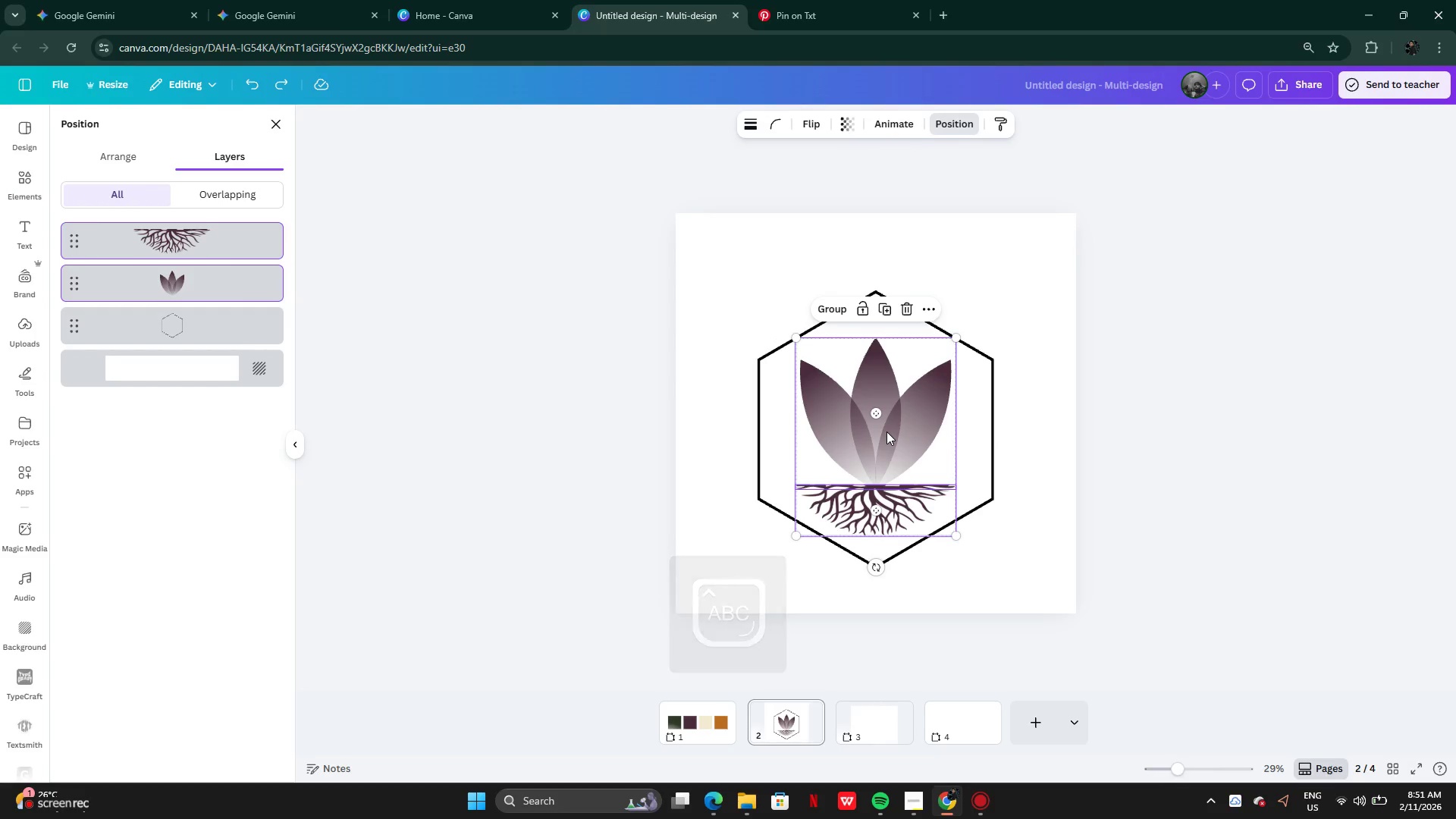 
key(Shift+ShiftLeft)
 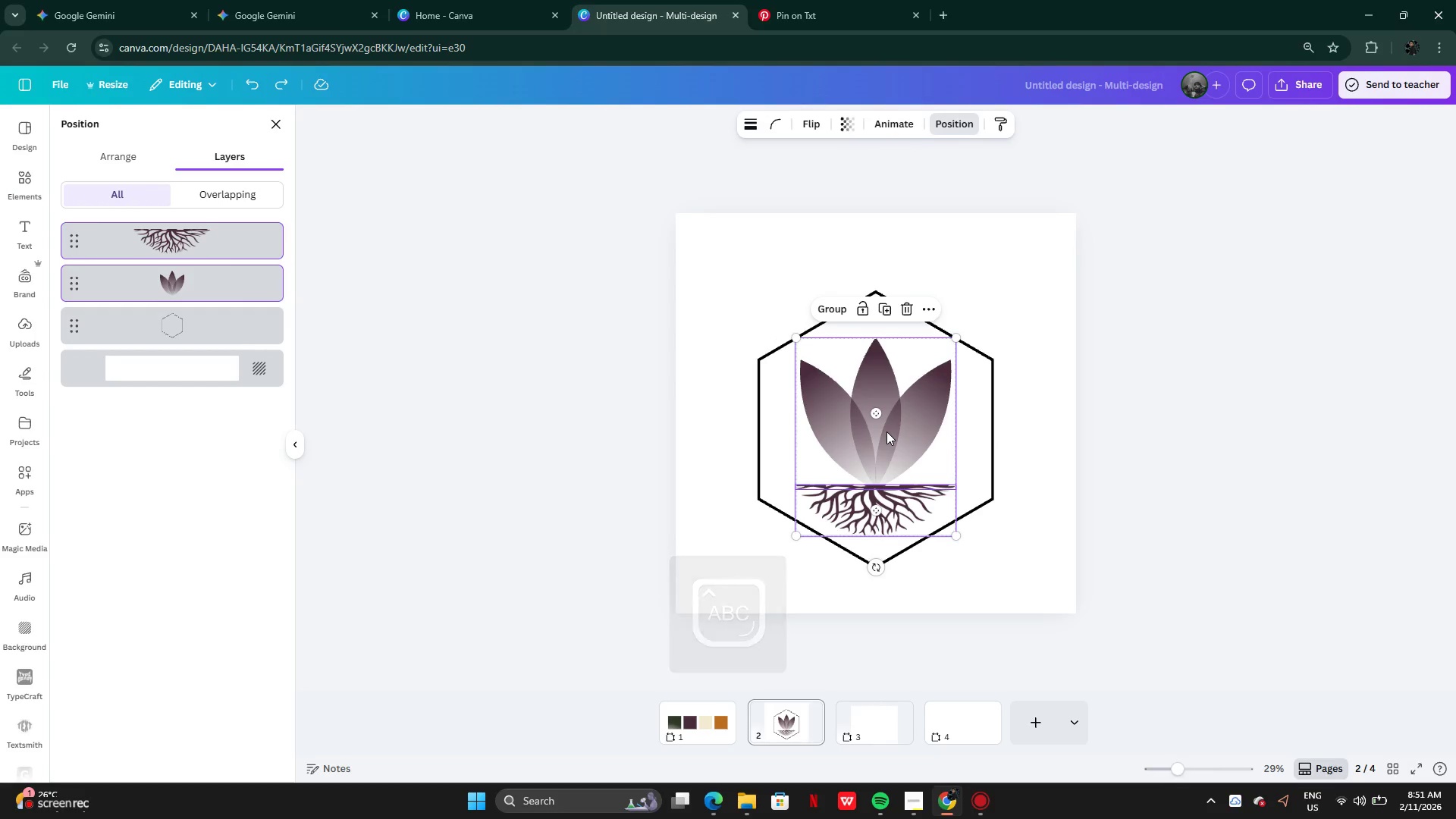 
key(Shift+ShiftLeft)
 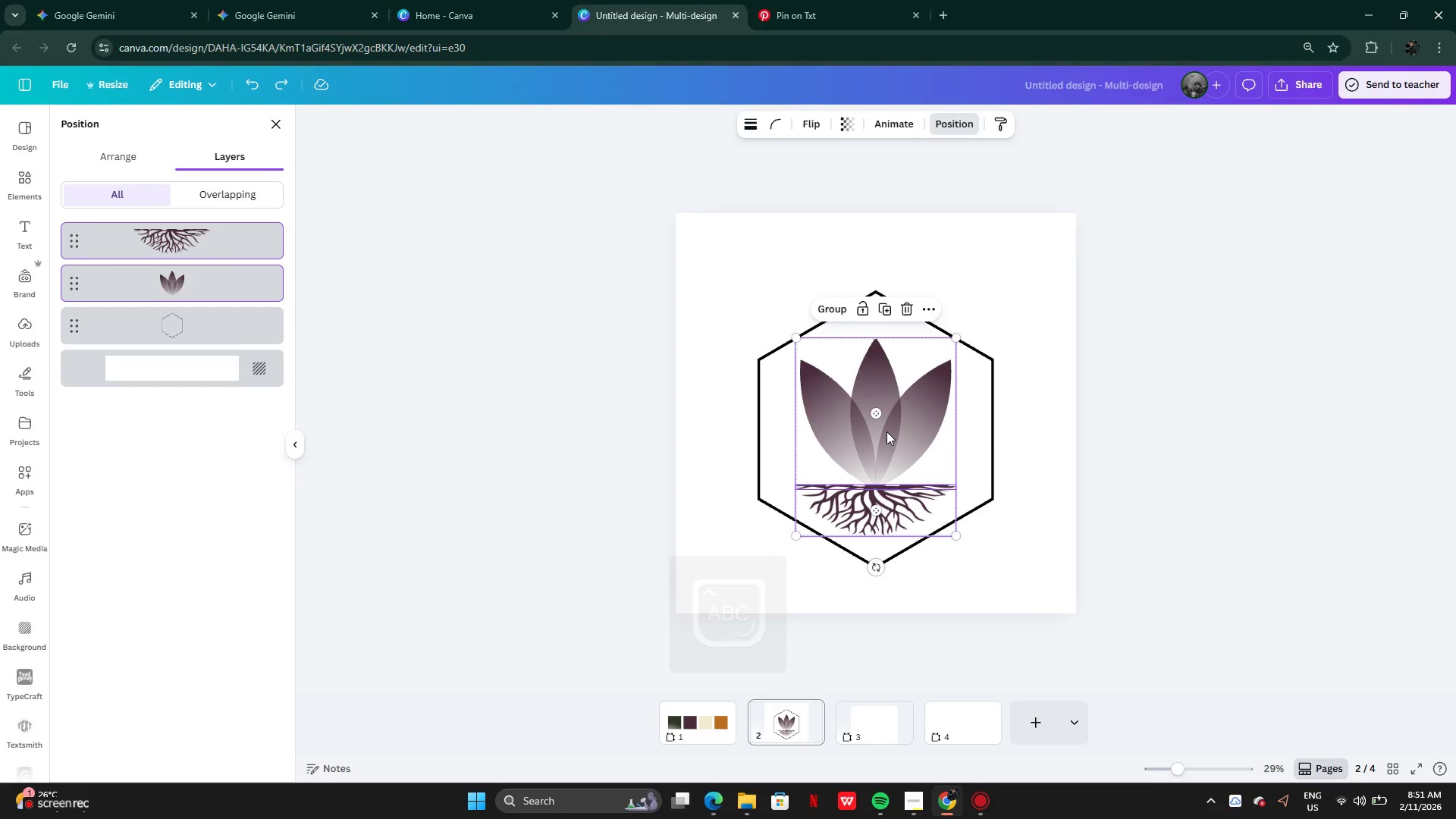 
key(Shift+ShiftLeft)
 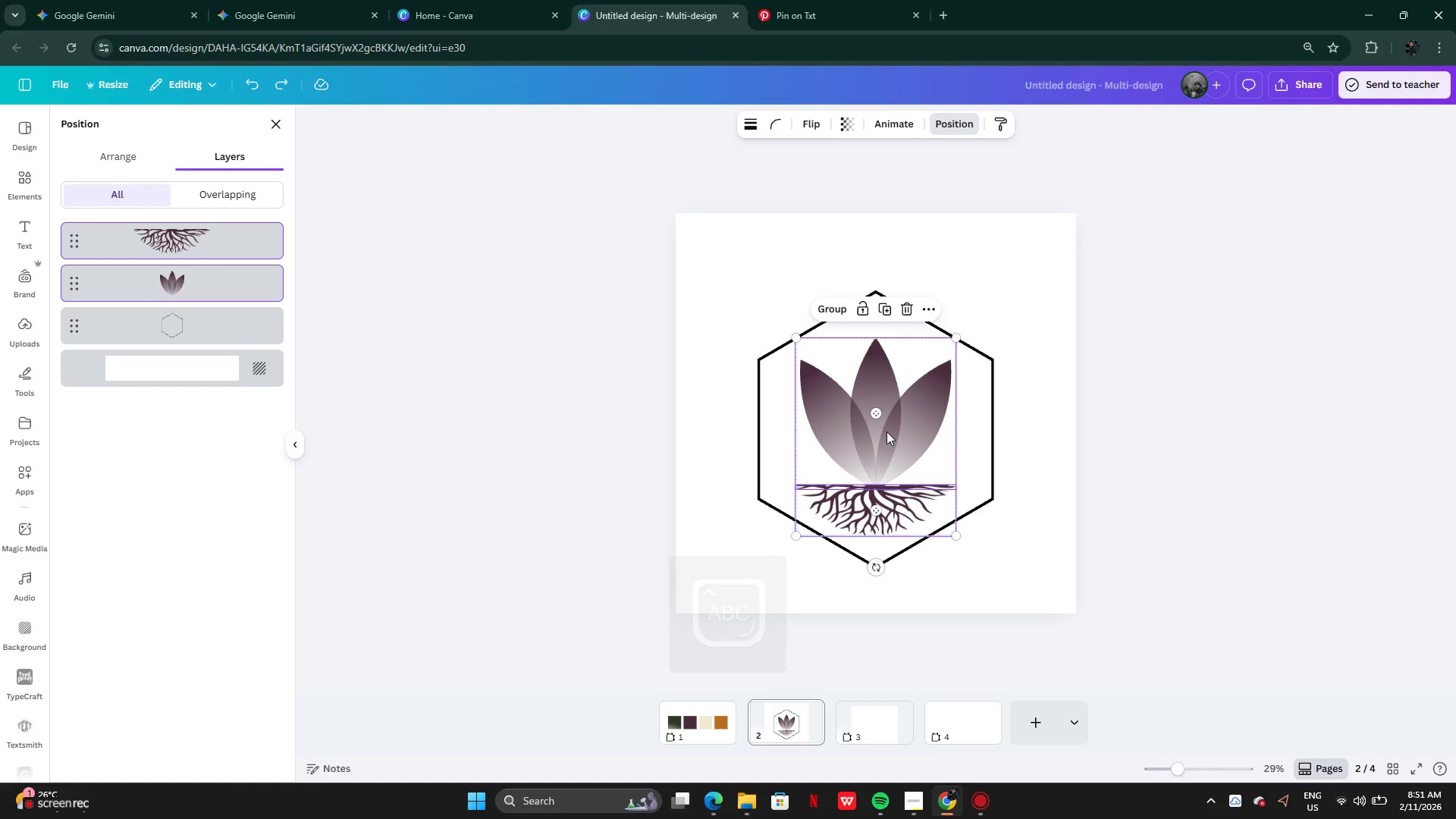 
key(Shift+ShiftLeft)
 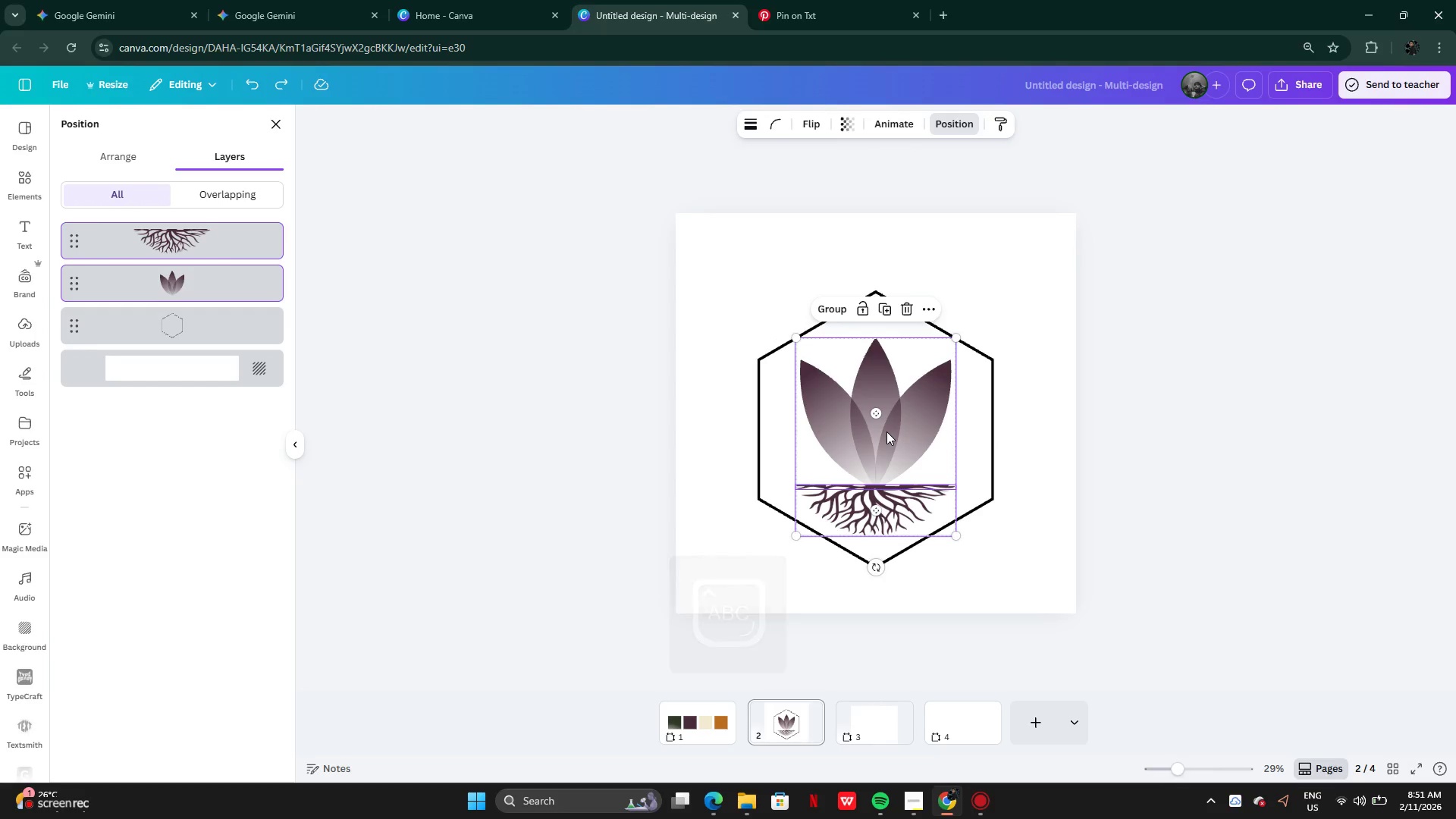 
key(Shift+ShiftLeft)
 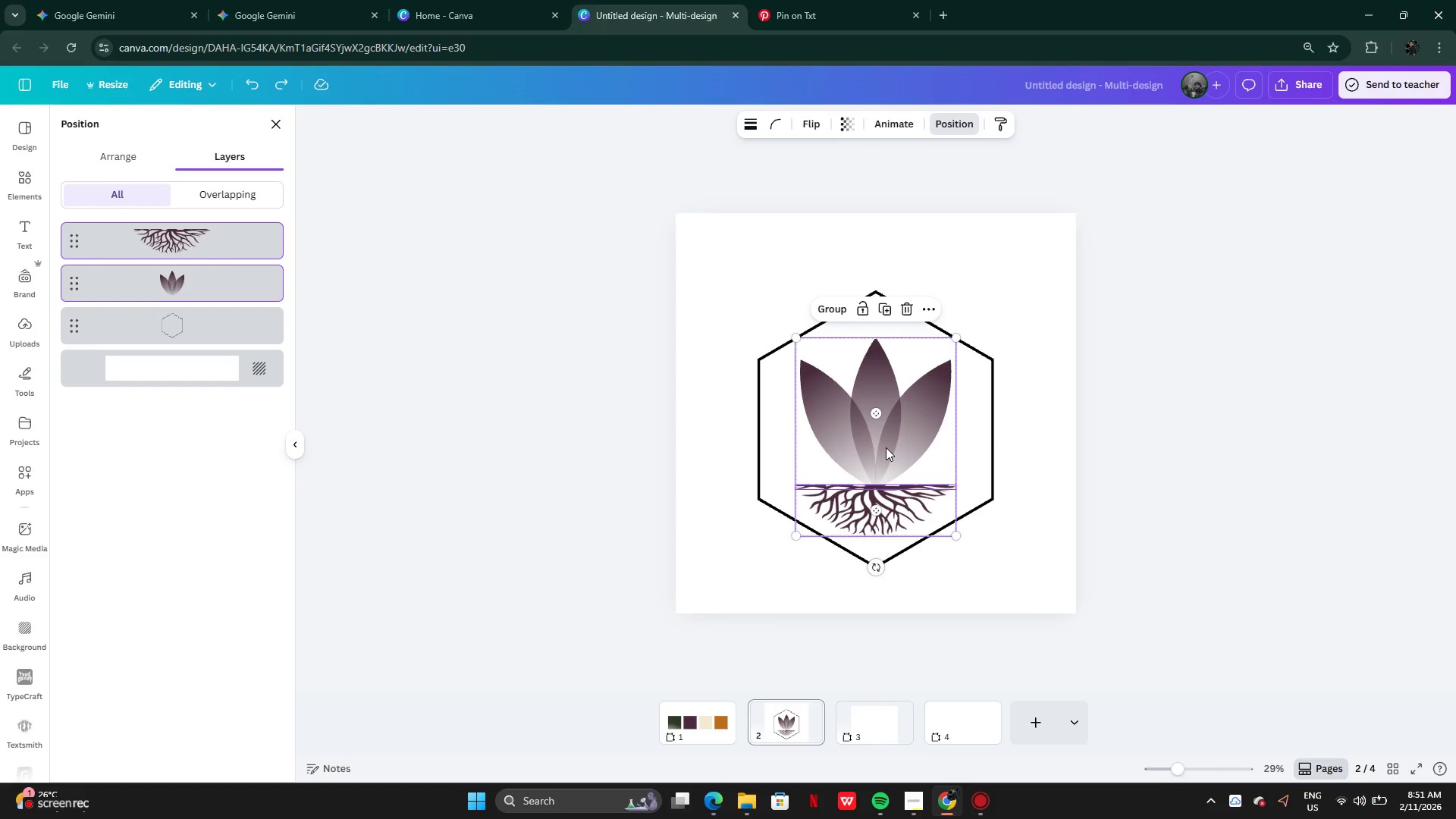 
left_click_drag(start_coordinate=[886, 447], to_coordinate=[887, 442])
 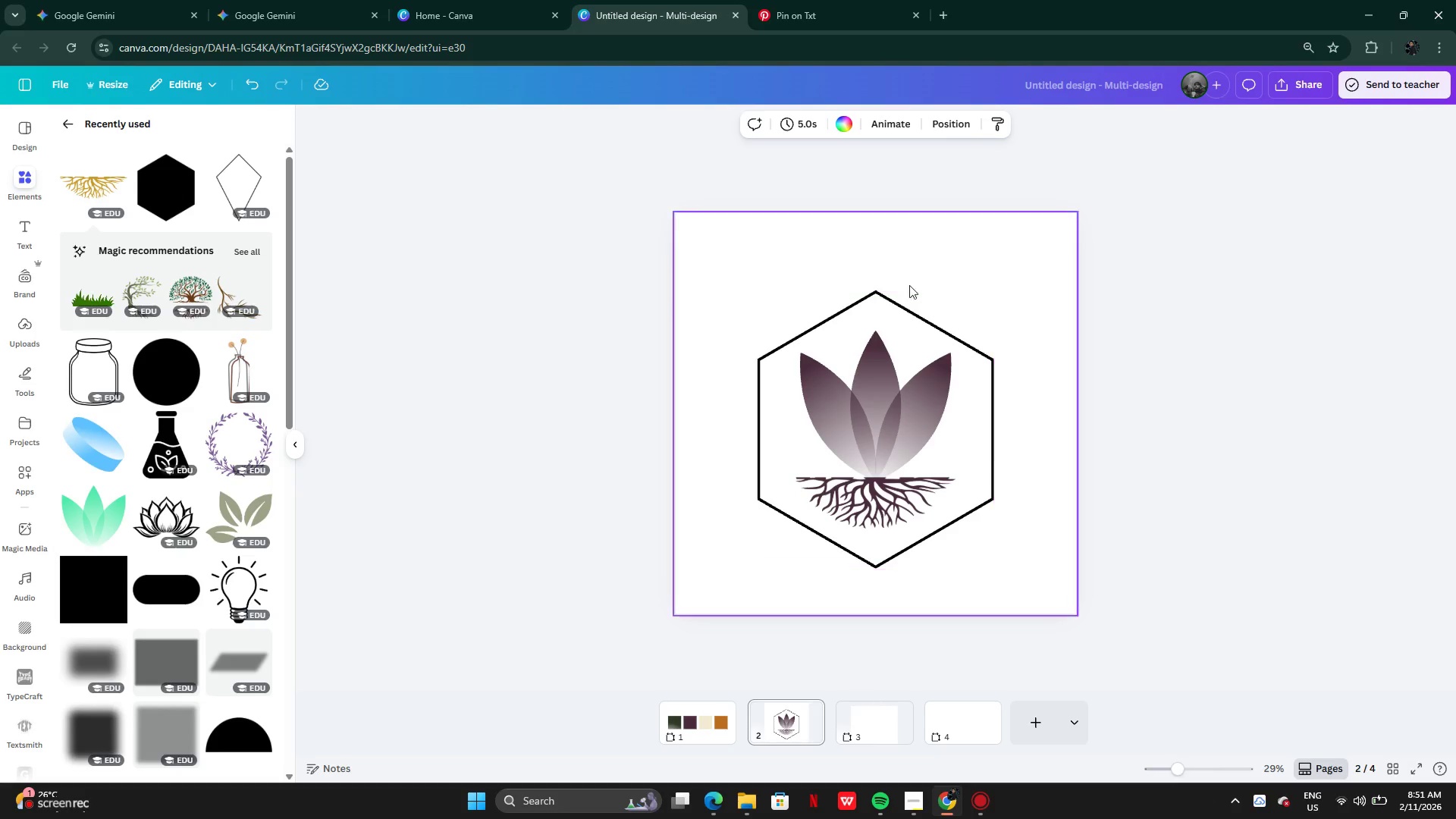 
left_click([895, 292])
 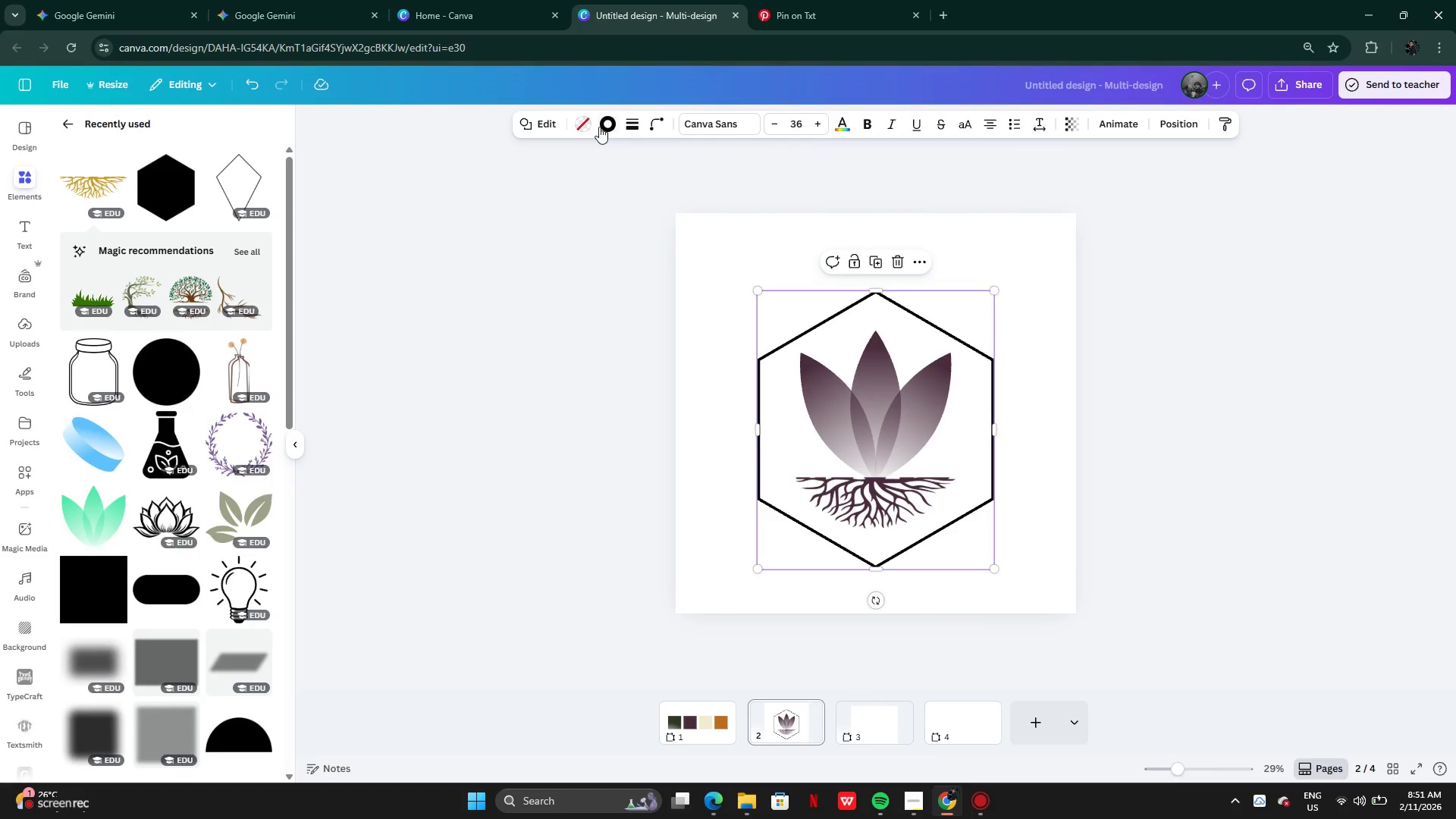 
left_click([621, 122])
 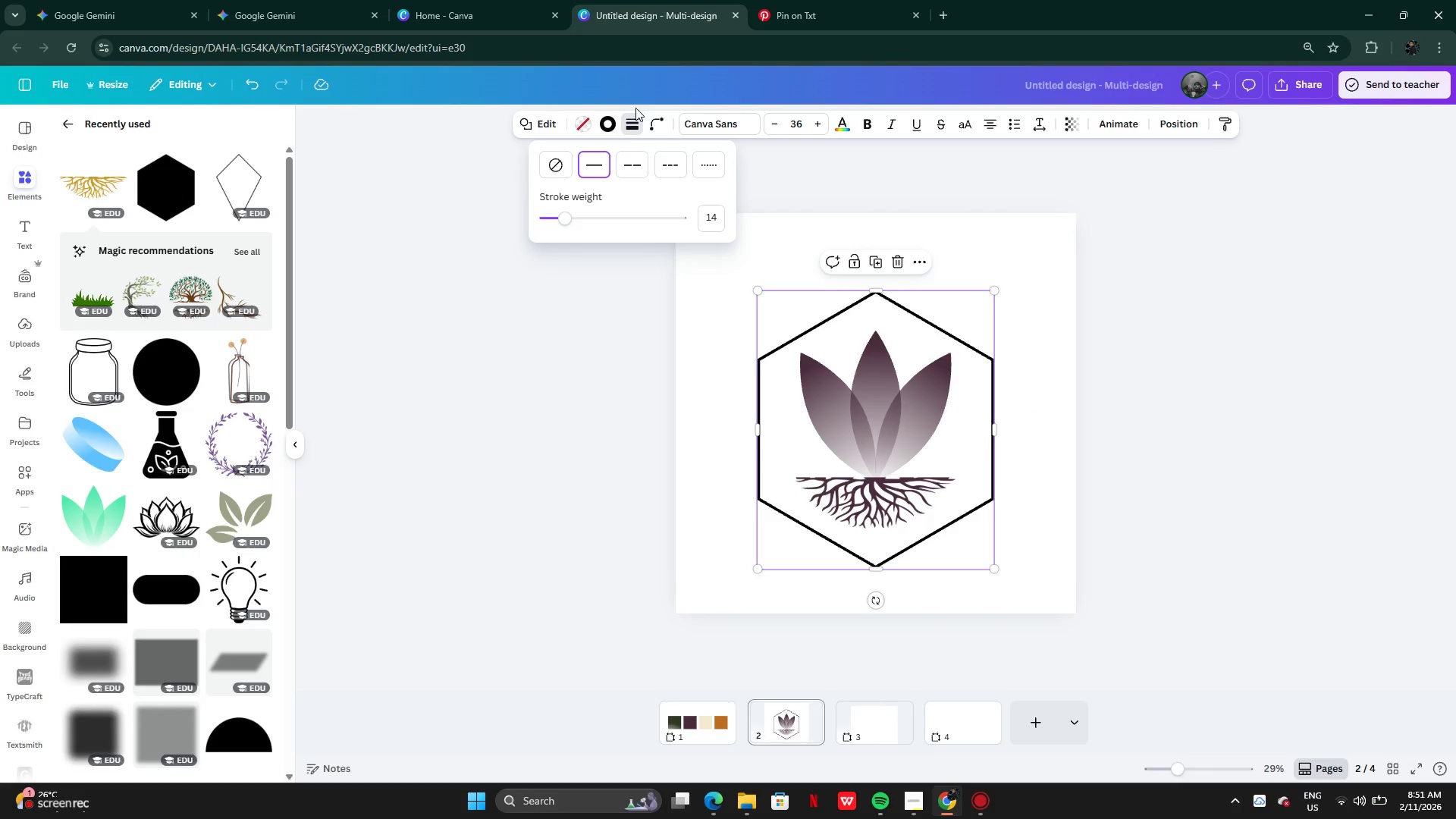 
left_click([612, 130])
 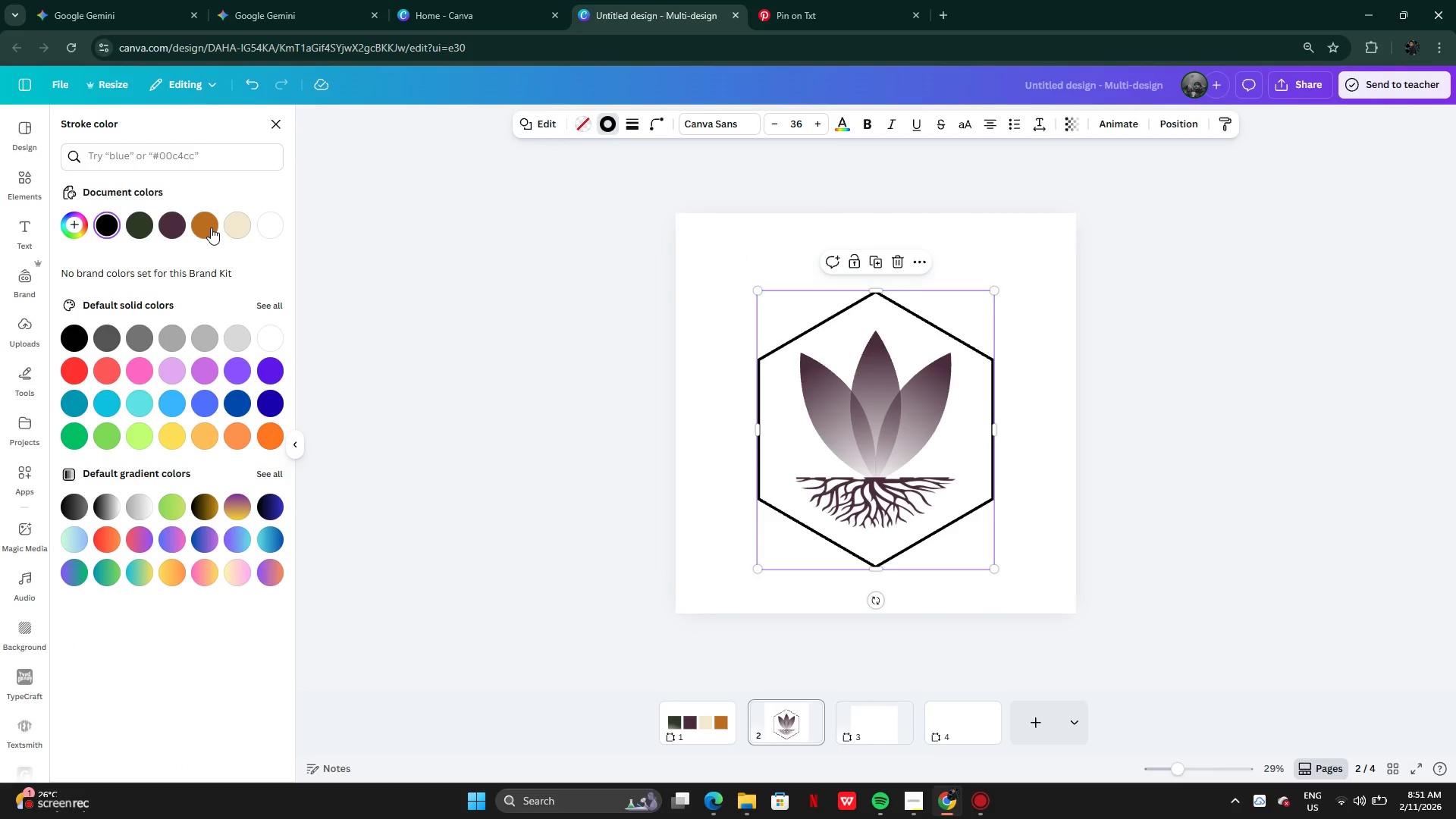 
left_click([209, 226])
 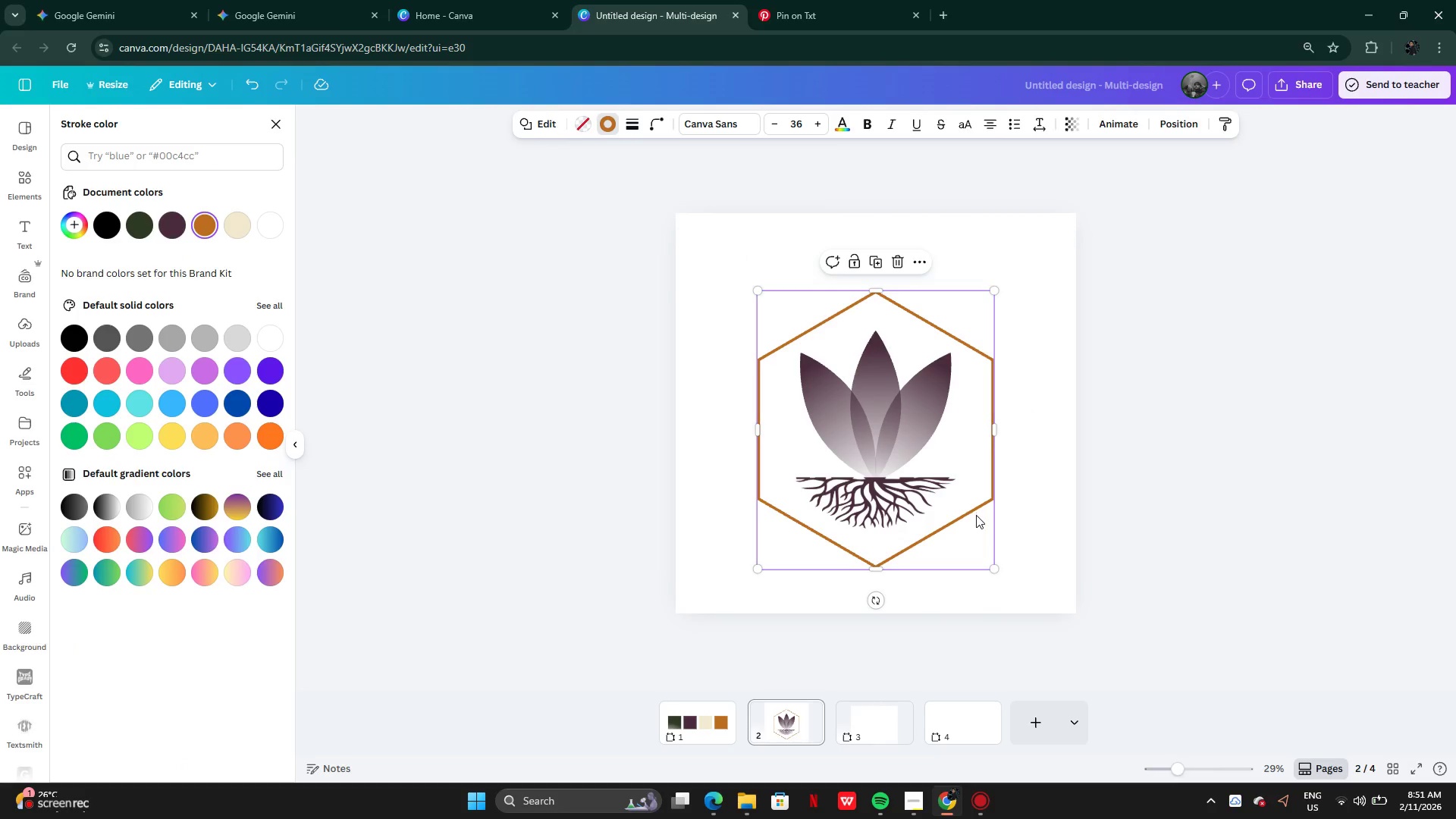 
left_click([1025, 532])
 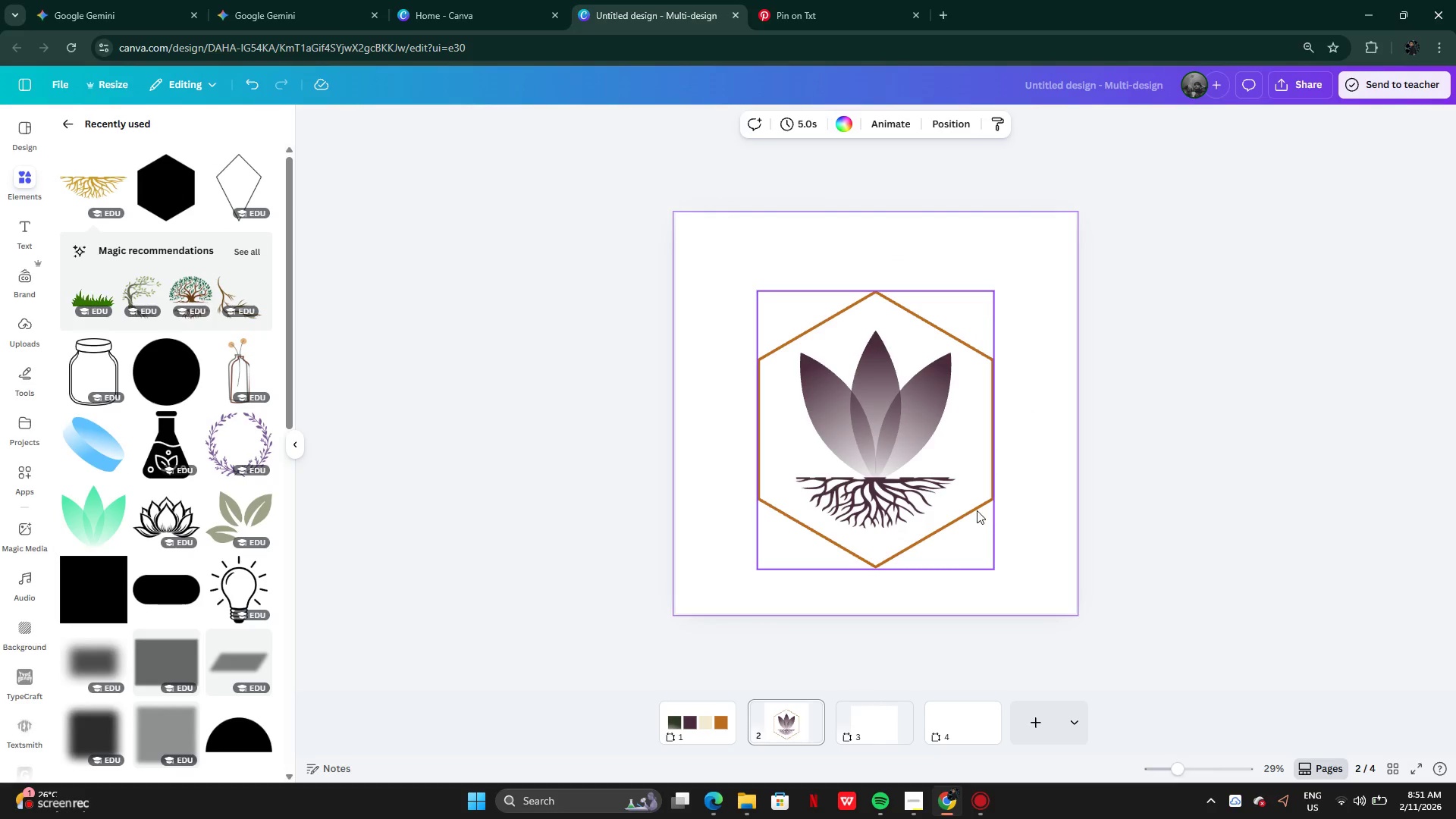 
left_click([973, 509])
 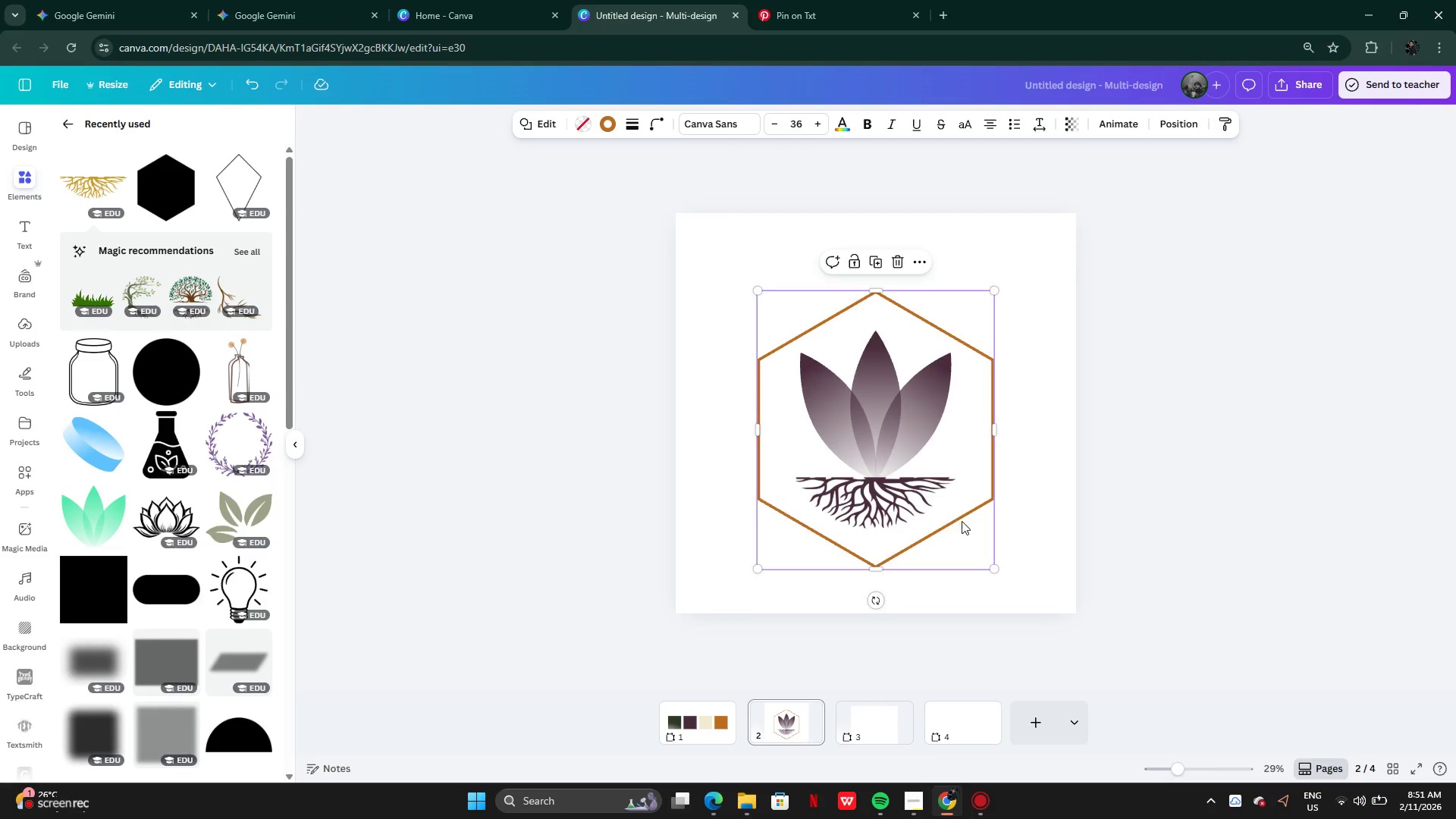 
hold_key(key=AltLeft, duration=0.38)
left_click_drag(start_coordinate=[966, 532], to_coordinate=[979, 544])
 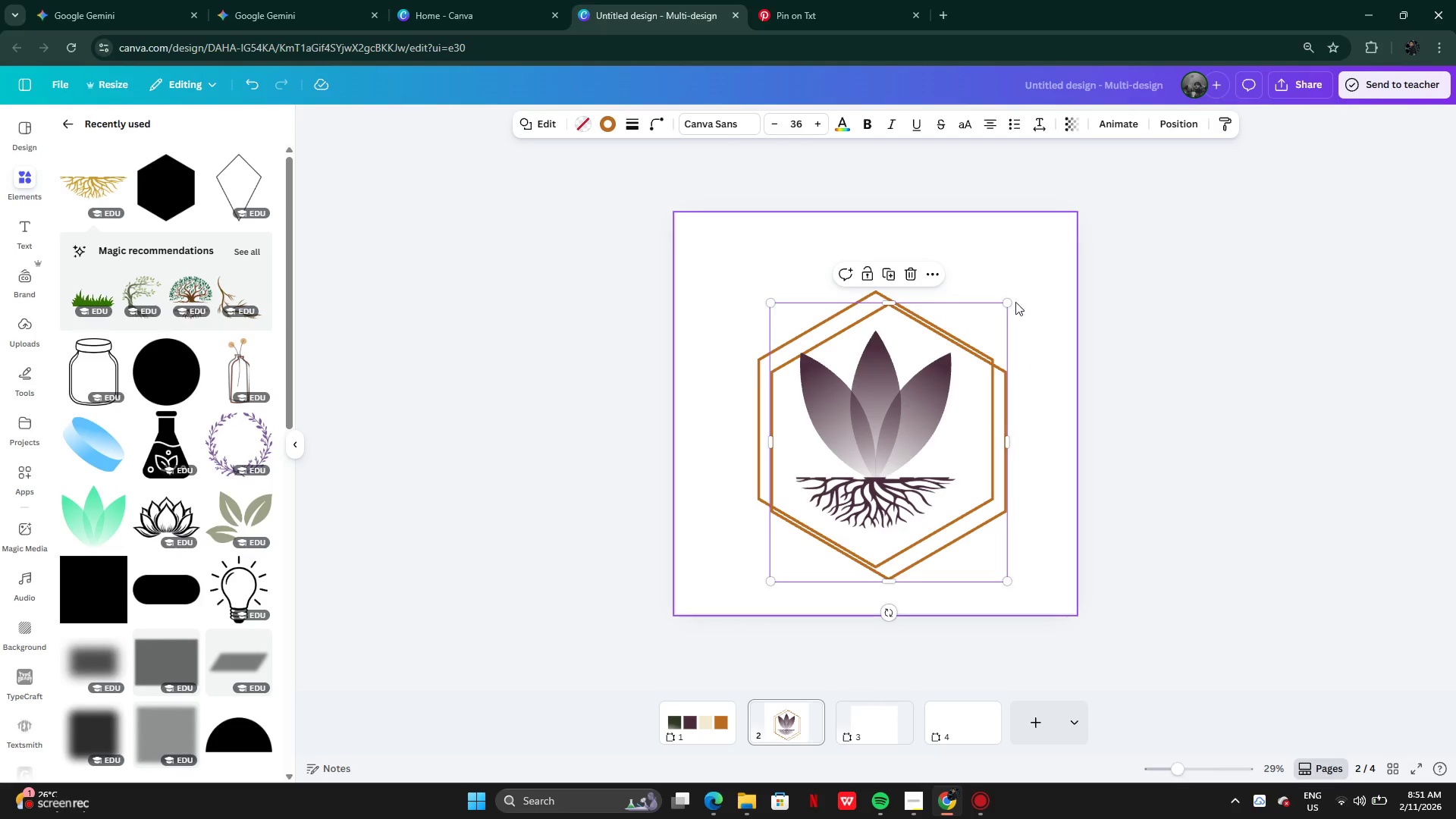 
left_click([999, 302])
 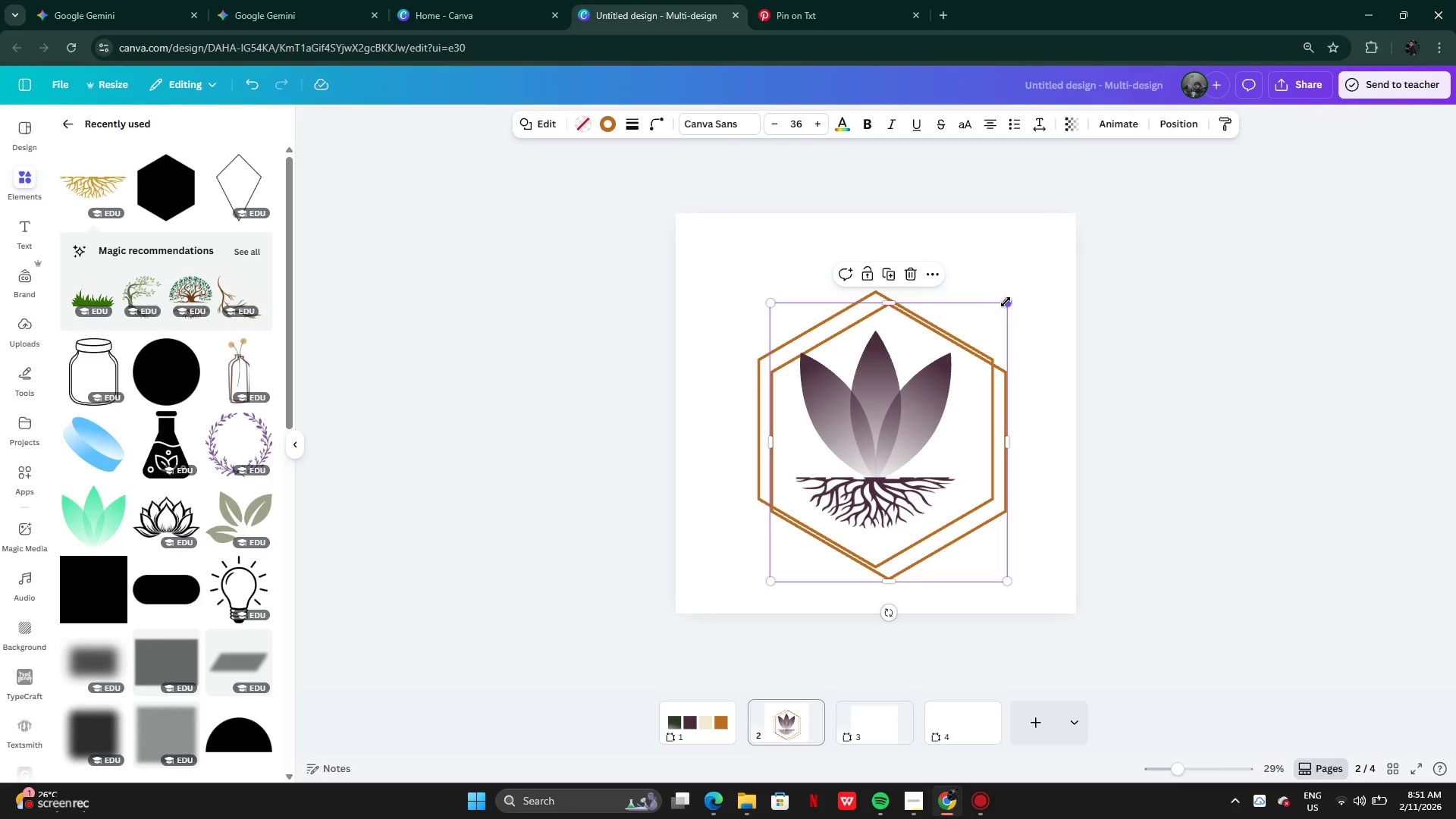 
left_click_drag(start_coordinate=[1006, 302], to_coordinate=[1025, 287])
 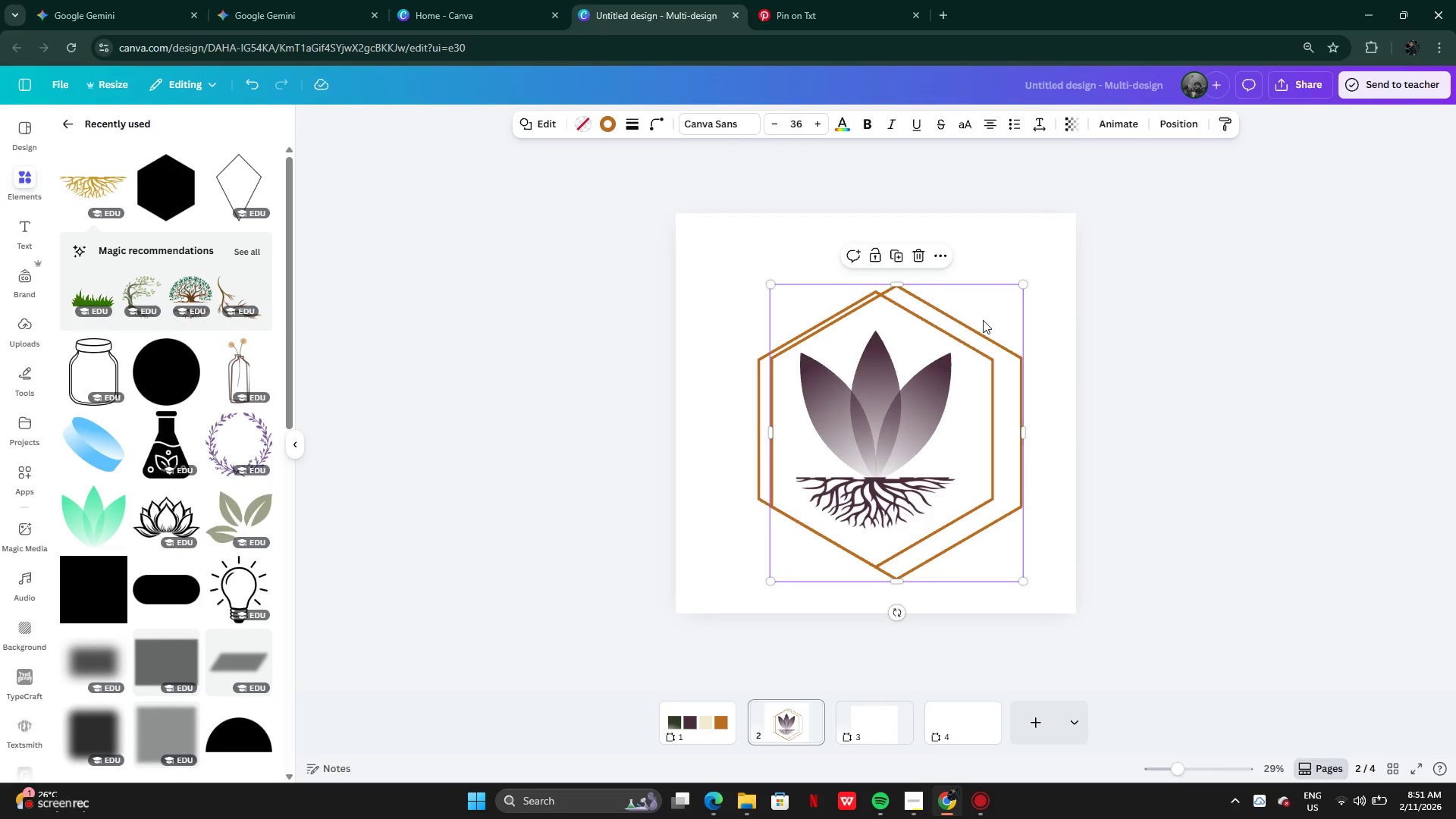 
left_click_drag(start_coordinate=[983, 320], to_coordinate=[959, 316])
 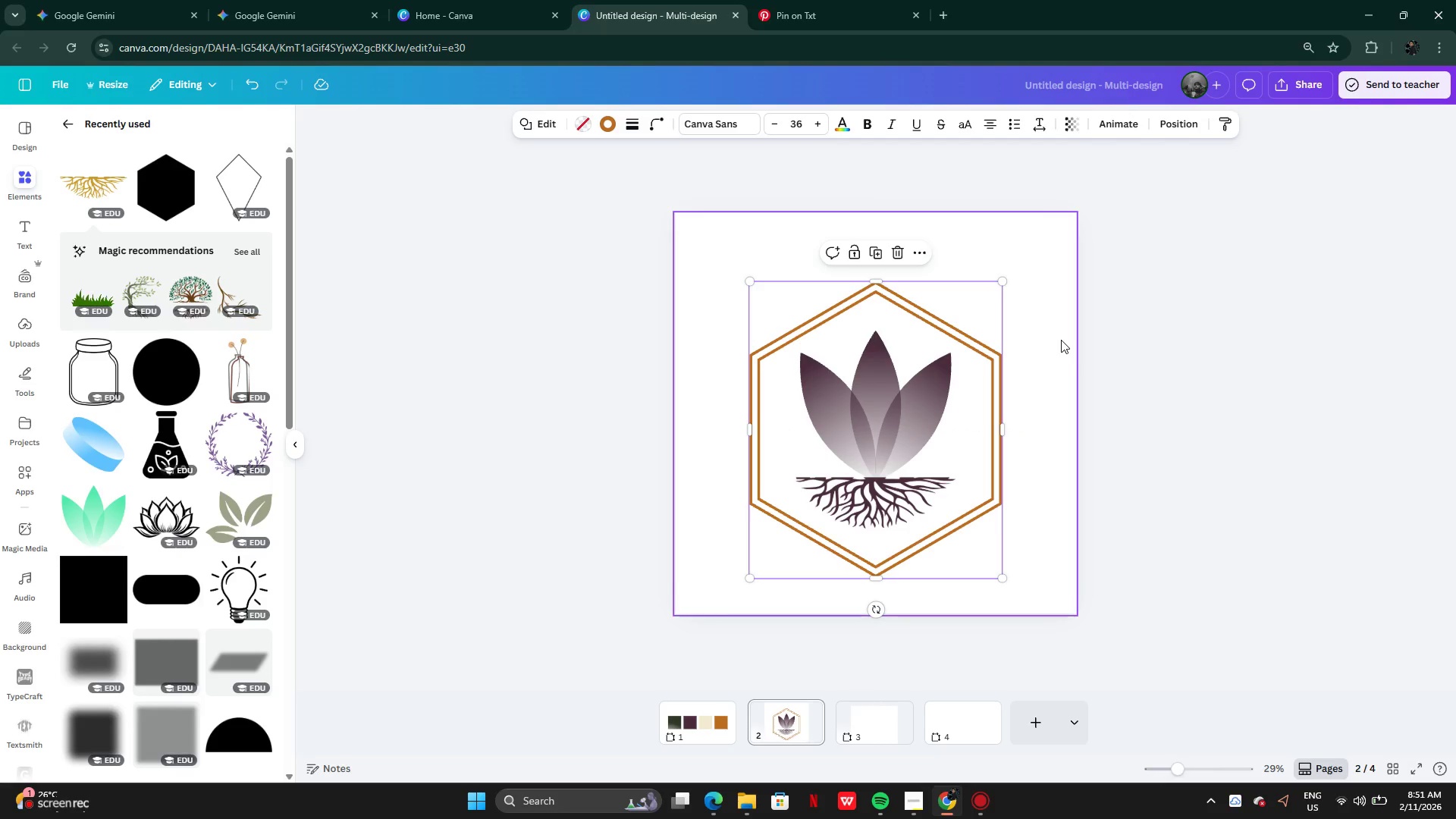 
left_click([1061, 340])
 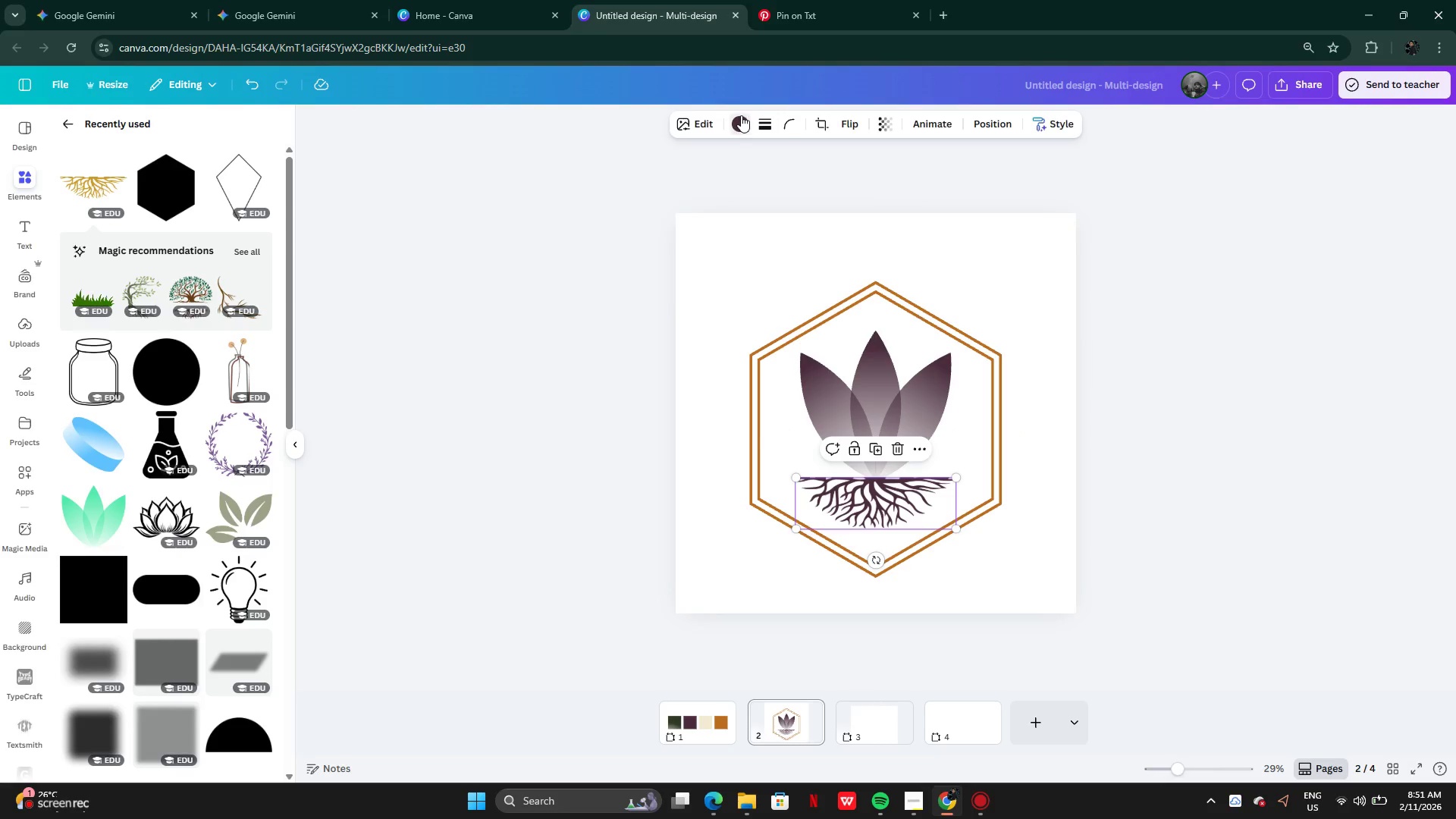 
mouse_move([191, 230])
 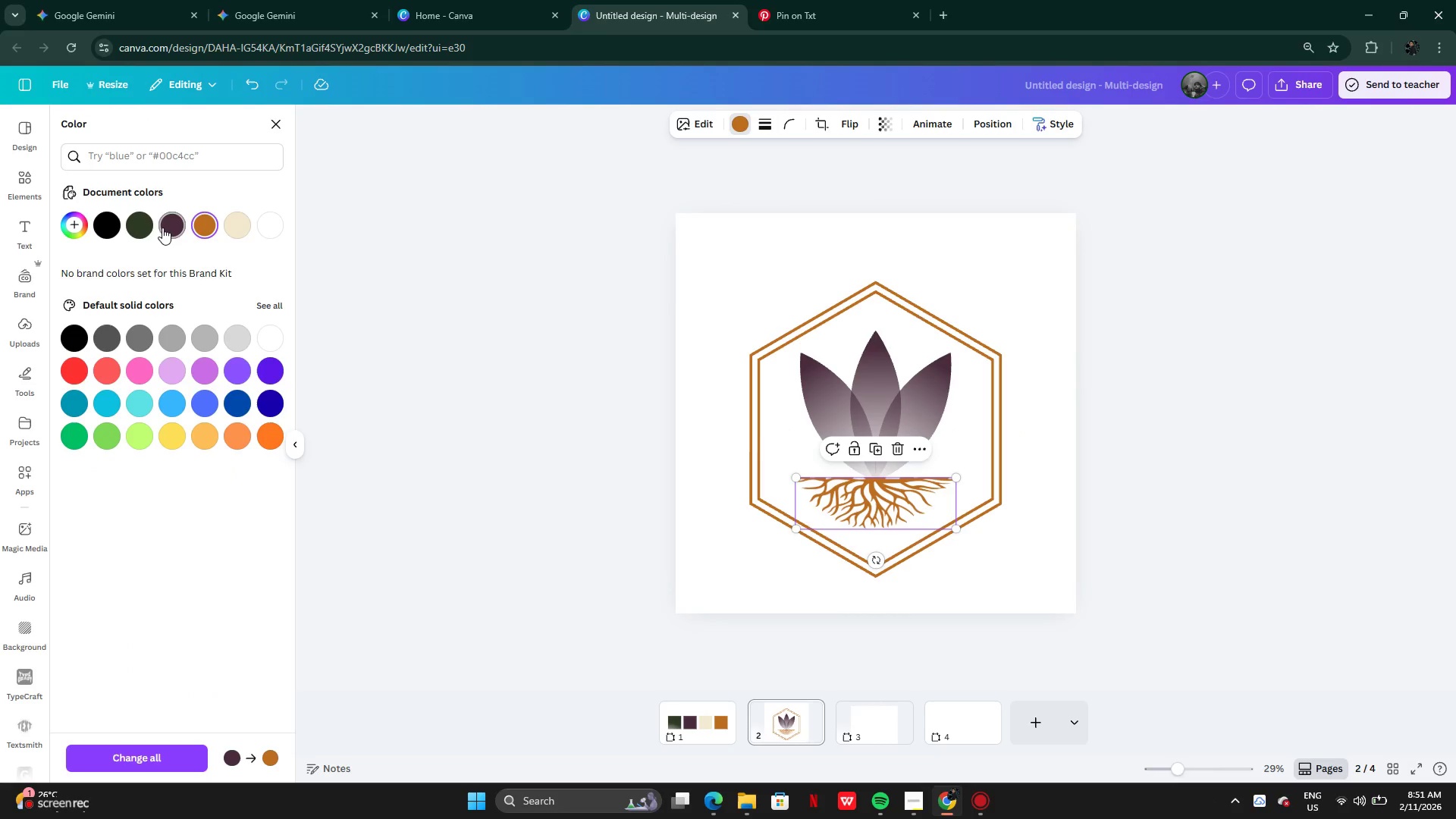 
left_click([162, 228])
 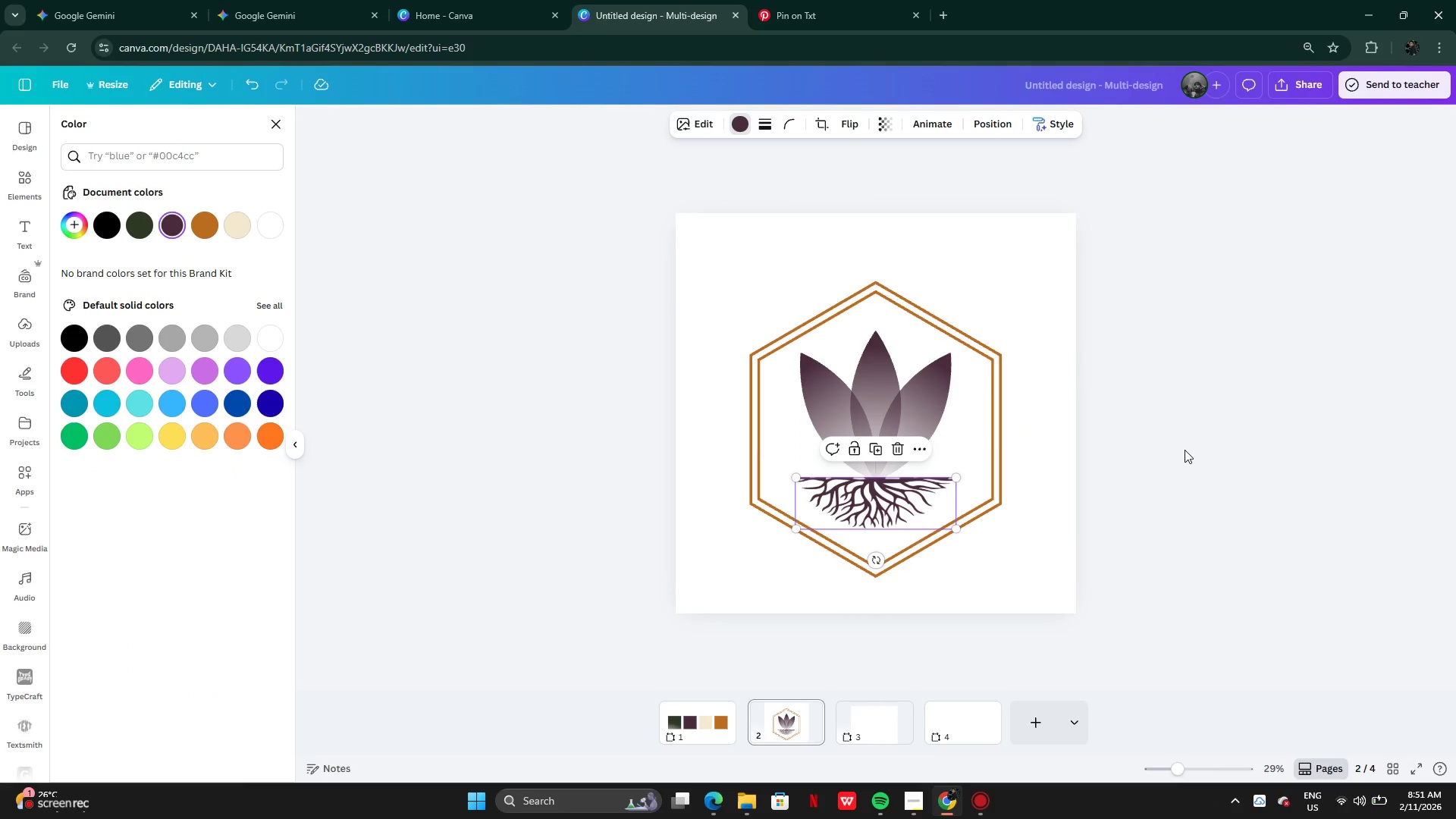 
double_click([1175, 450])
 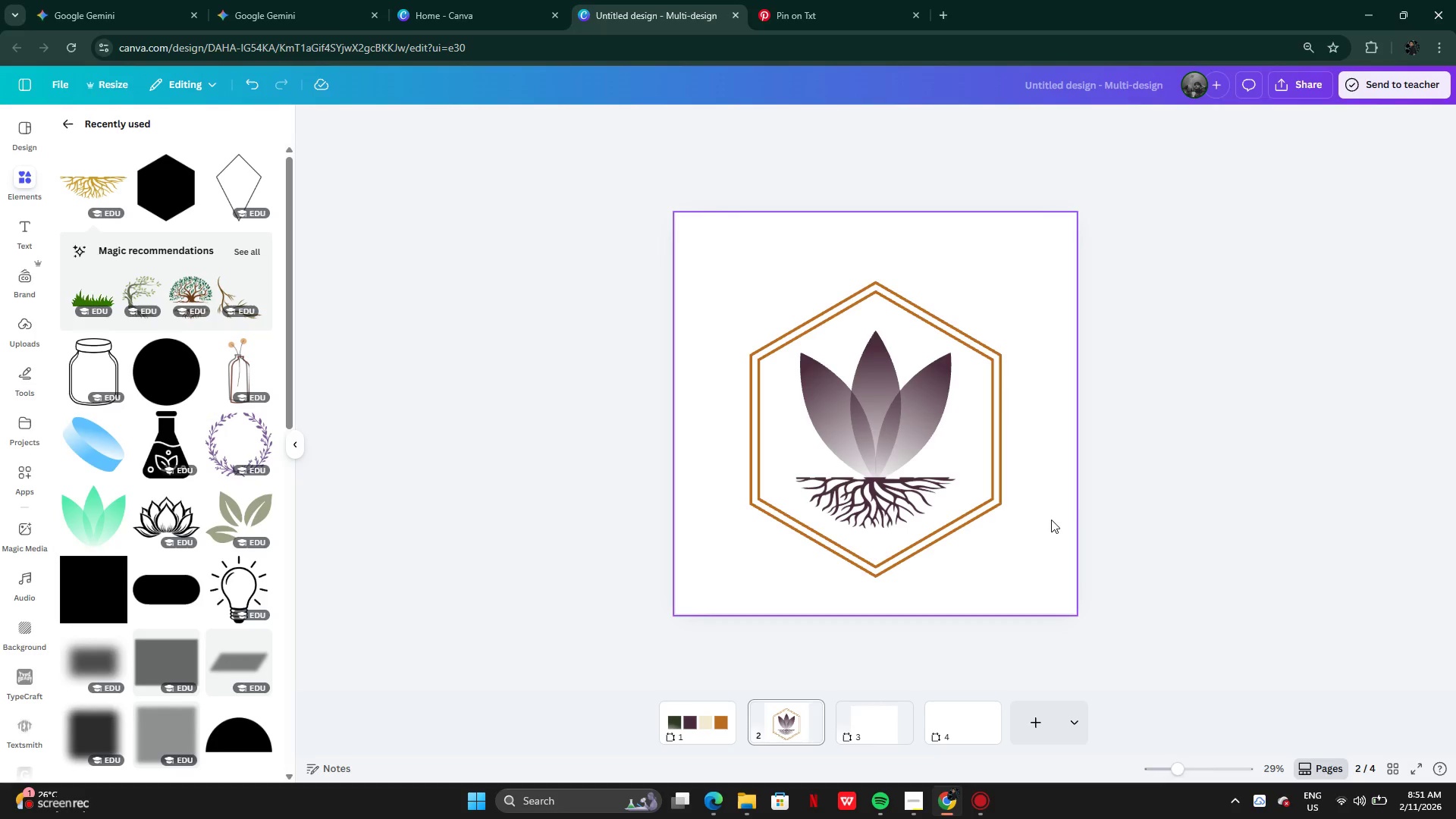 
left_click_drag(start_coordinate=[1057, 497], to_coordinate=[987, 453])
 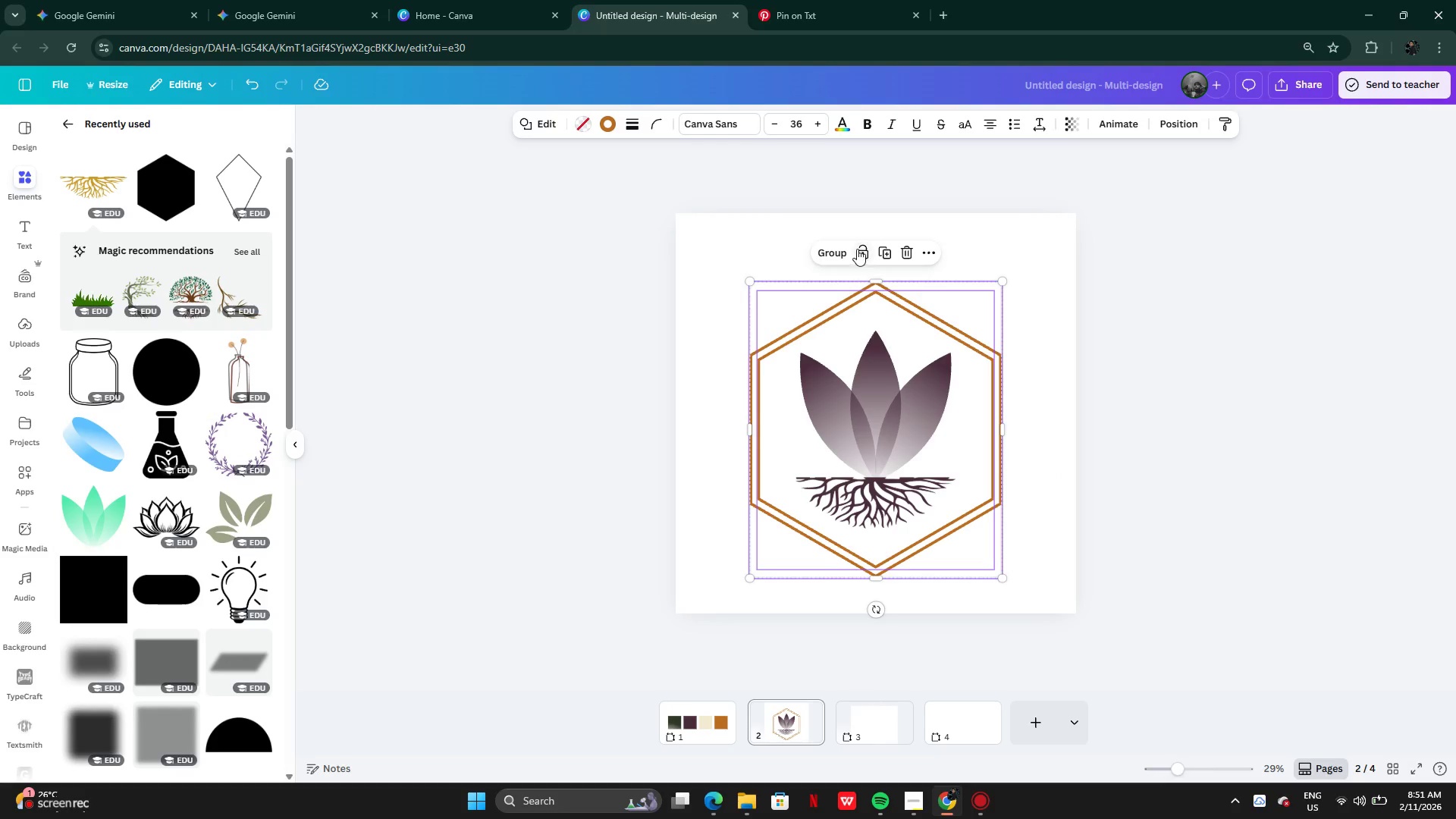 
left_click([836, 255])
 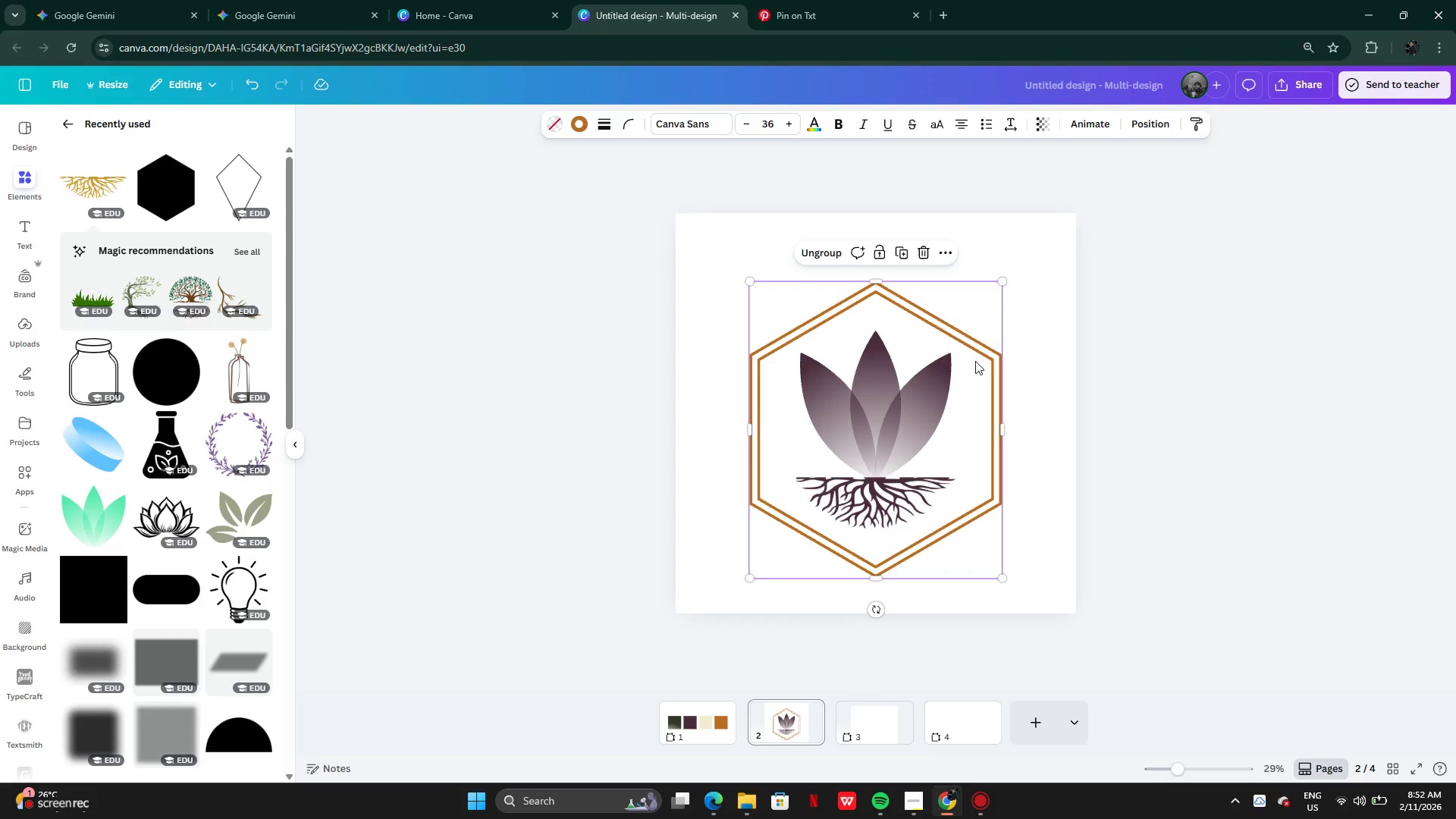 
wait(20.17)
 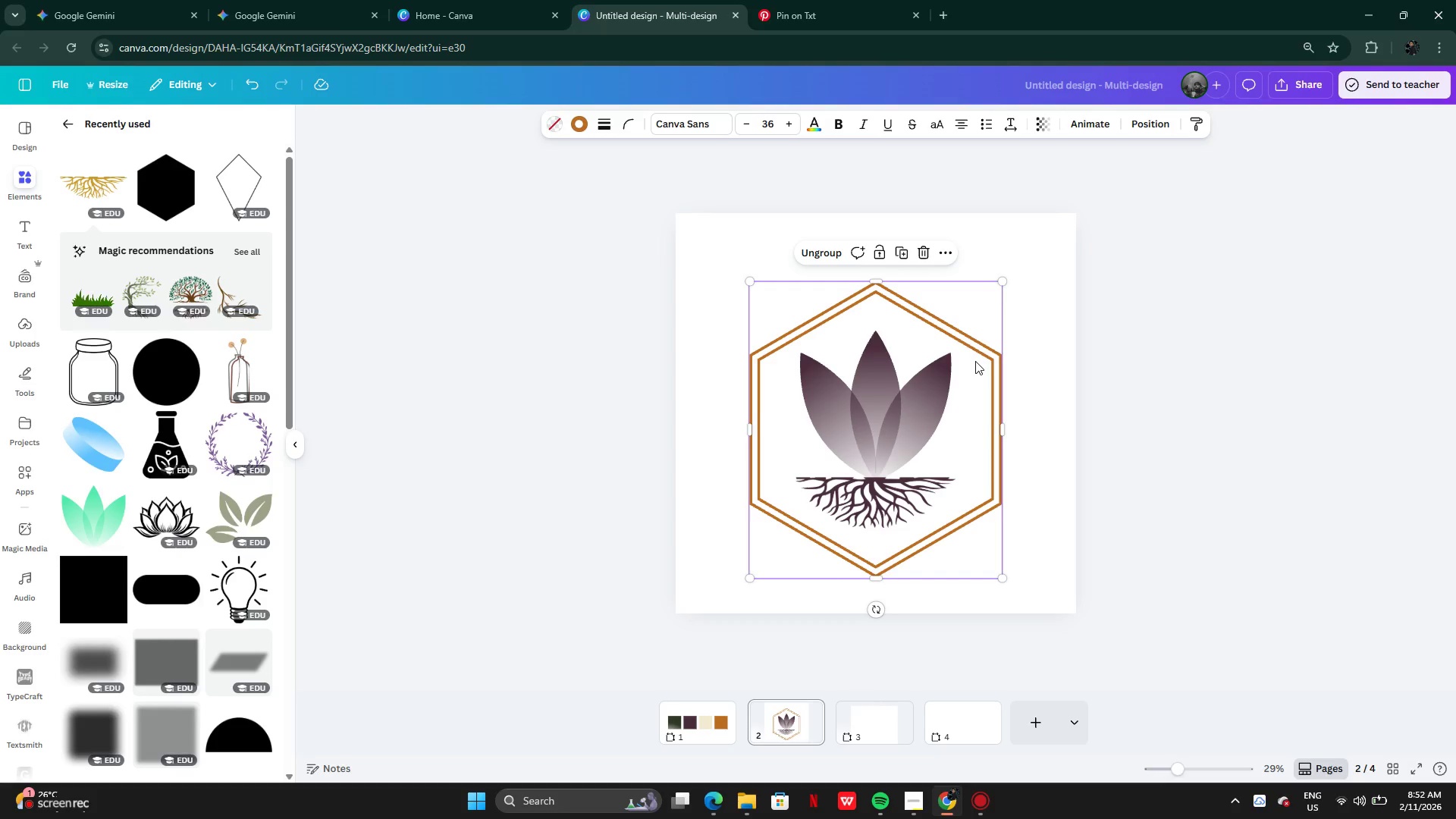 
mouse_move([859, 463])
 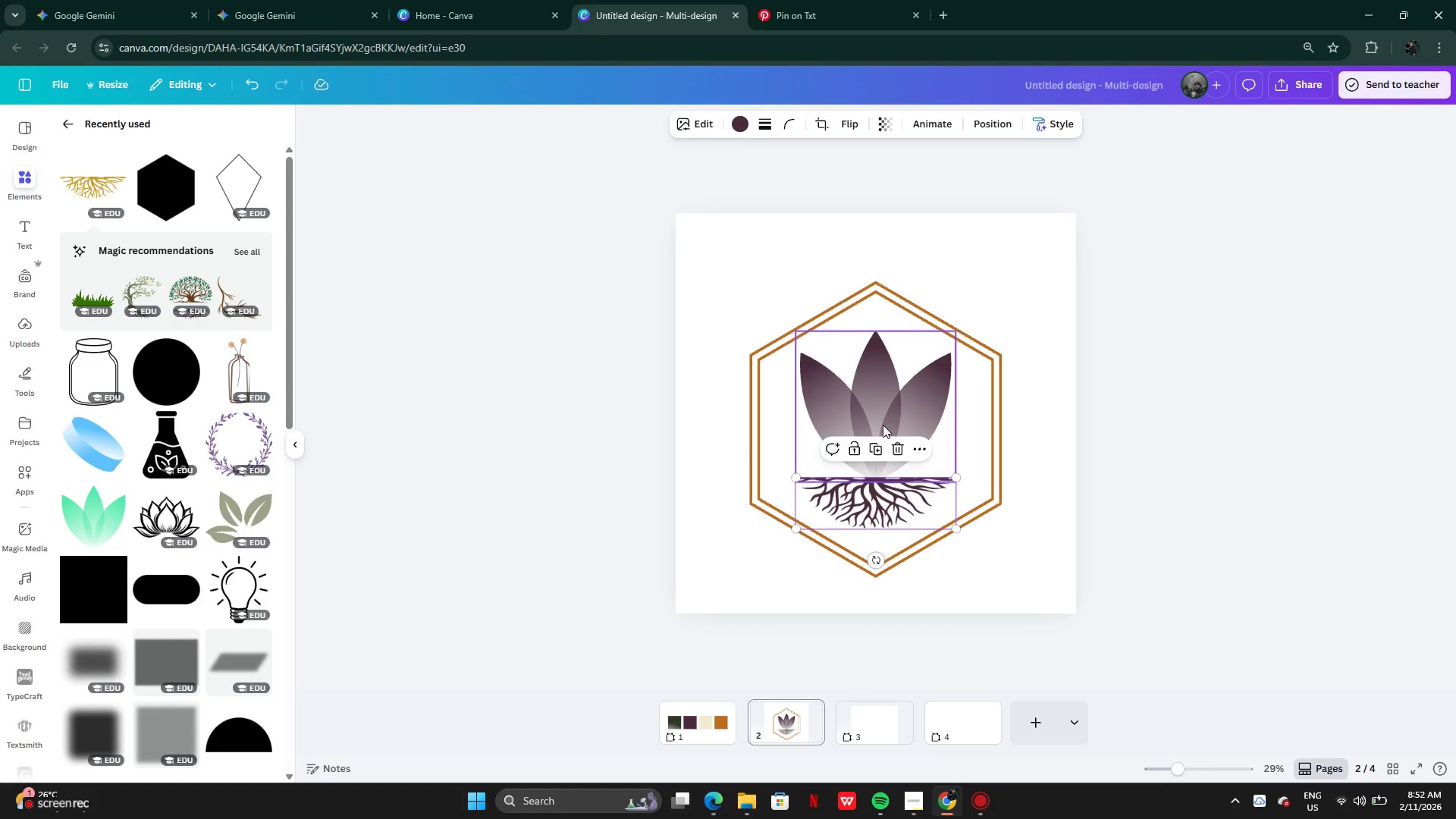 
hold_key(key=ShiftLeft, duration=0.42)
left_click([883, 425])
 